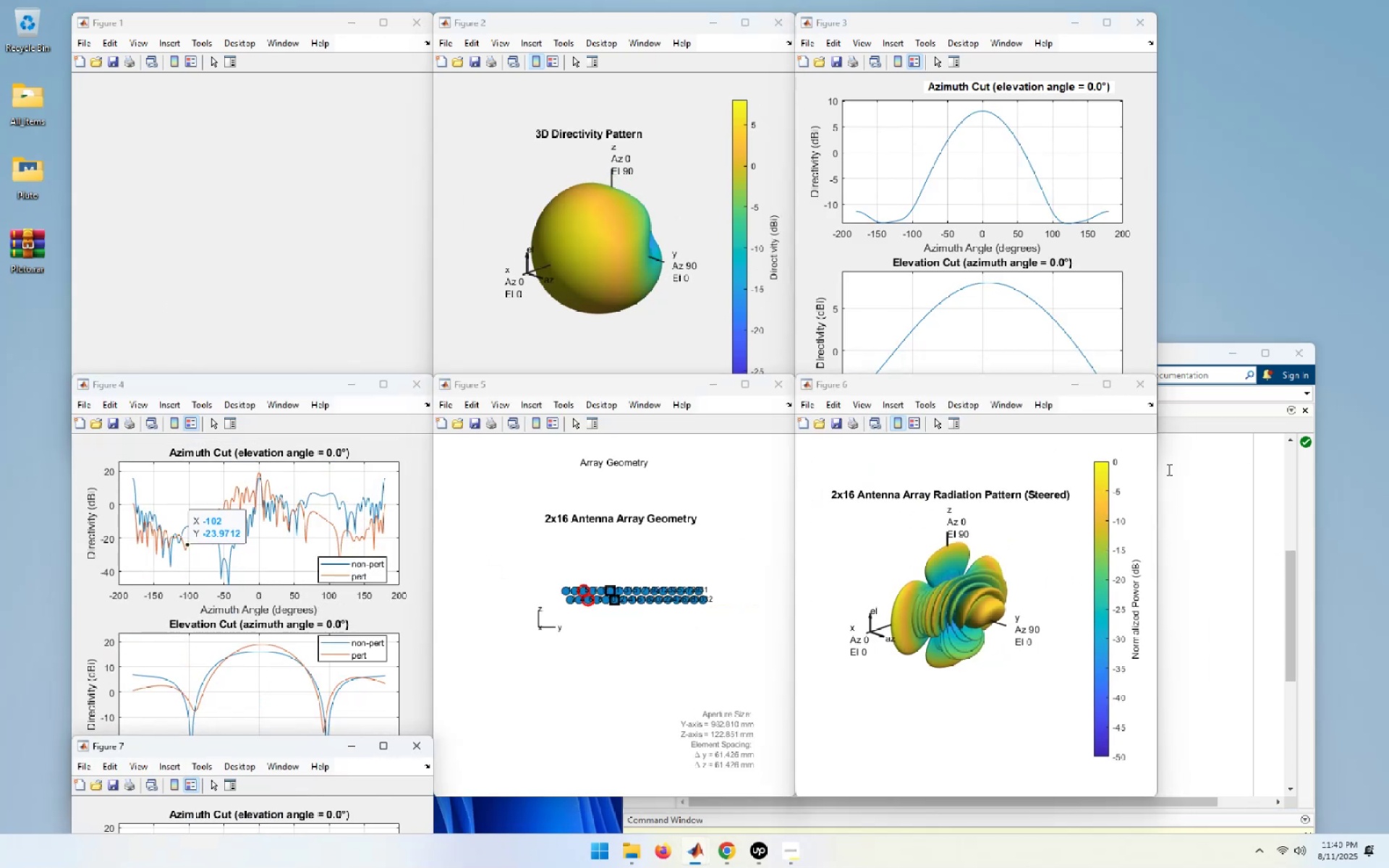 
wait(6.05)
 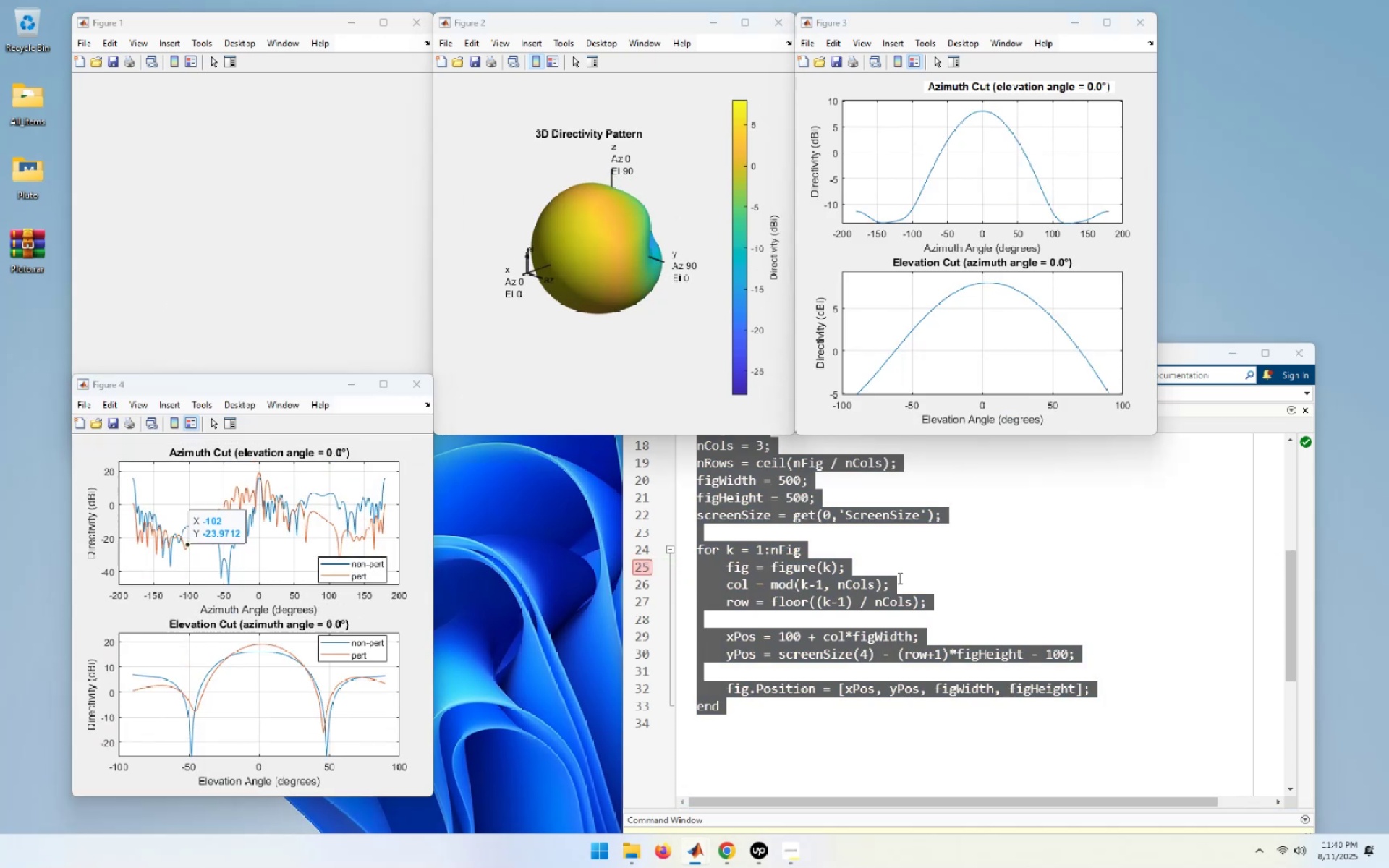 
left_click([163, 246])
 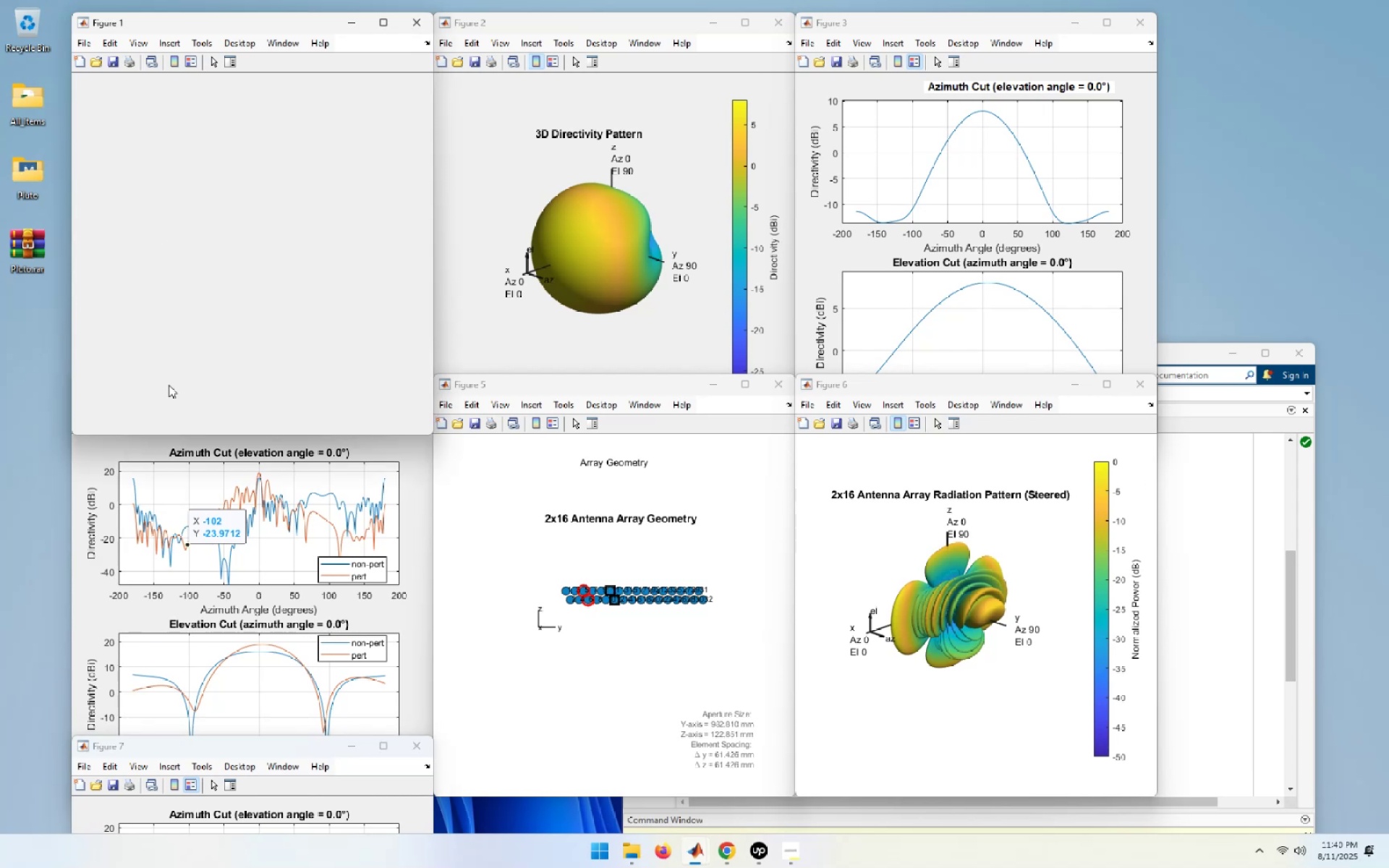 
double_click([176, 454])
 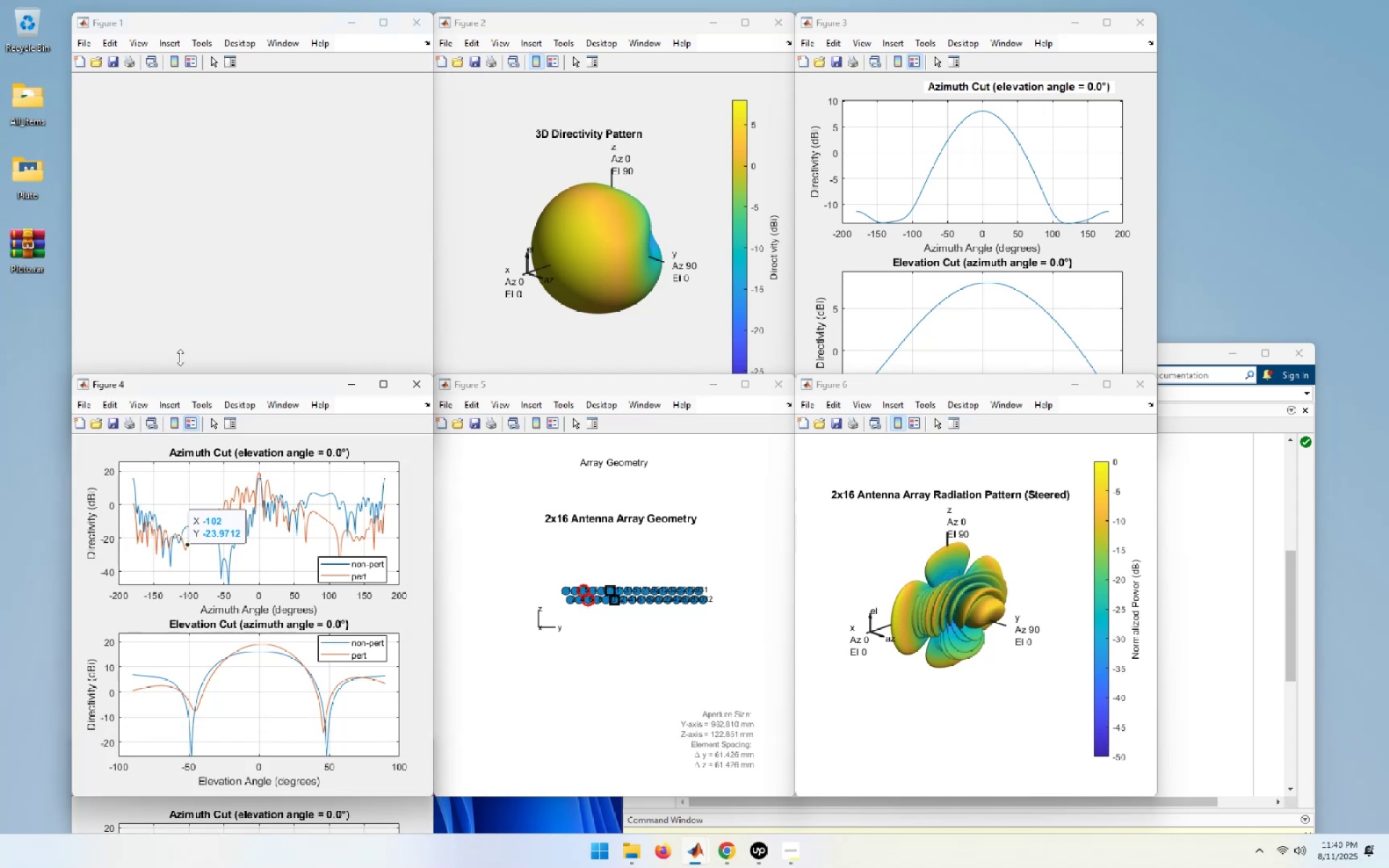 
triple_click([180, 292])
 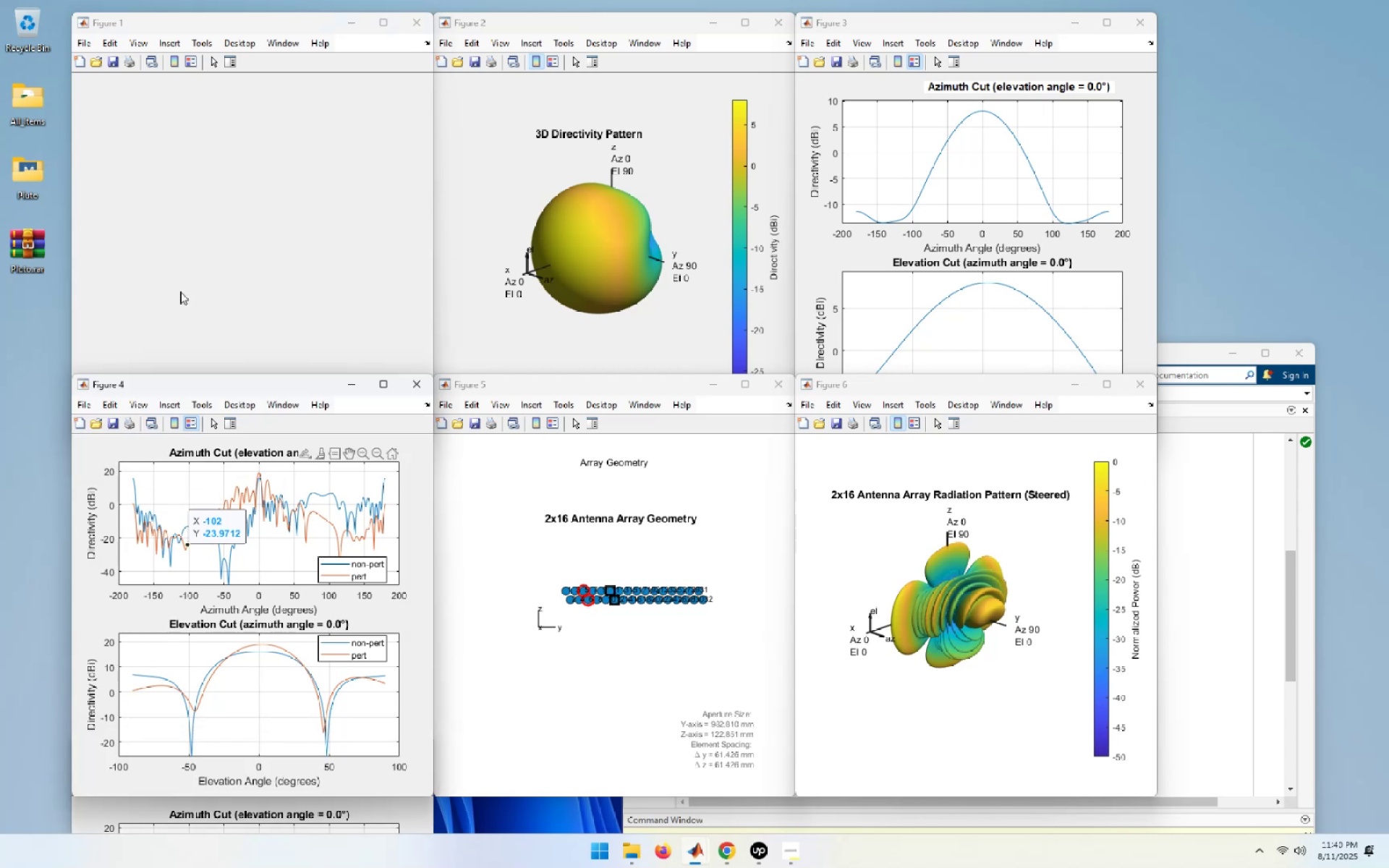 
triple_click([179, 533])
 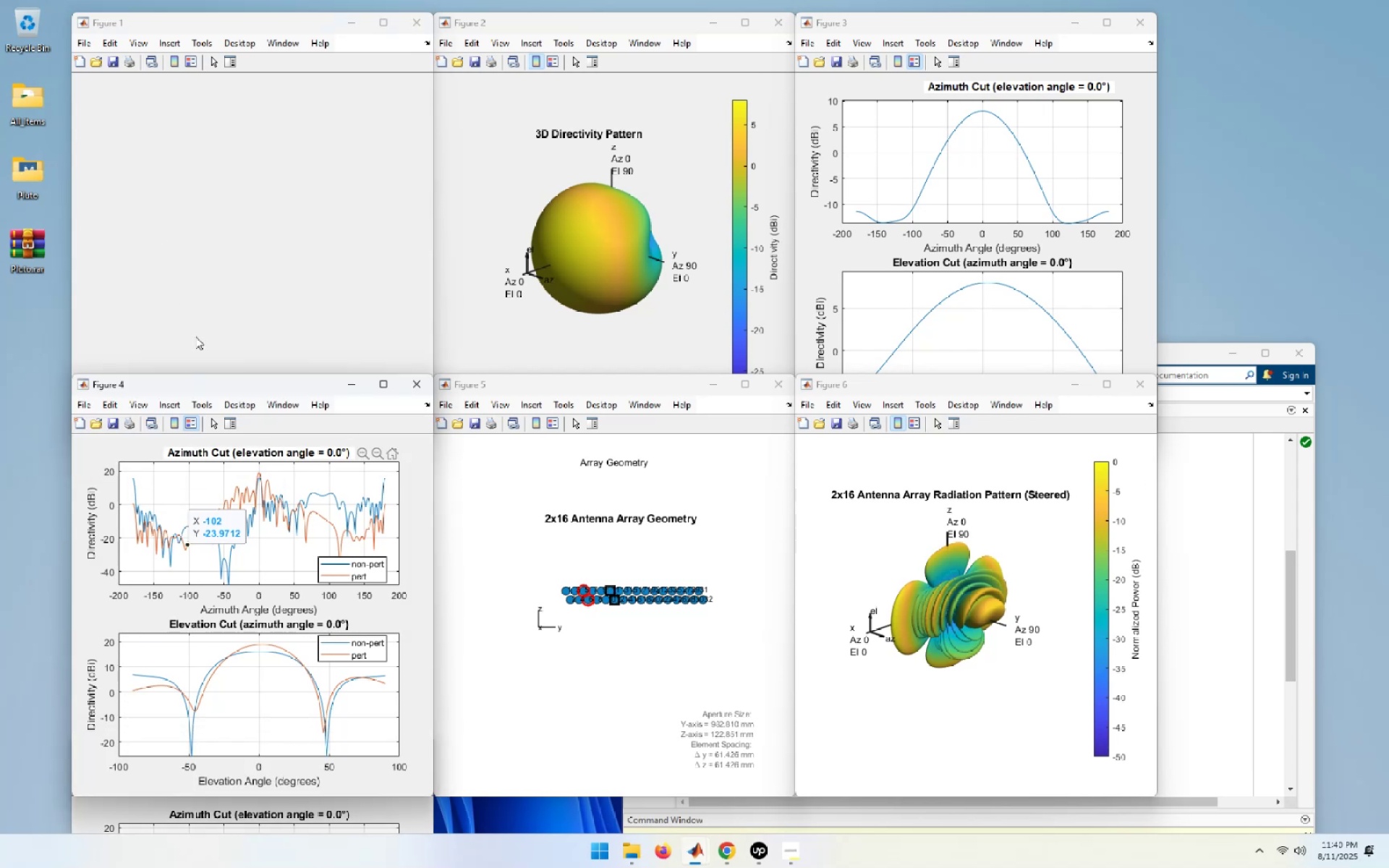 
triple_click([195, 328])
 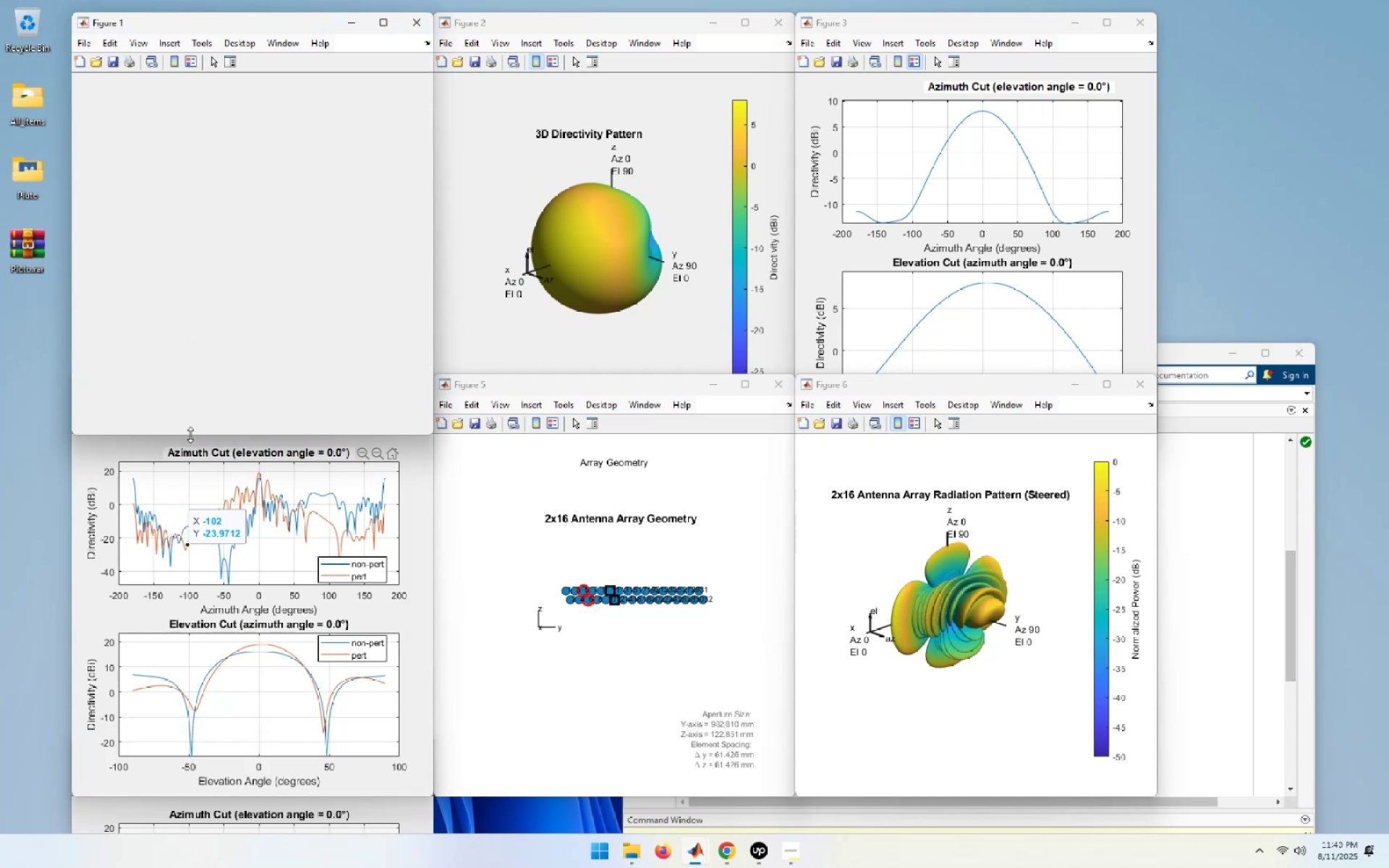 
triple_click([195, 493])
 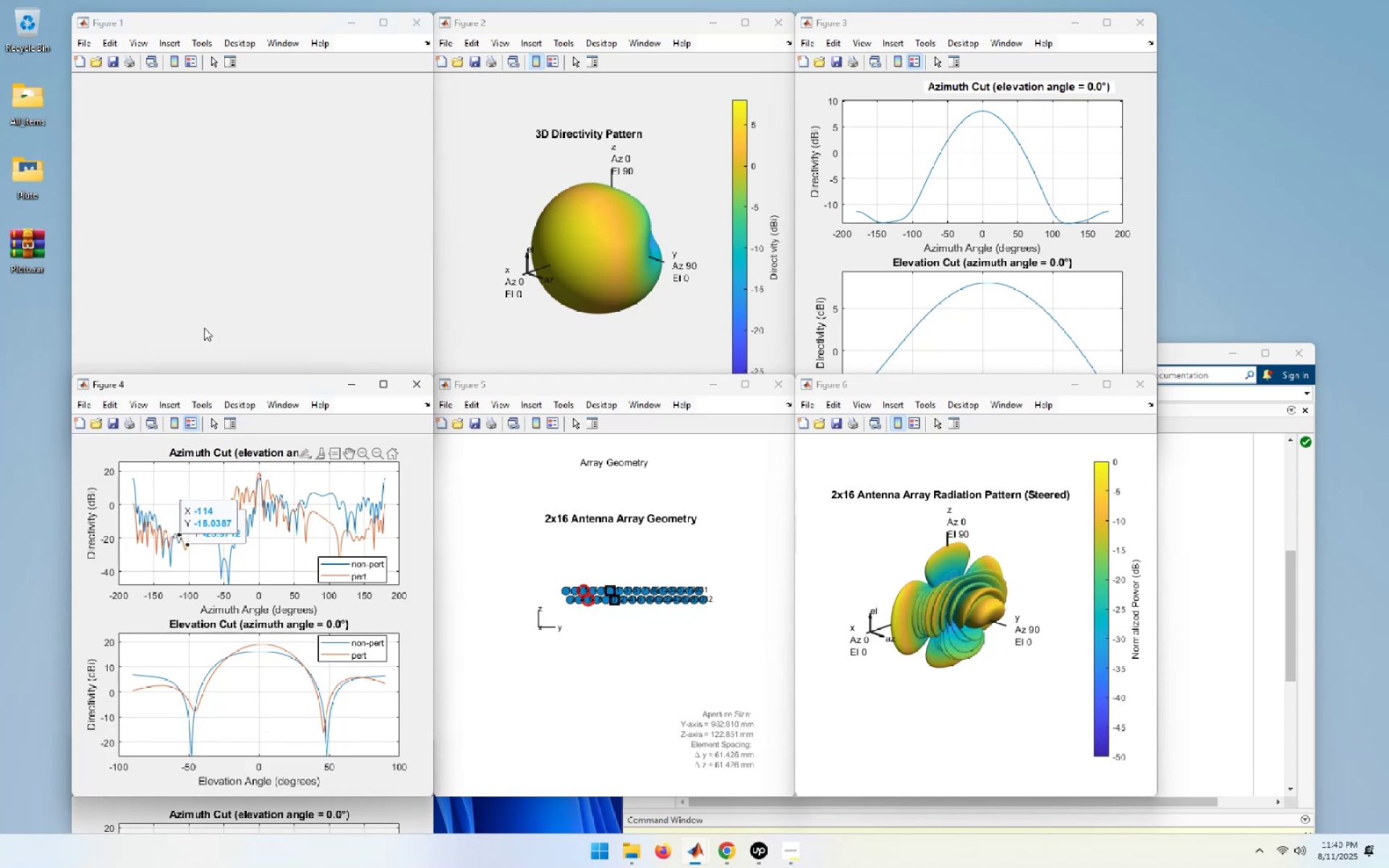 
left_click([204, 322])
 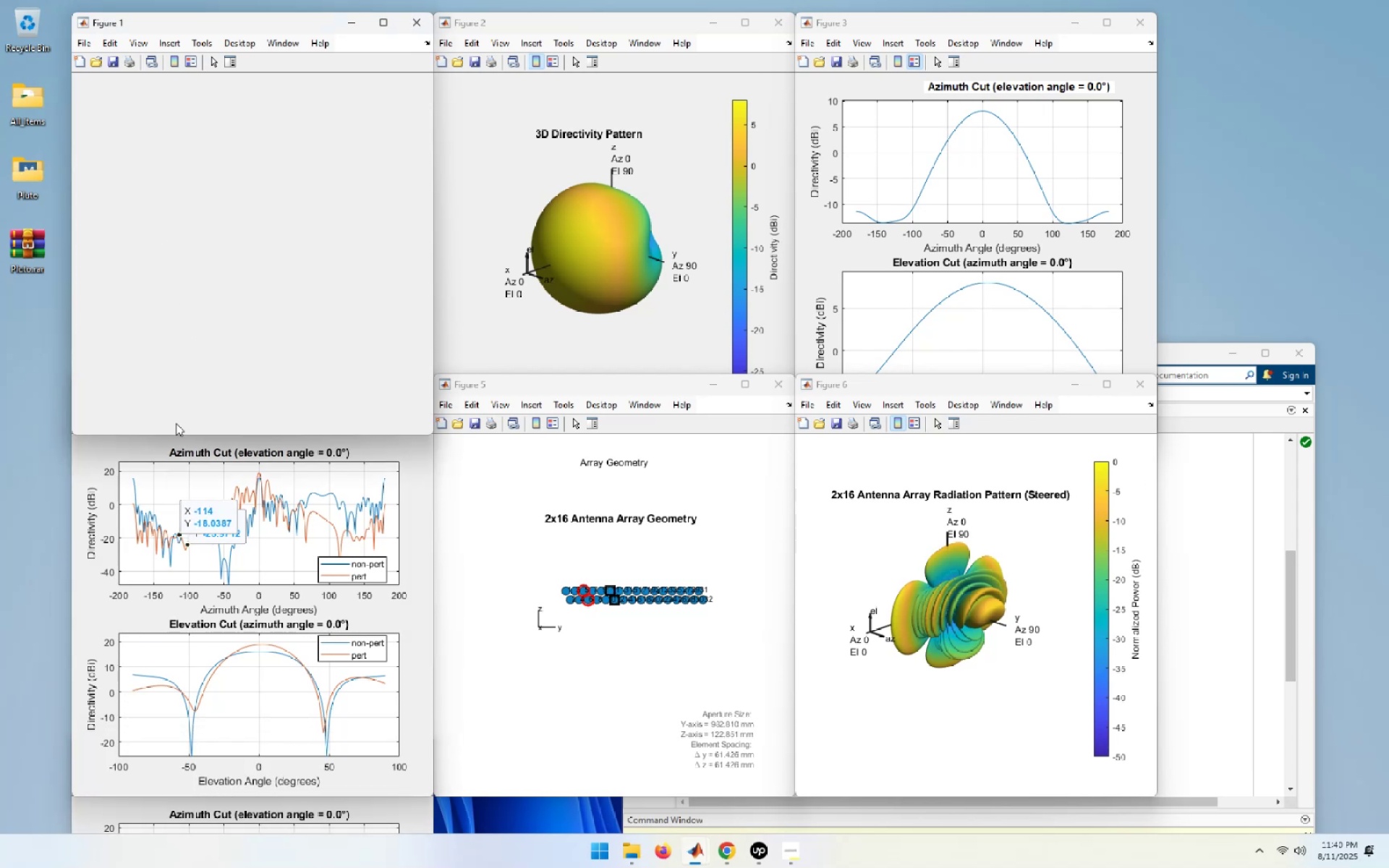 
double_click([175, 485])
 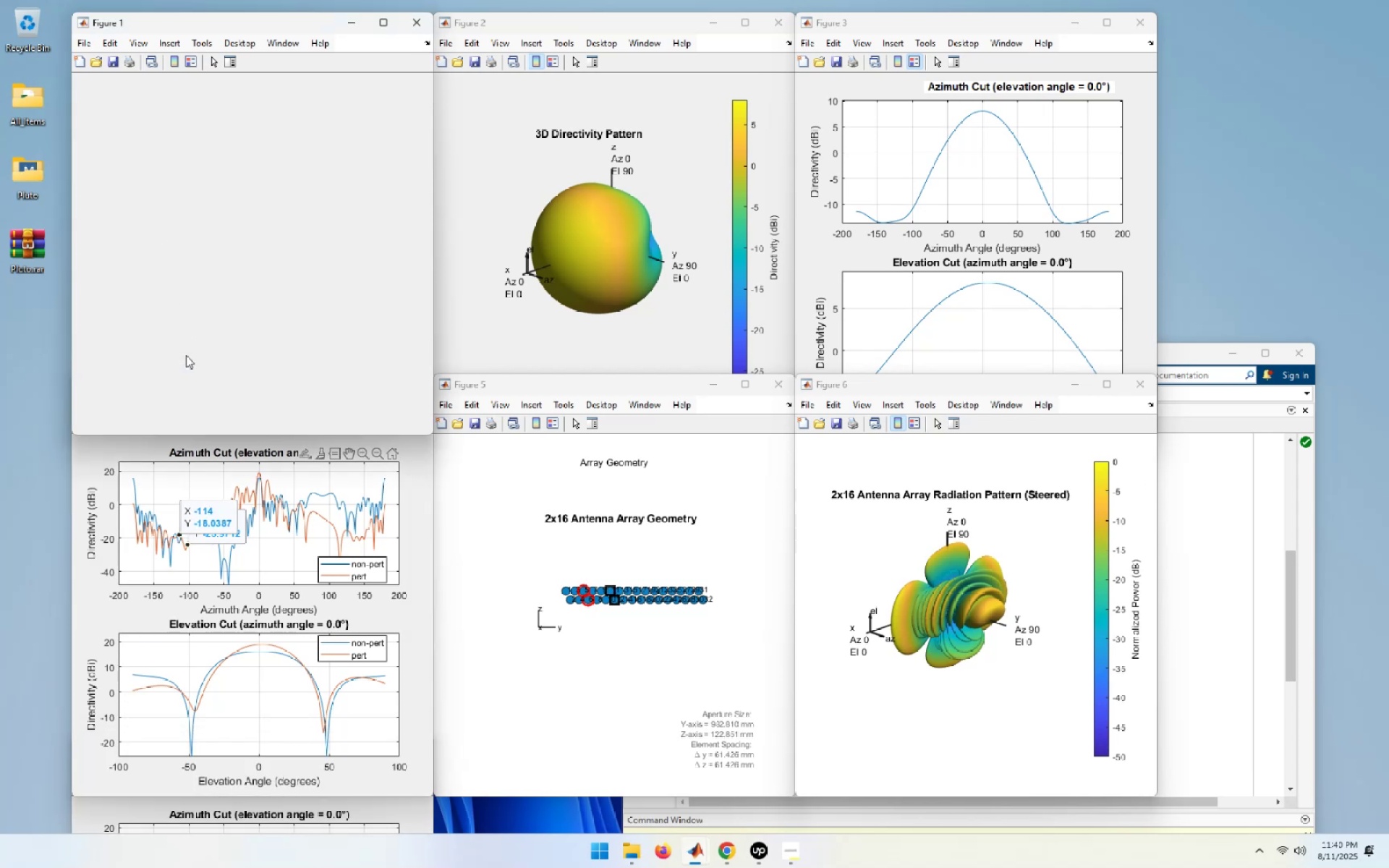 
double_click([184, 475])
 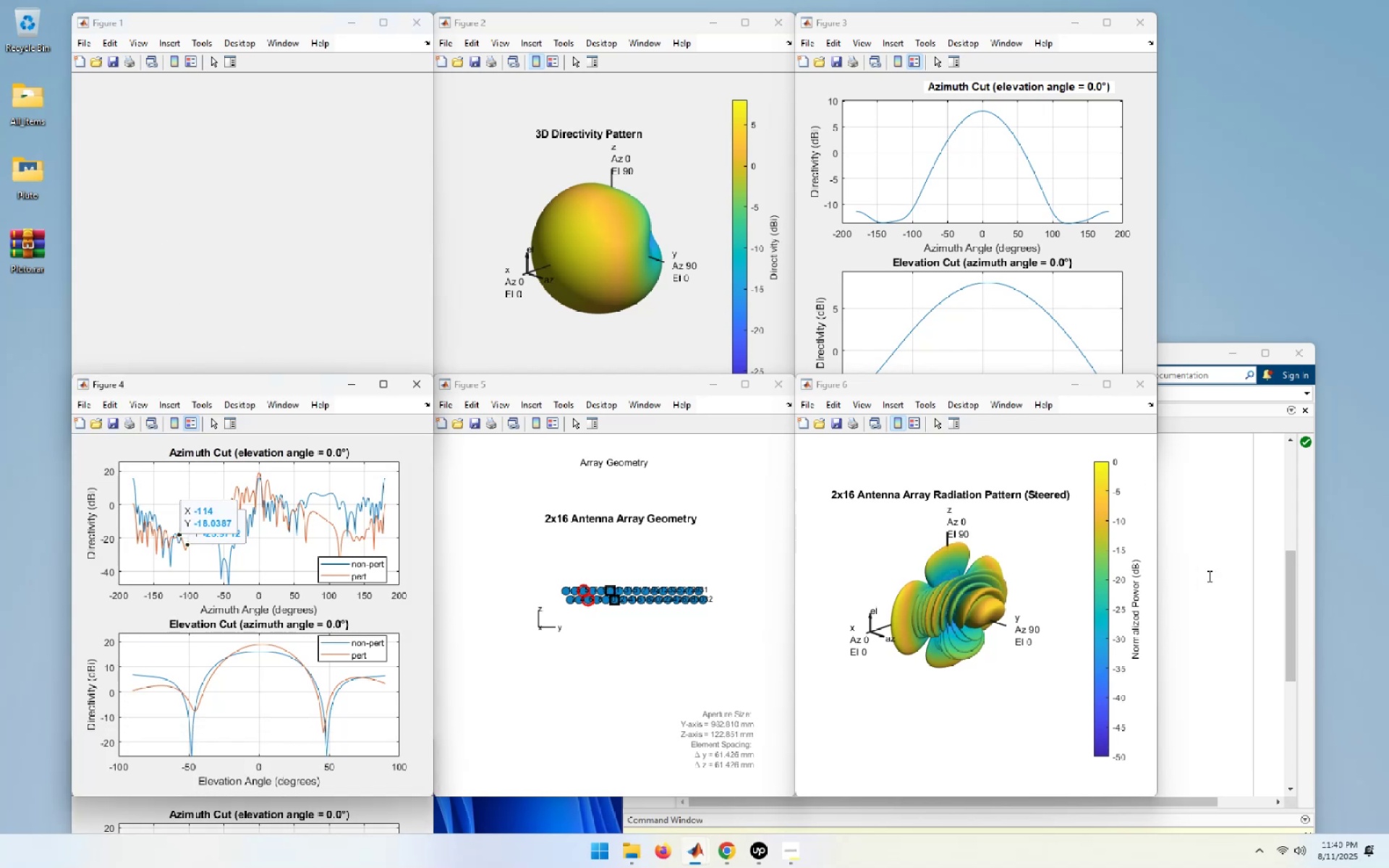 
left_click([1208, 576])
 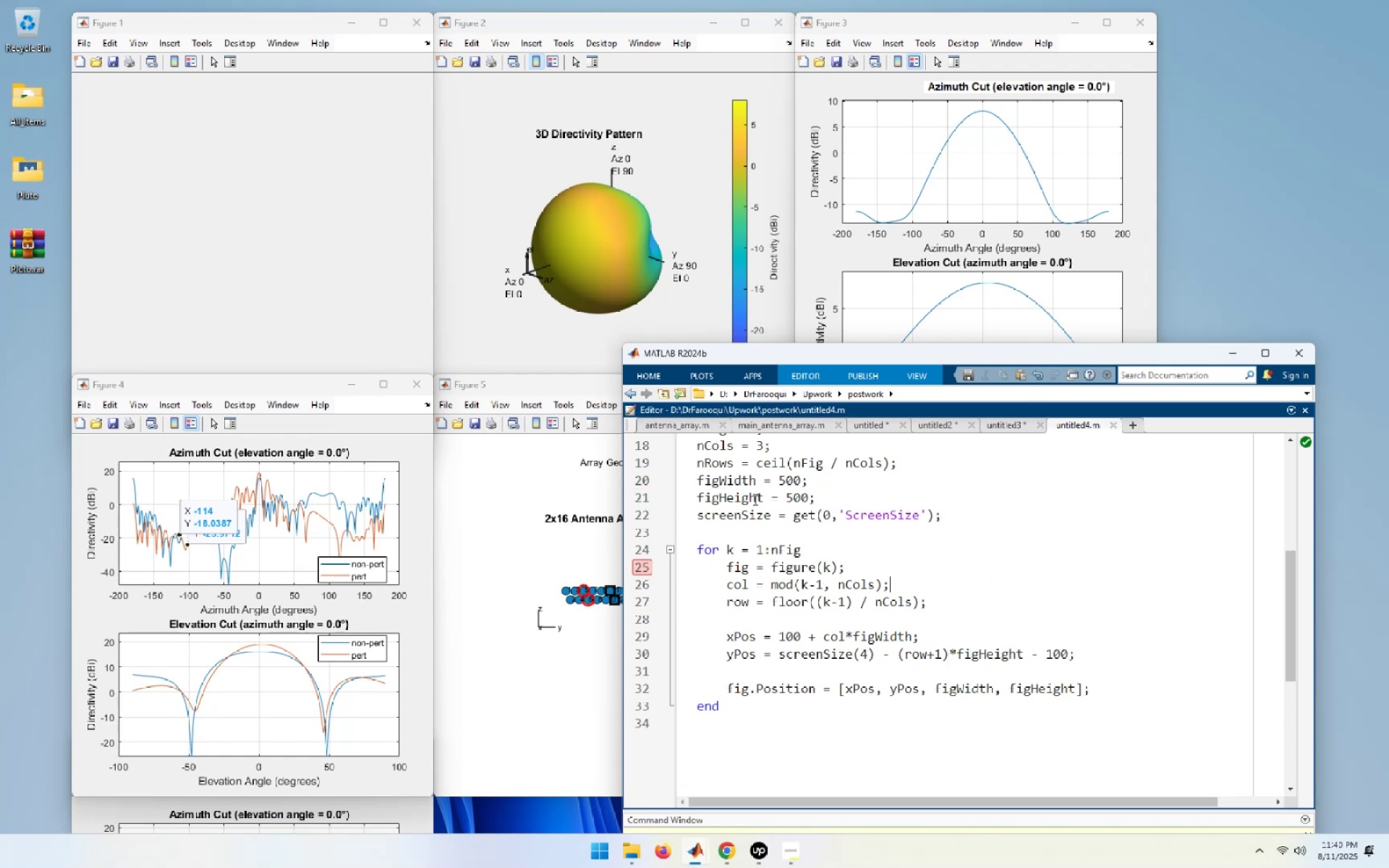 
left_click_drag(start_coordinate=[794, 497], to_coordinate=[786, 497])
 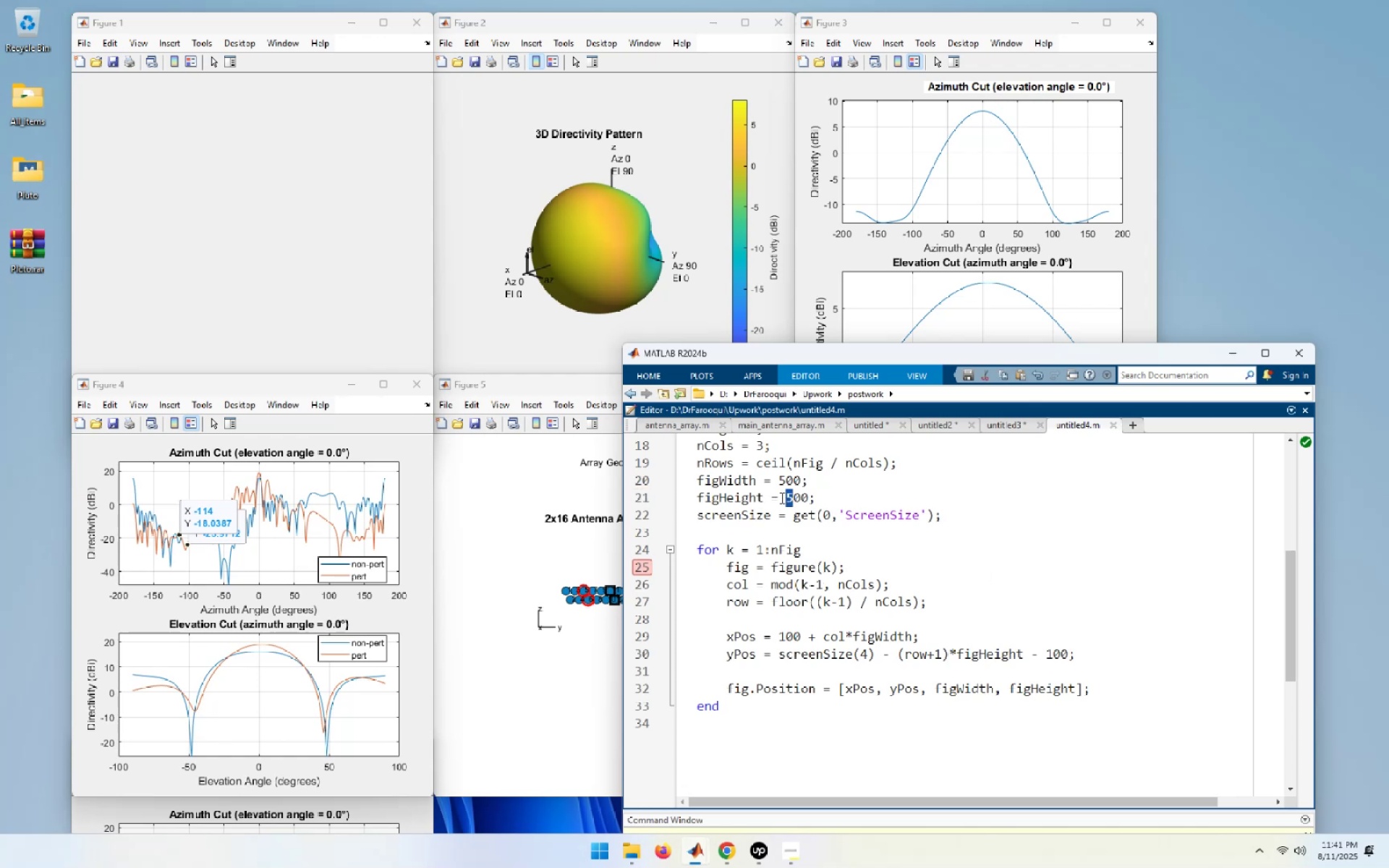 
key(Numpad4)
 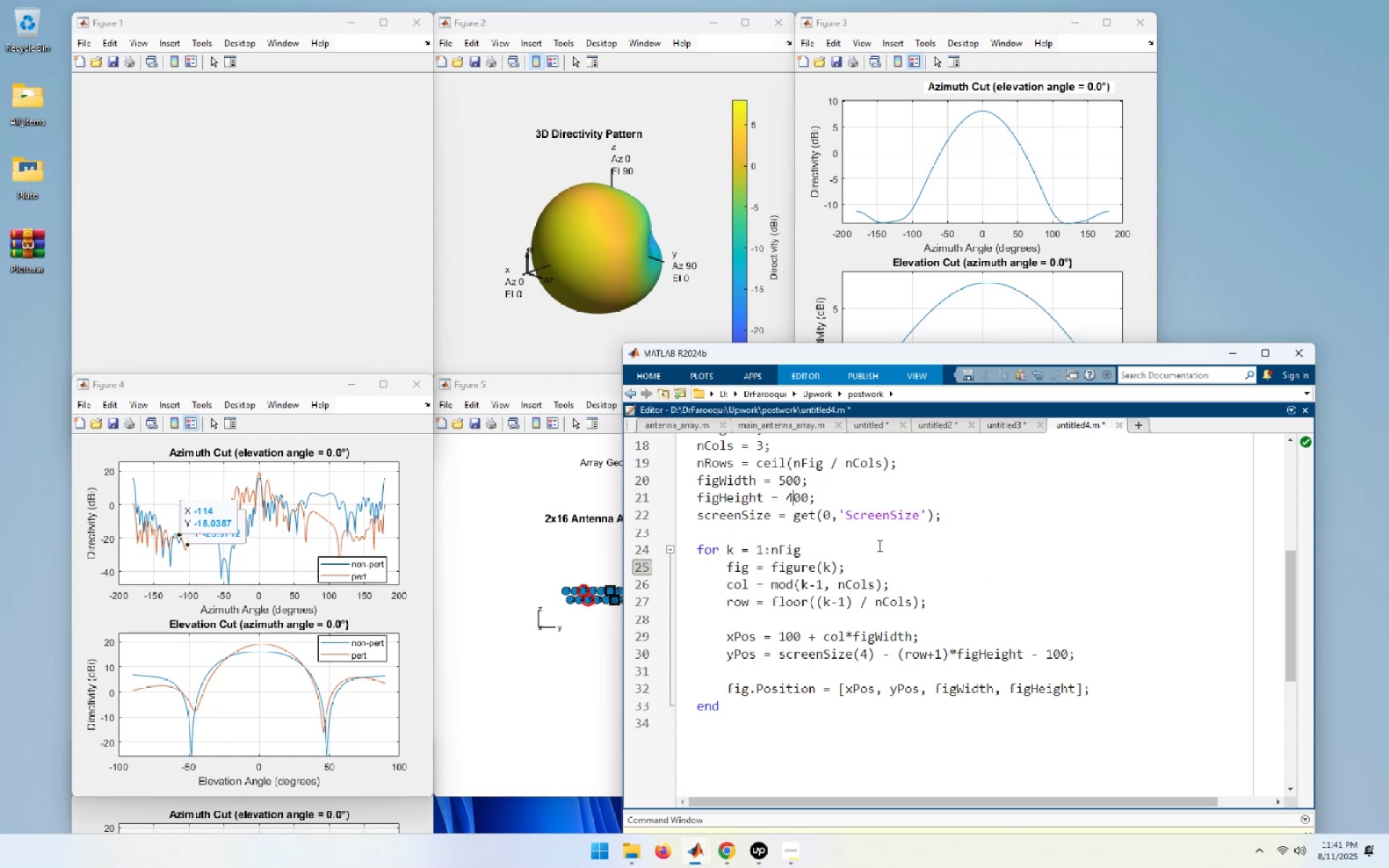 
left_click([952, 570])
 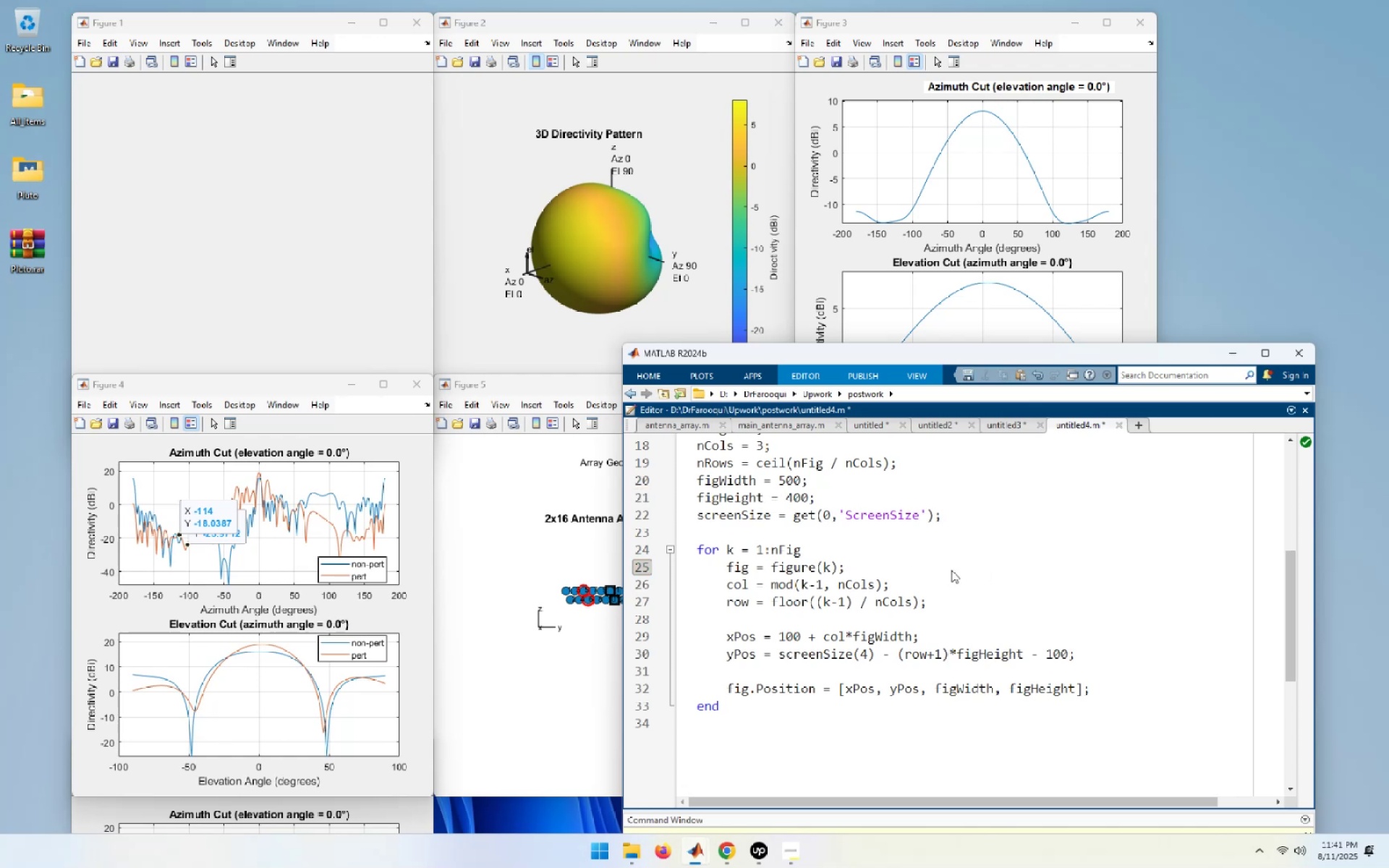 
key(Control+A)
 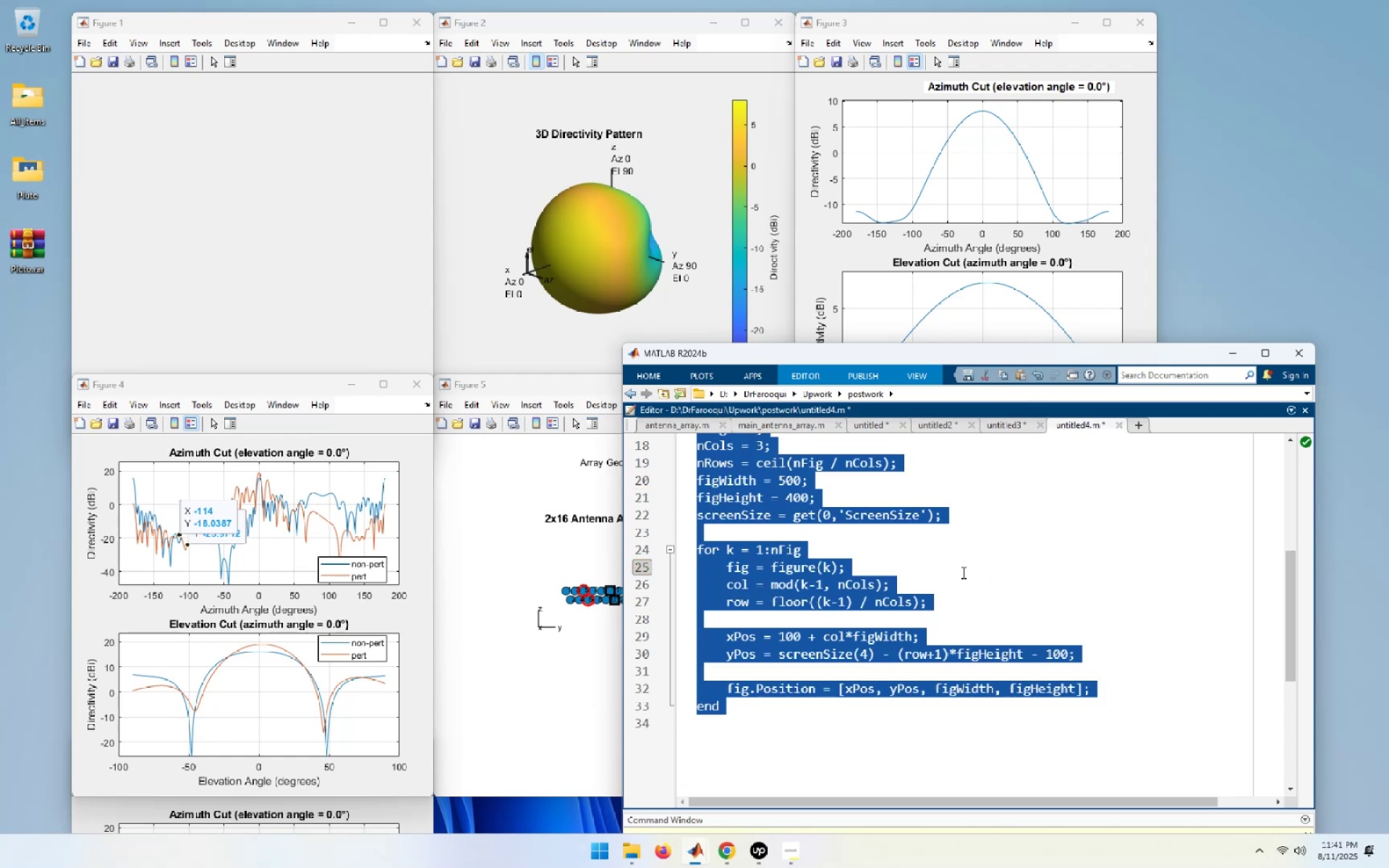 
left_click([1113, 626])
 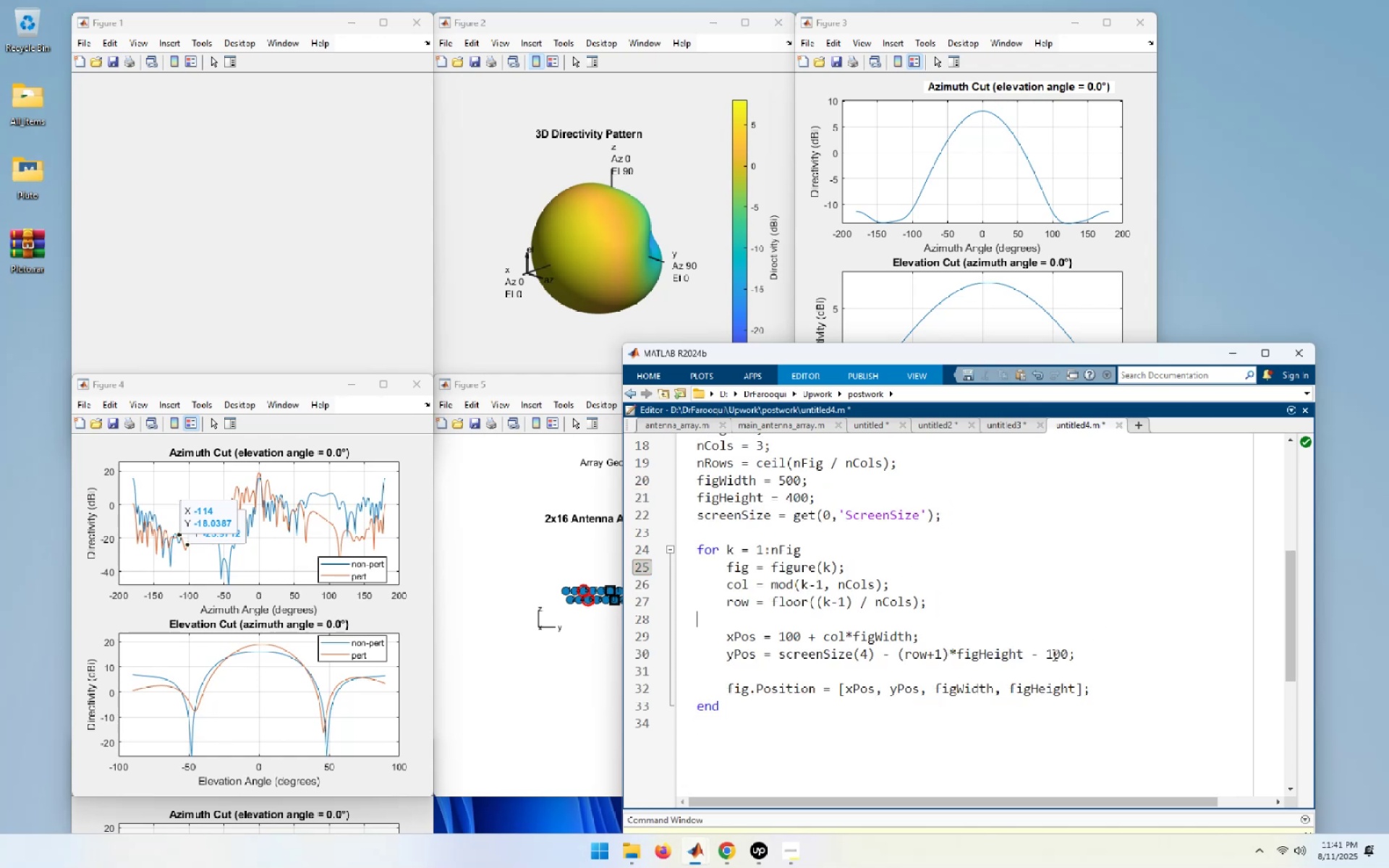 
left_click([1137, 587])
 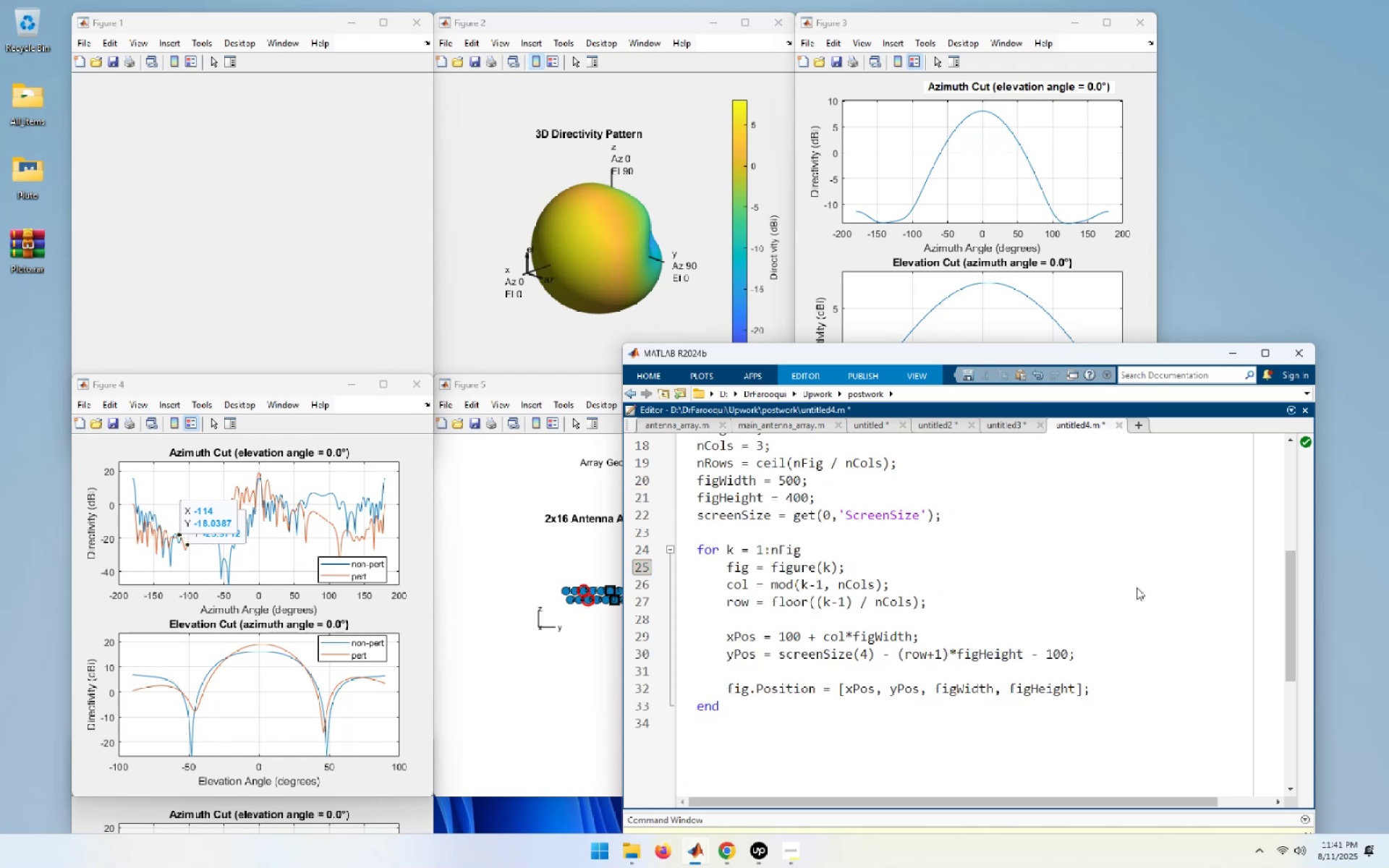 
key(Control+A)
 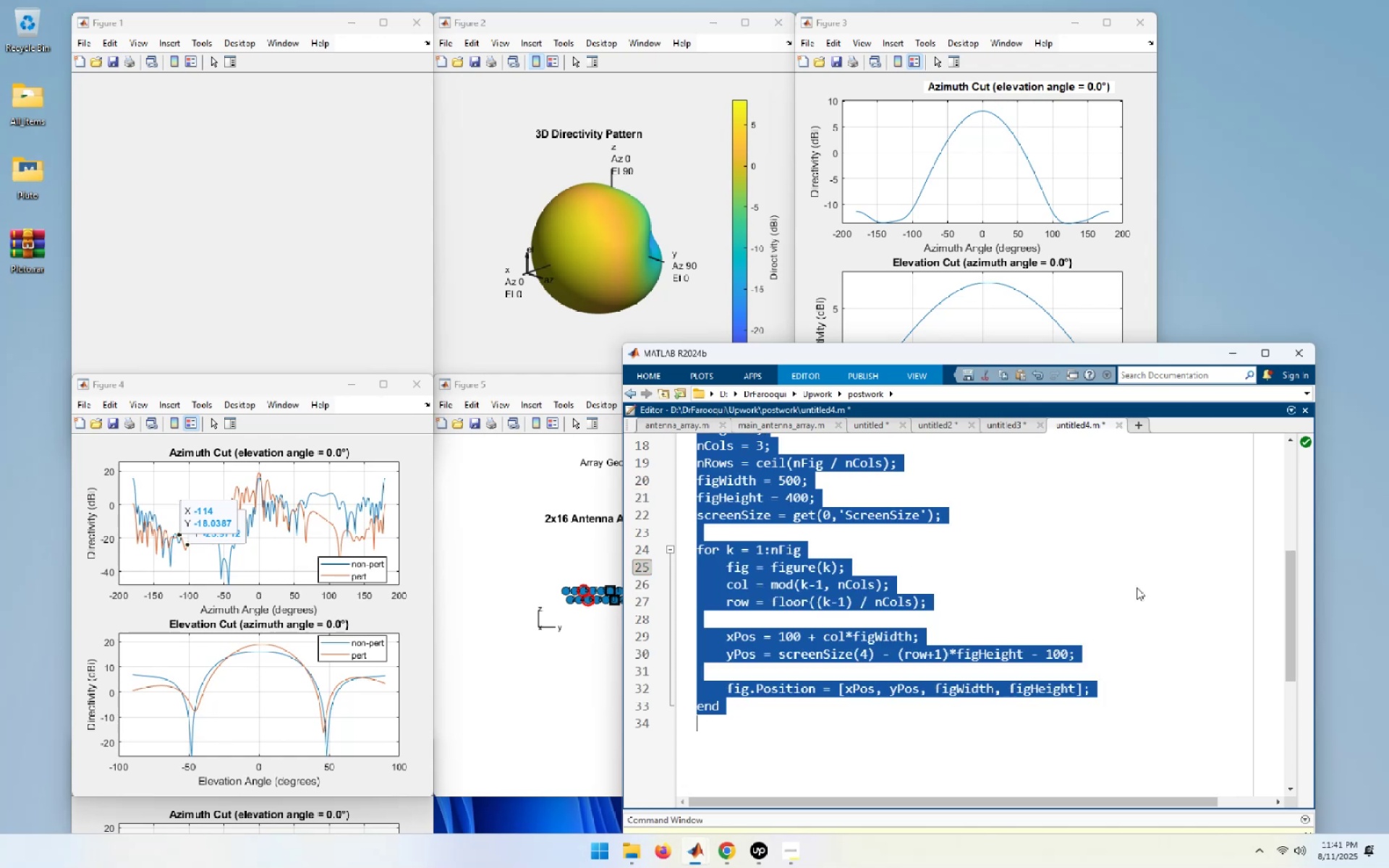 
key(F9)
 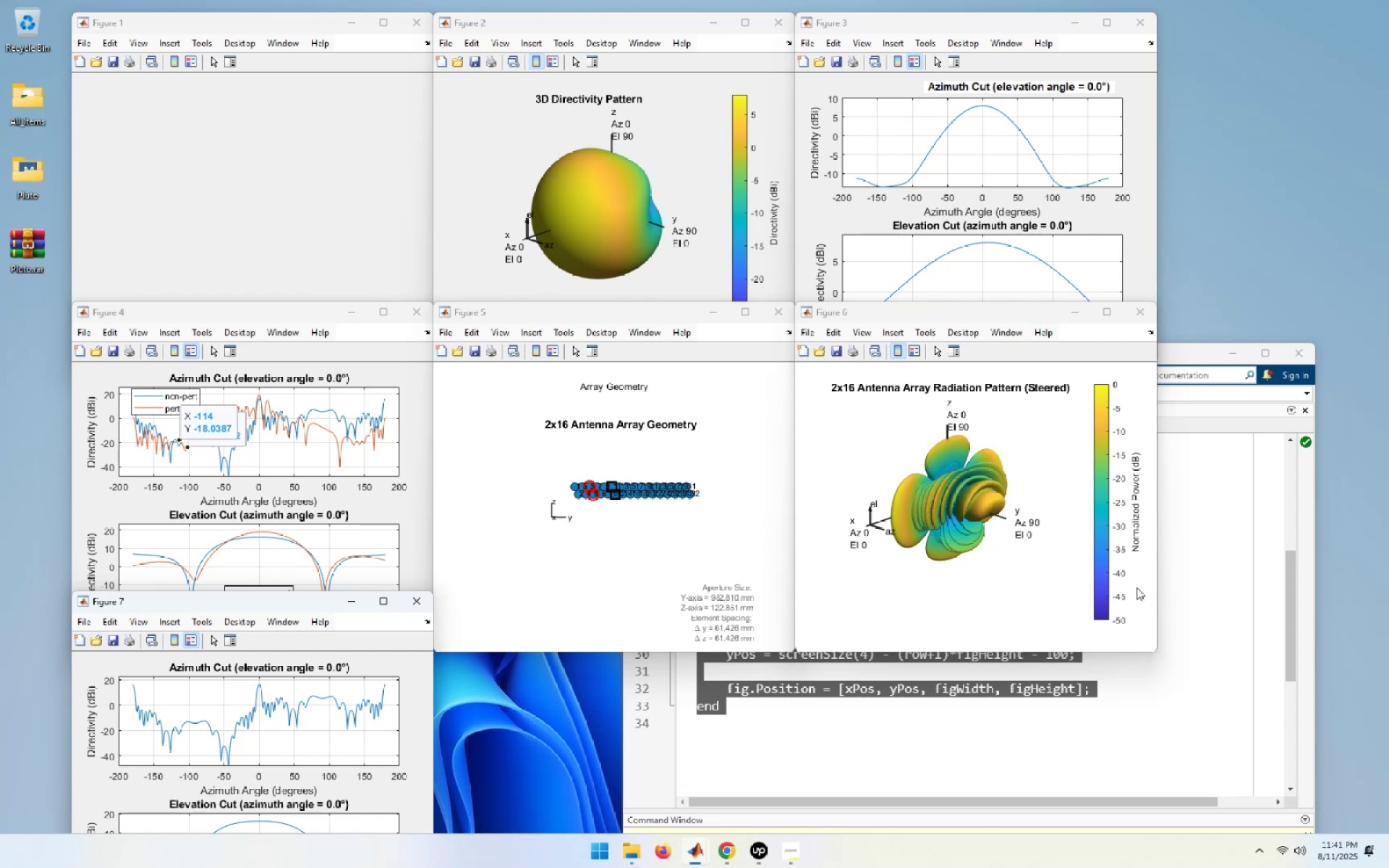 
wait(16.82)
 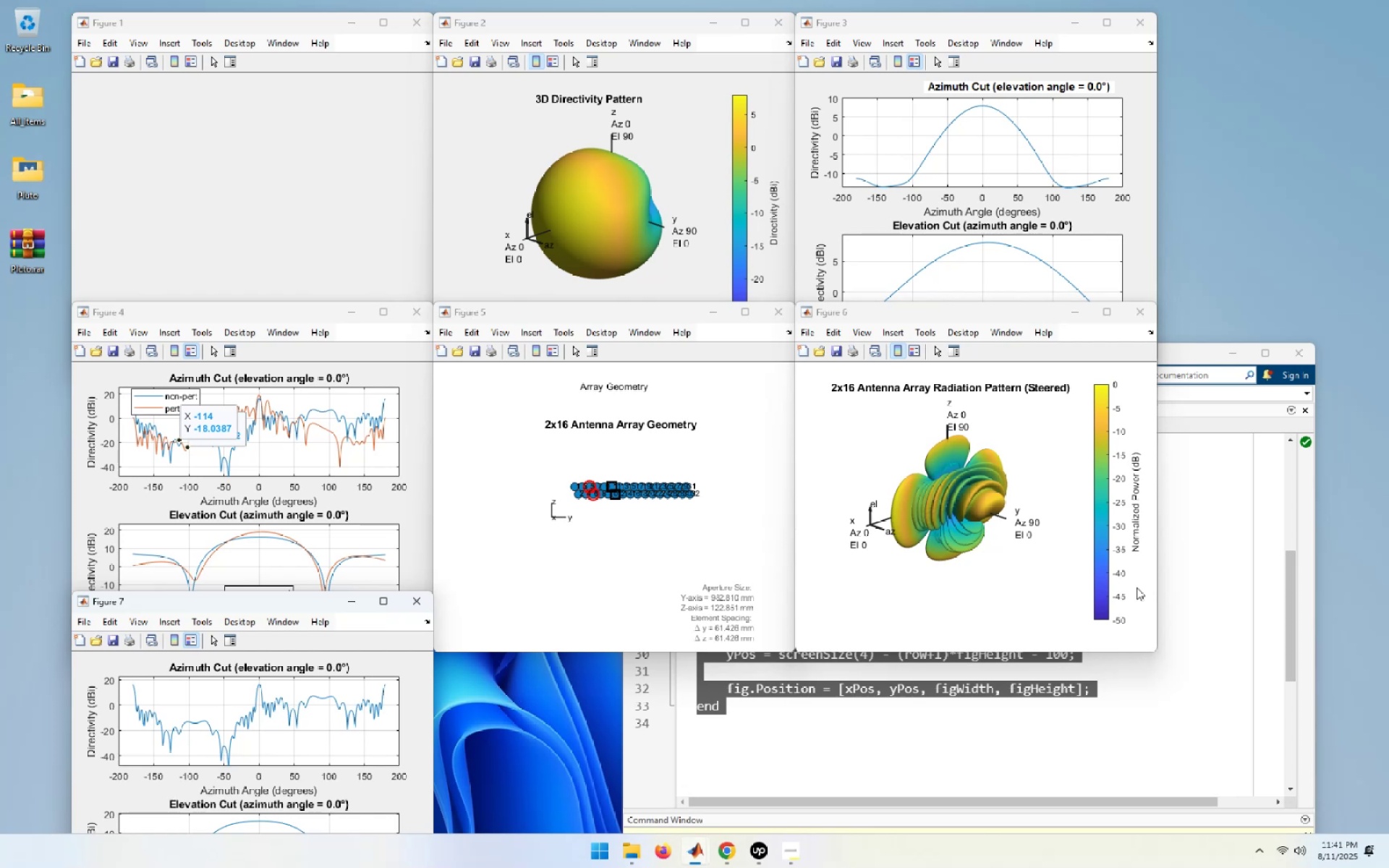 
left_click([1230, 354])
 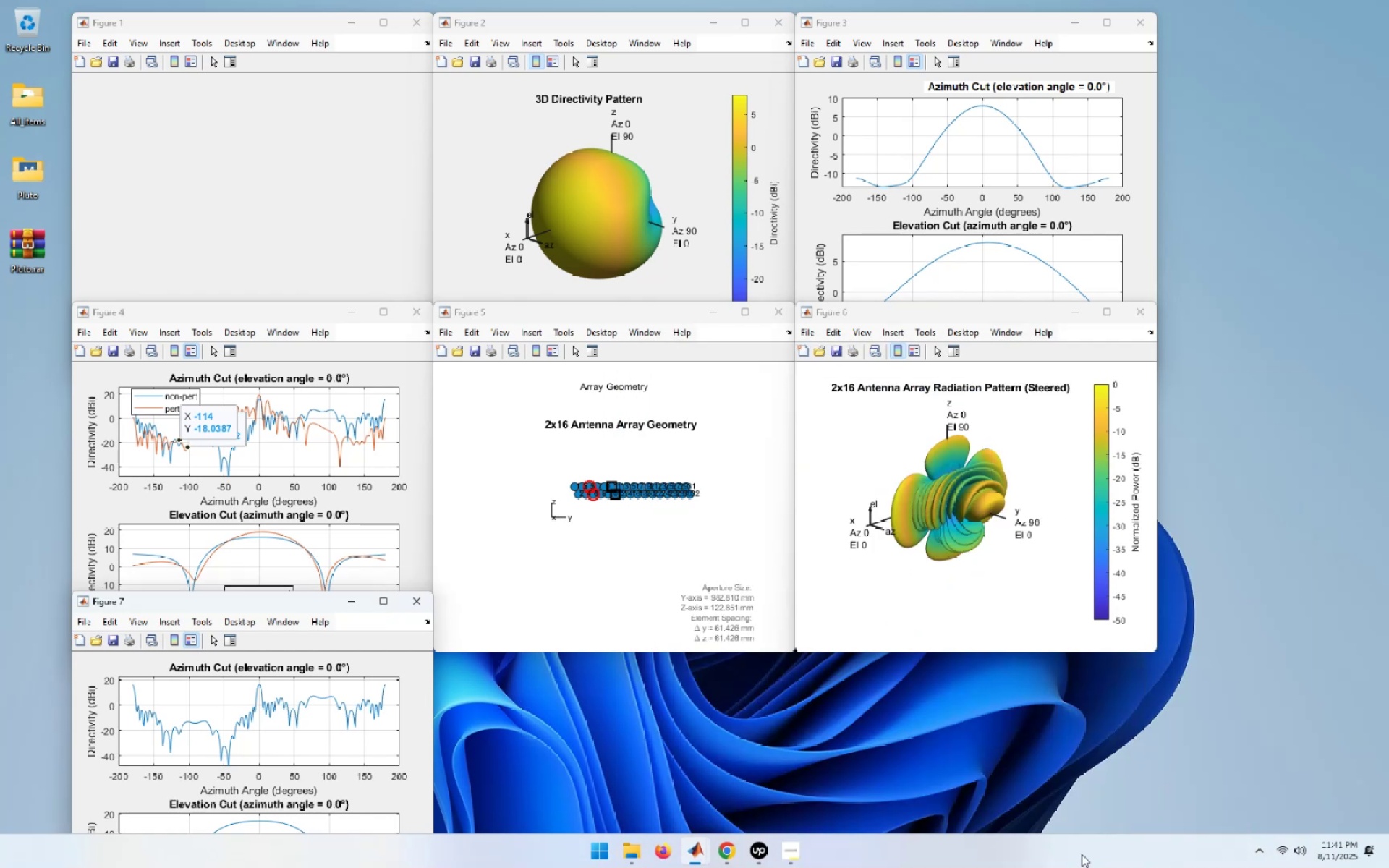 
right_click([1082, 851])
 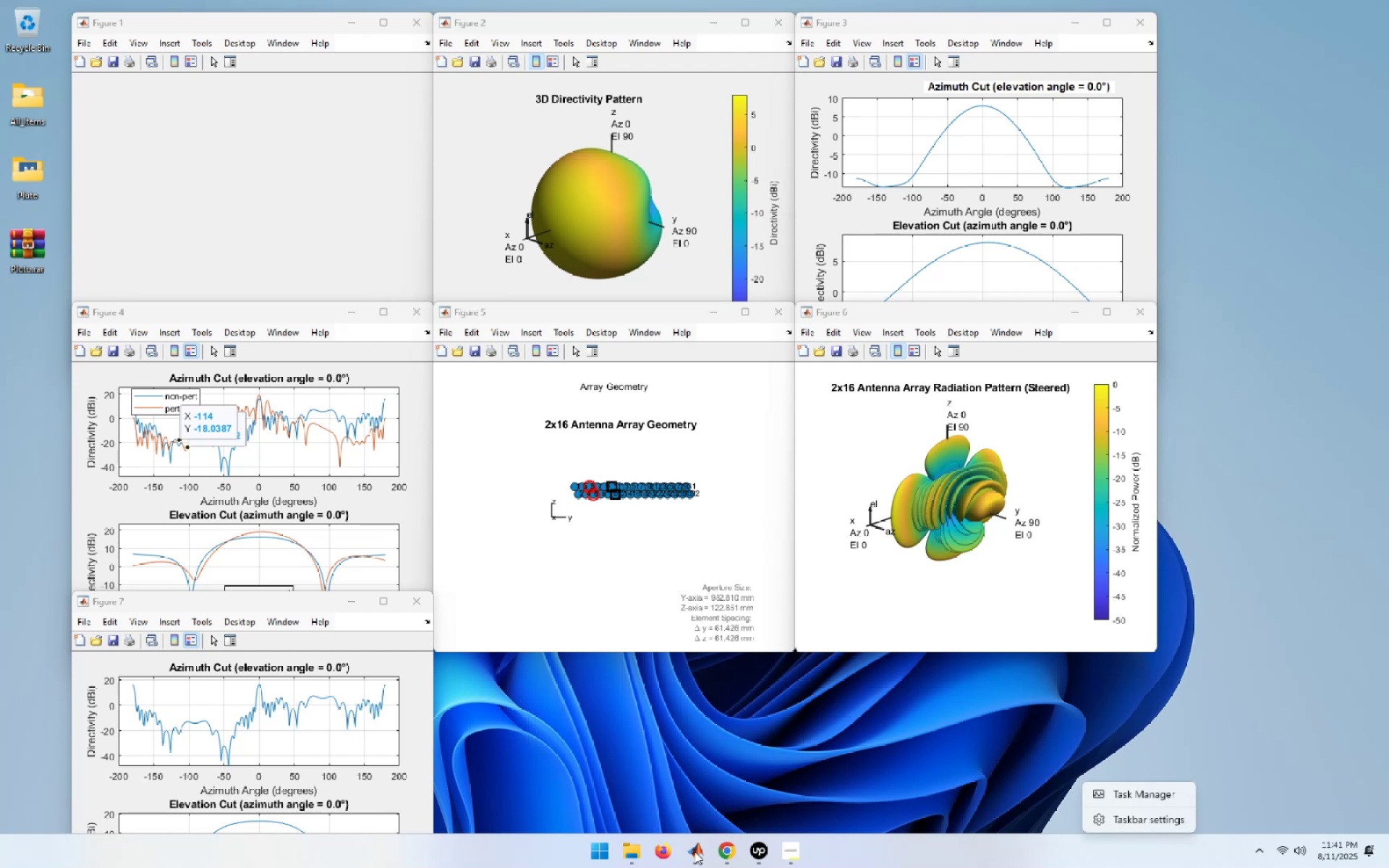 
right_click([958, 848])
 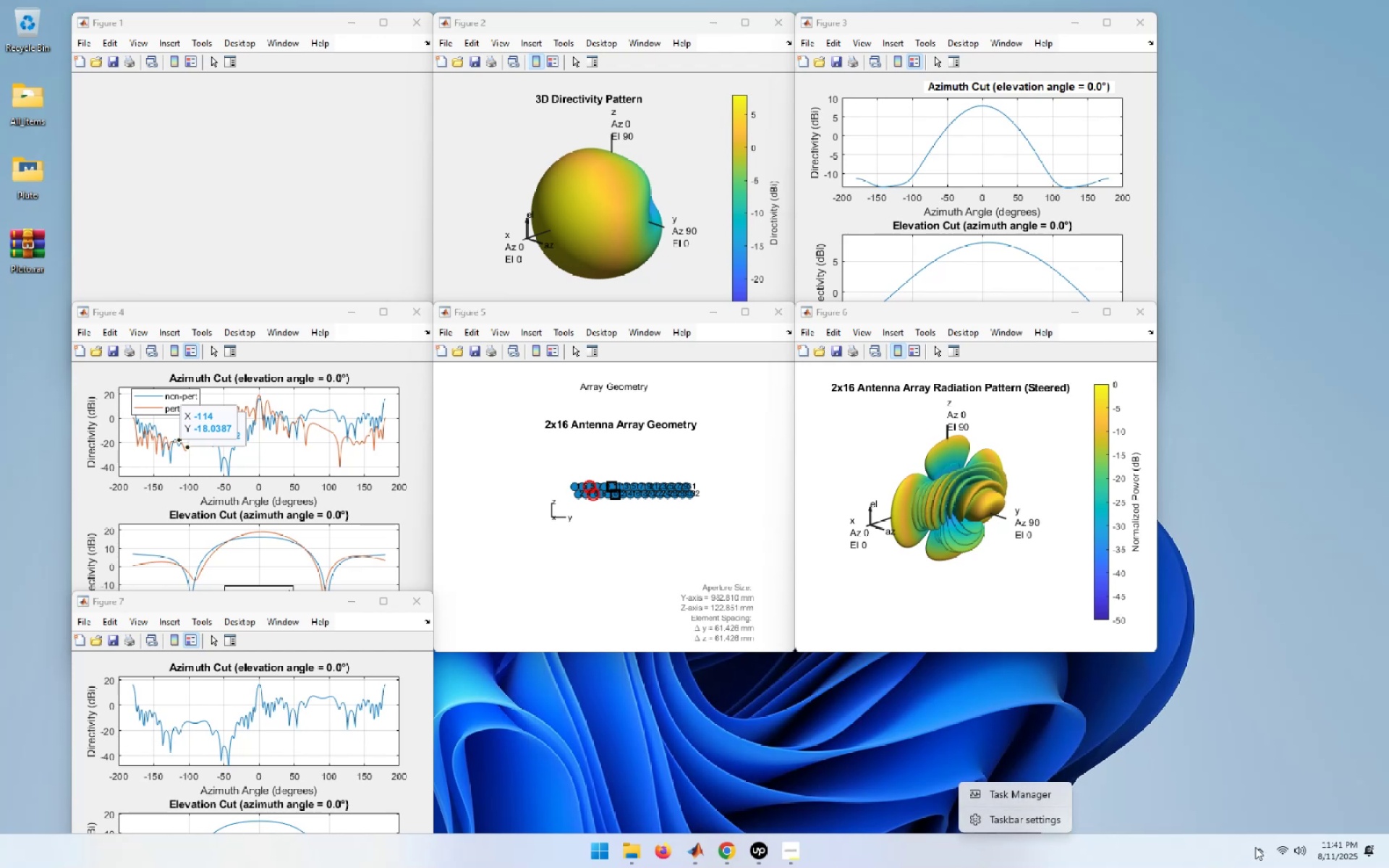 
right_click([1322, 854])
 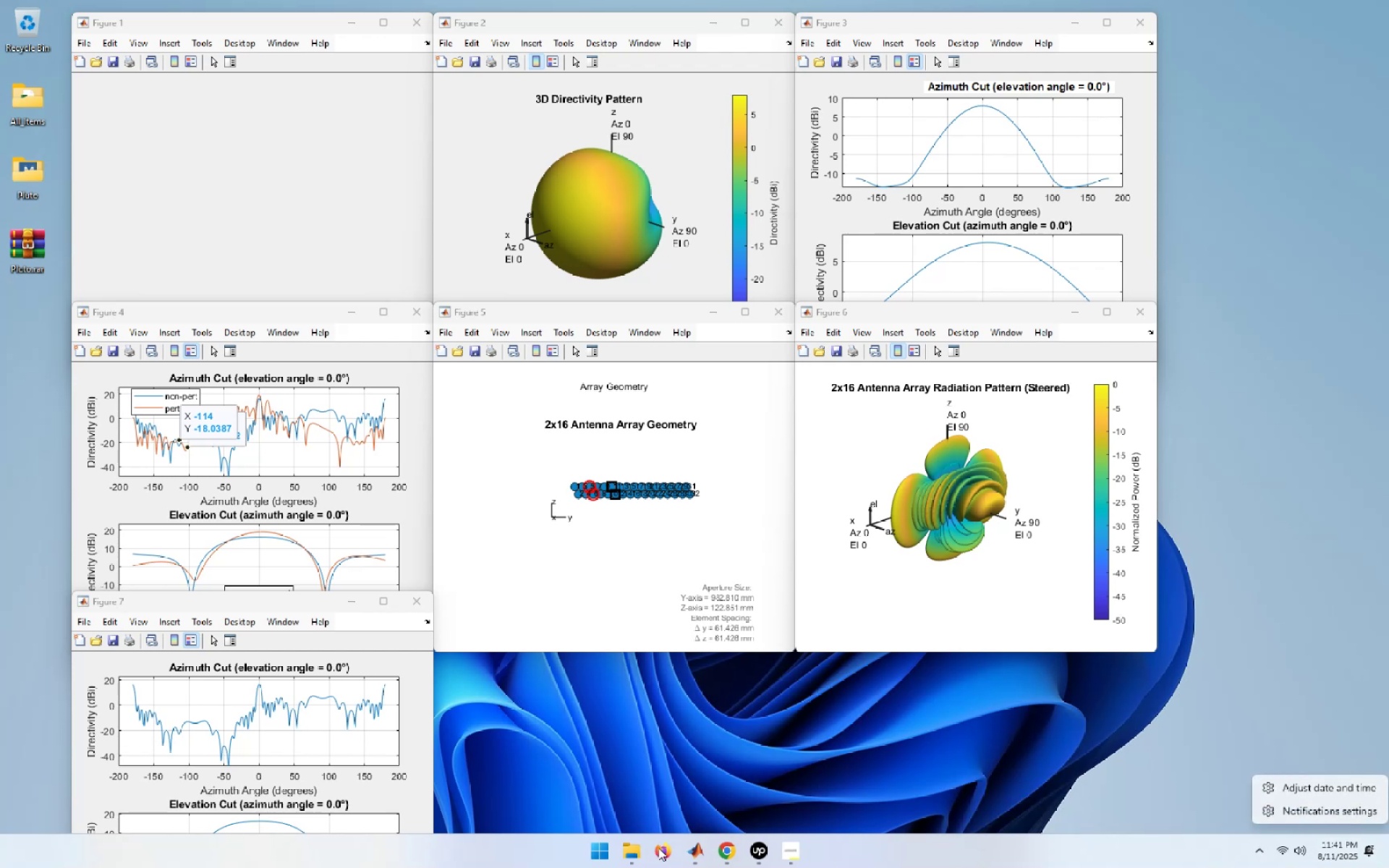 
right_click([692, 851])
 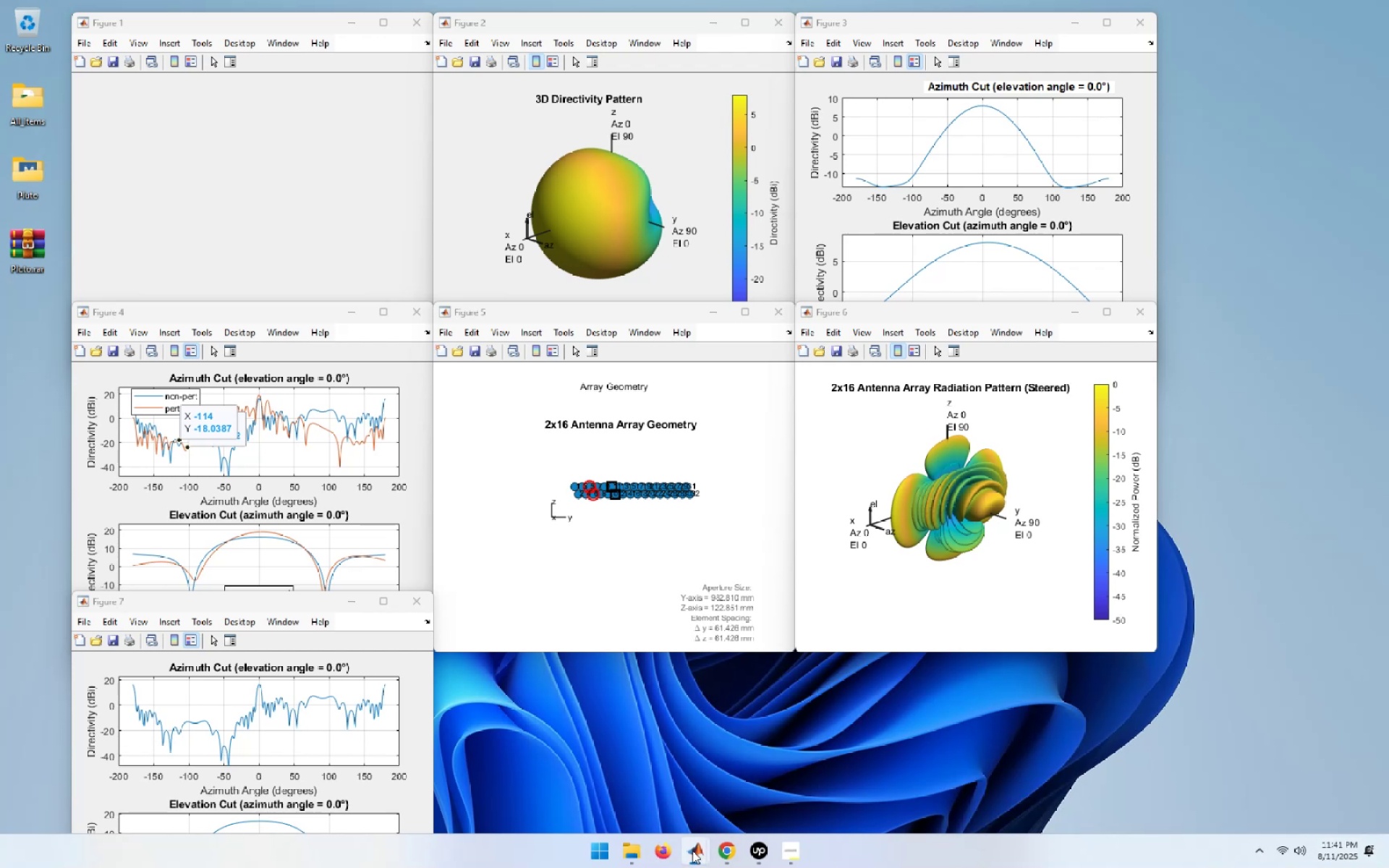 
right_click([694, 845])
 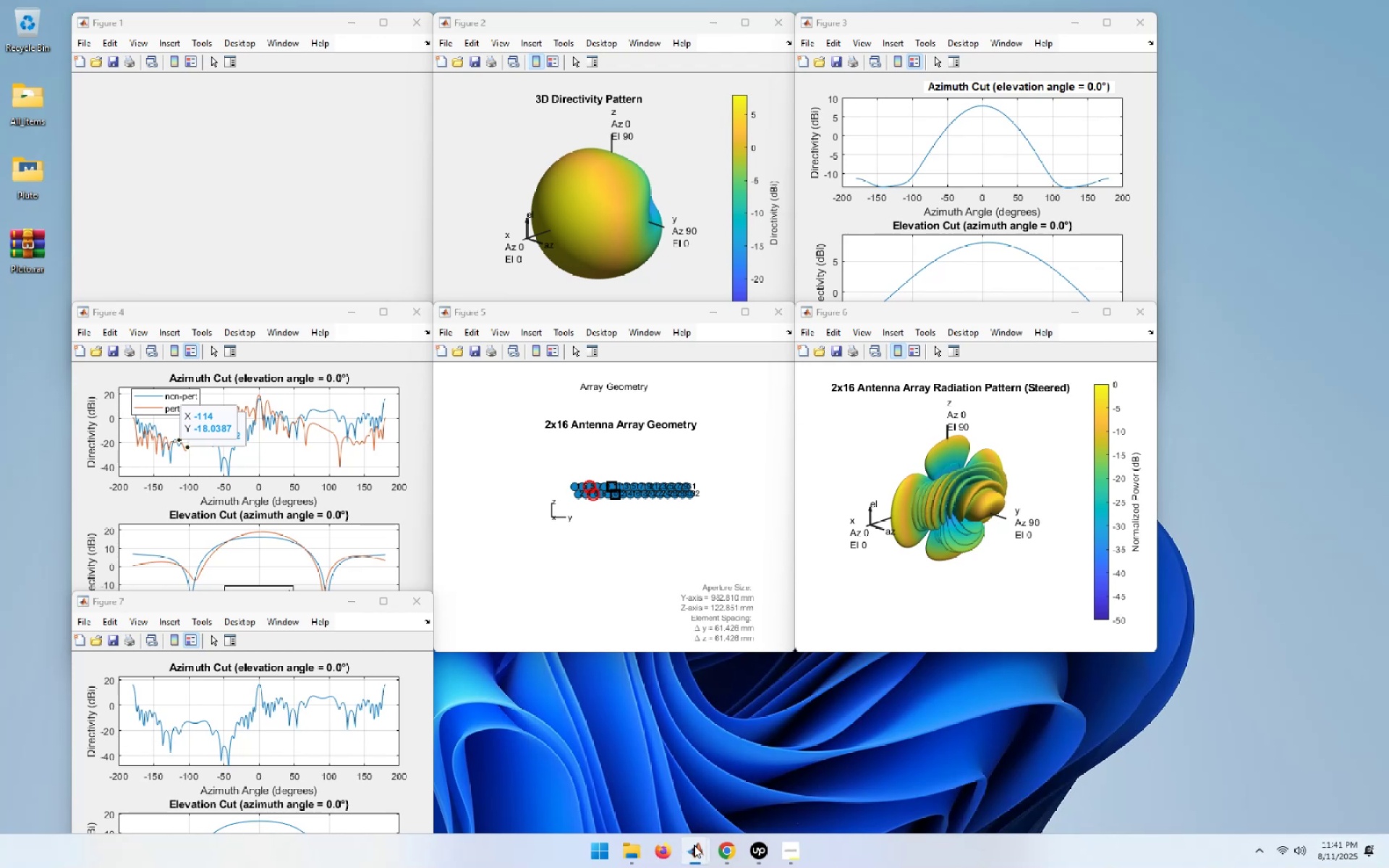 
right_click([694, 845])
 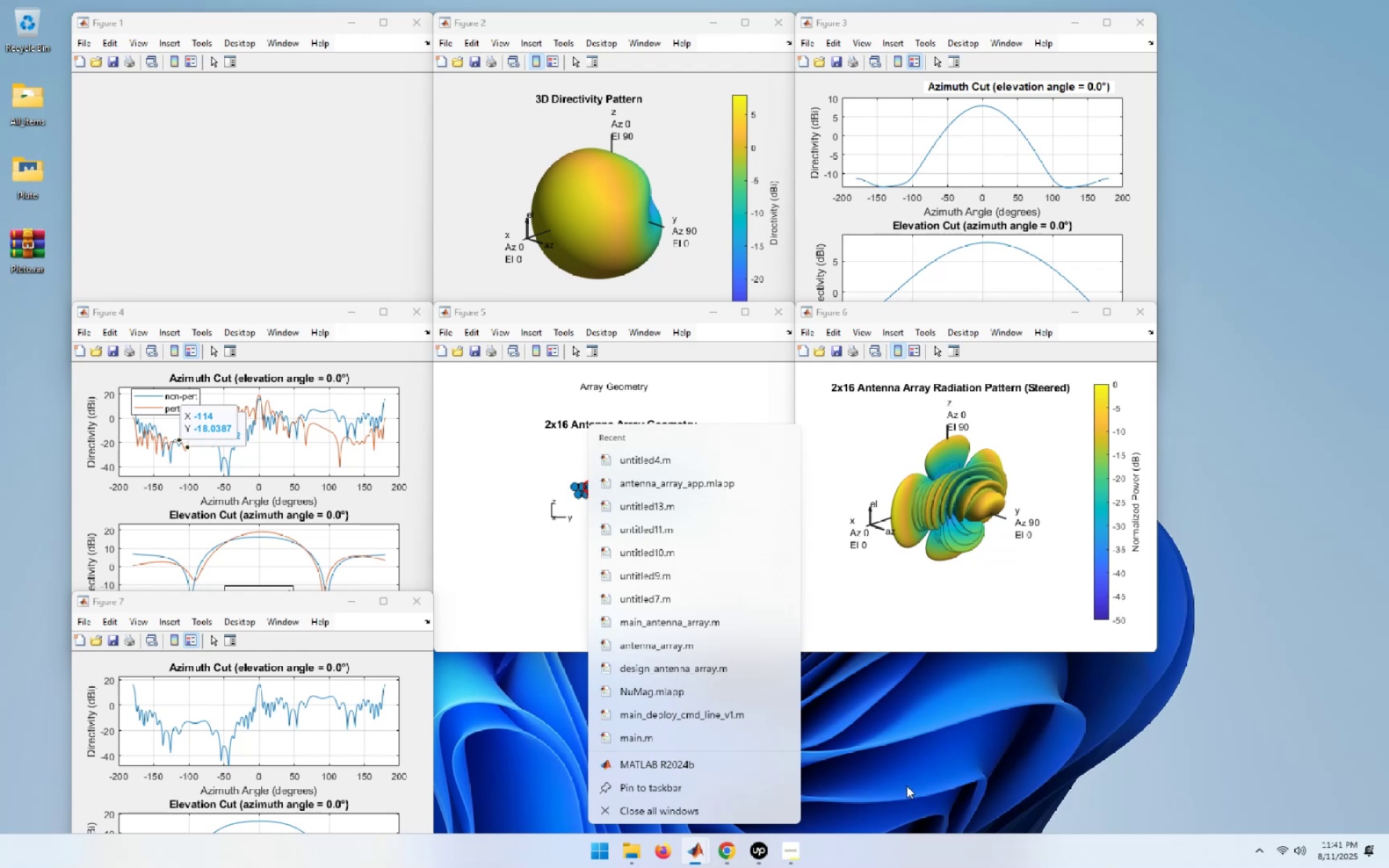 
left_click([906, 786])
 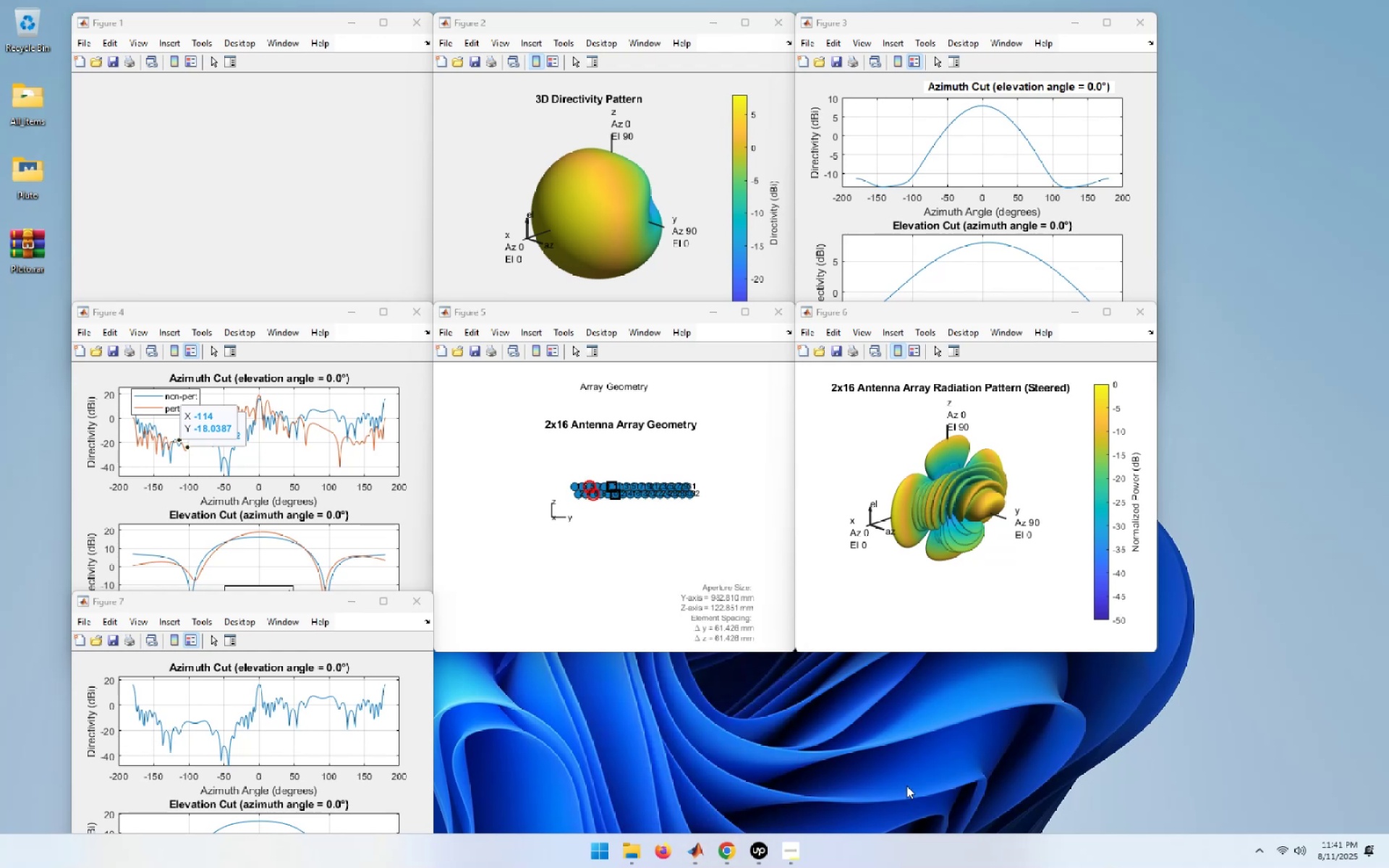 
wait(8.34)
 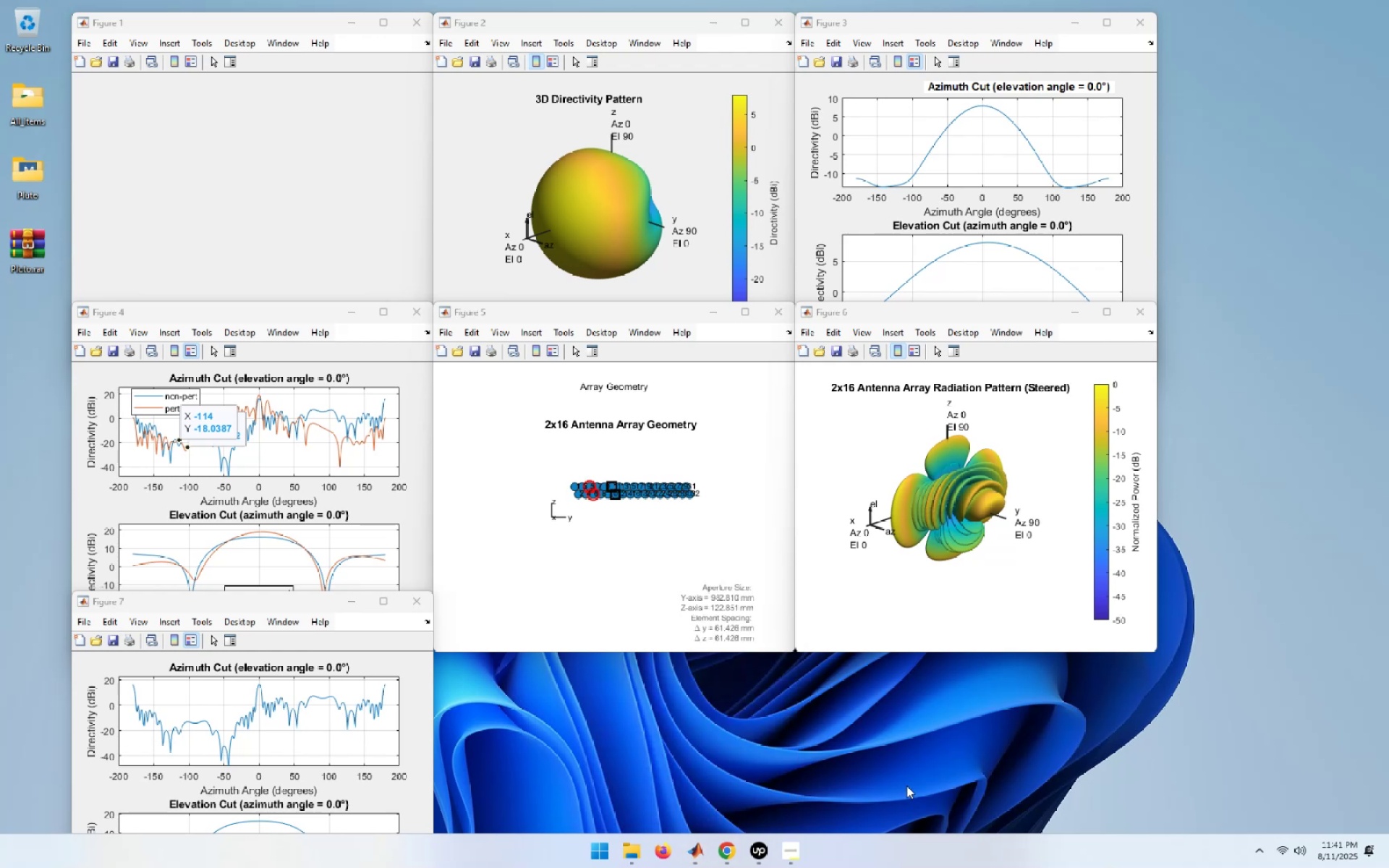 
left_click([415, 25])
 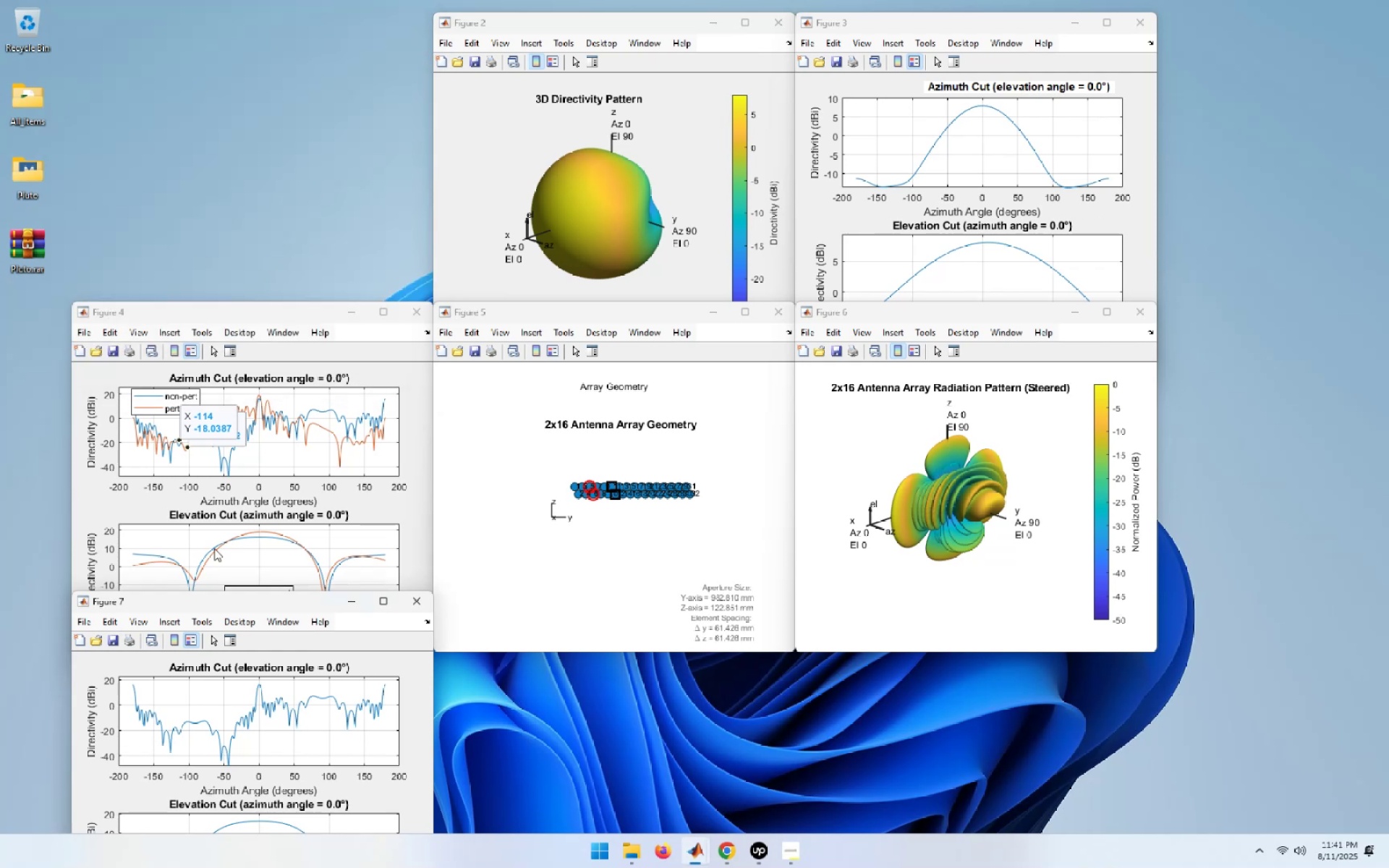 
mouse_move([684, 843])
 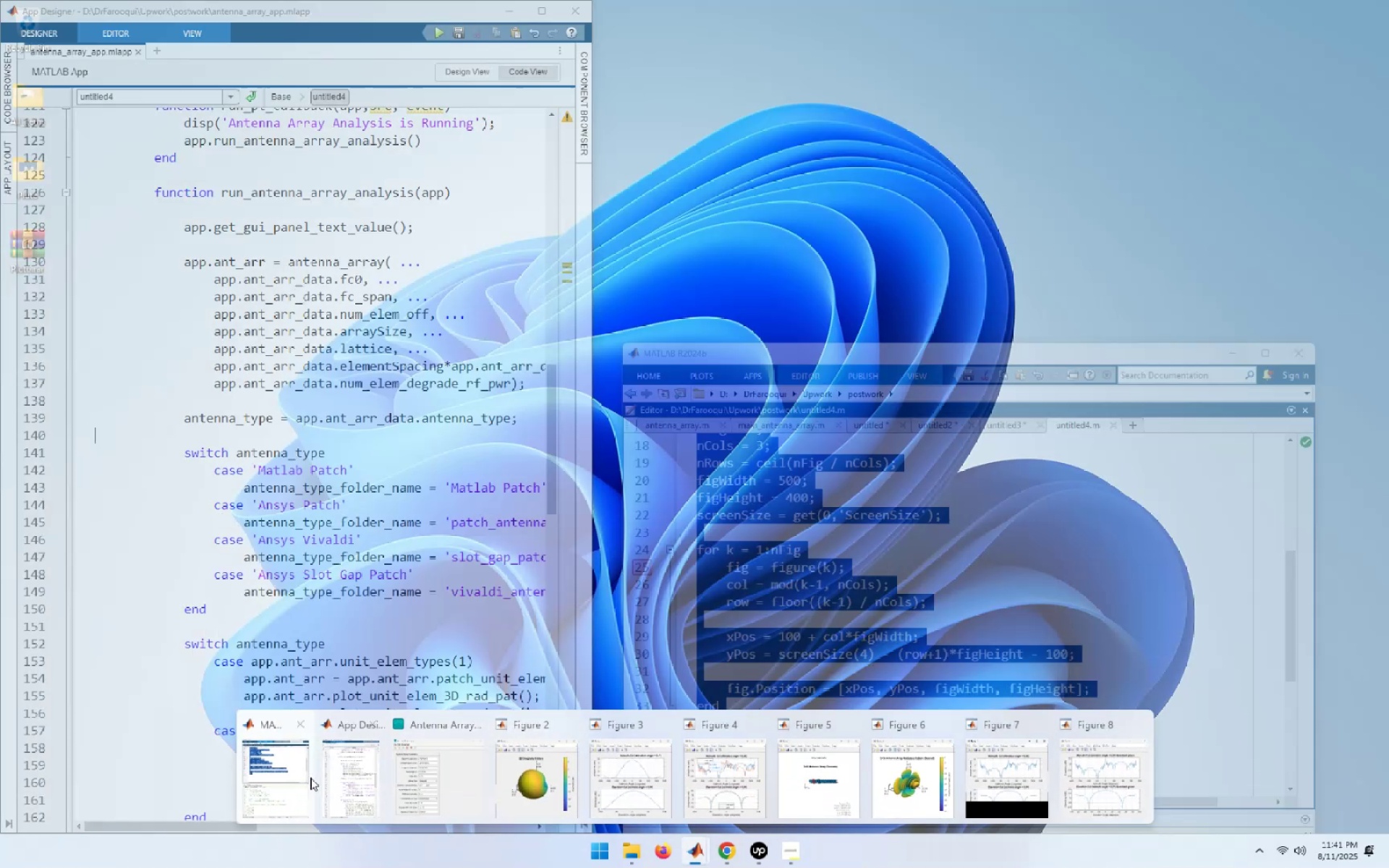 
left_click([306, 778])
 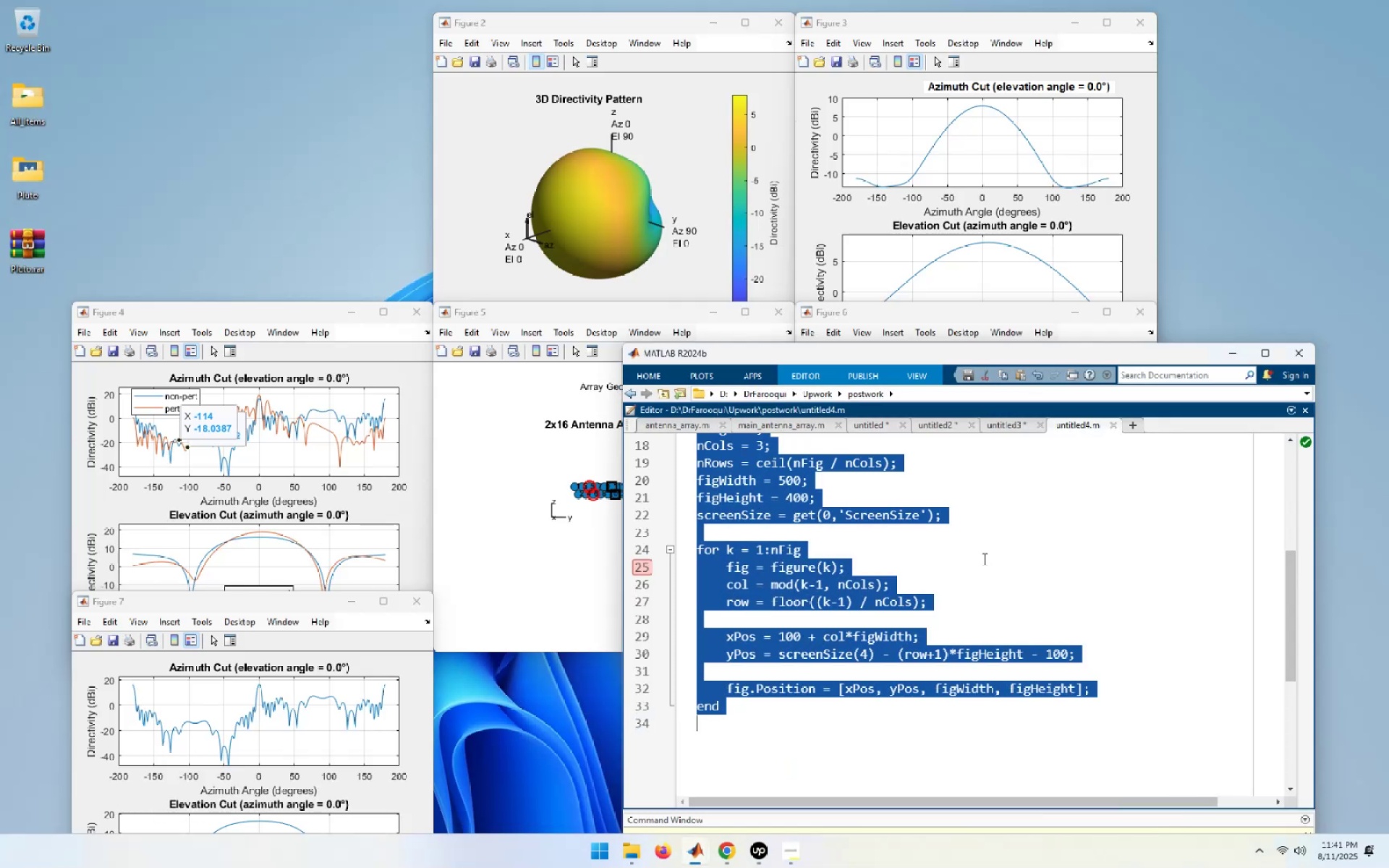 
left_click([983, 558])
 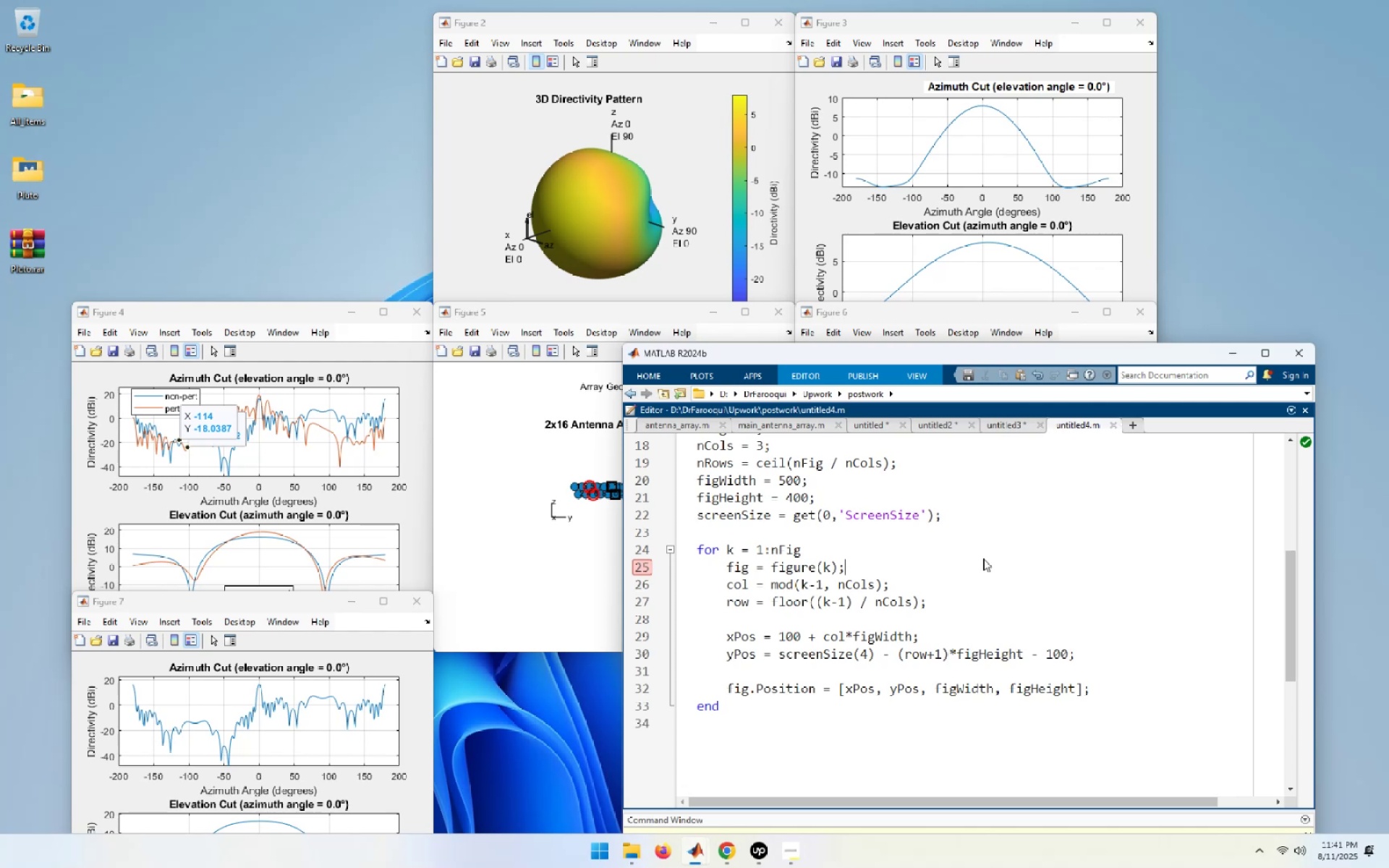 
key(Control+ControlLeft)
 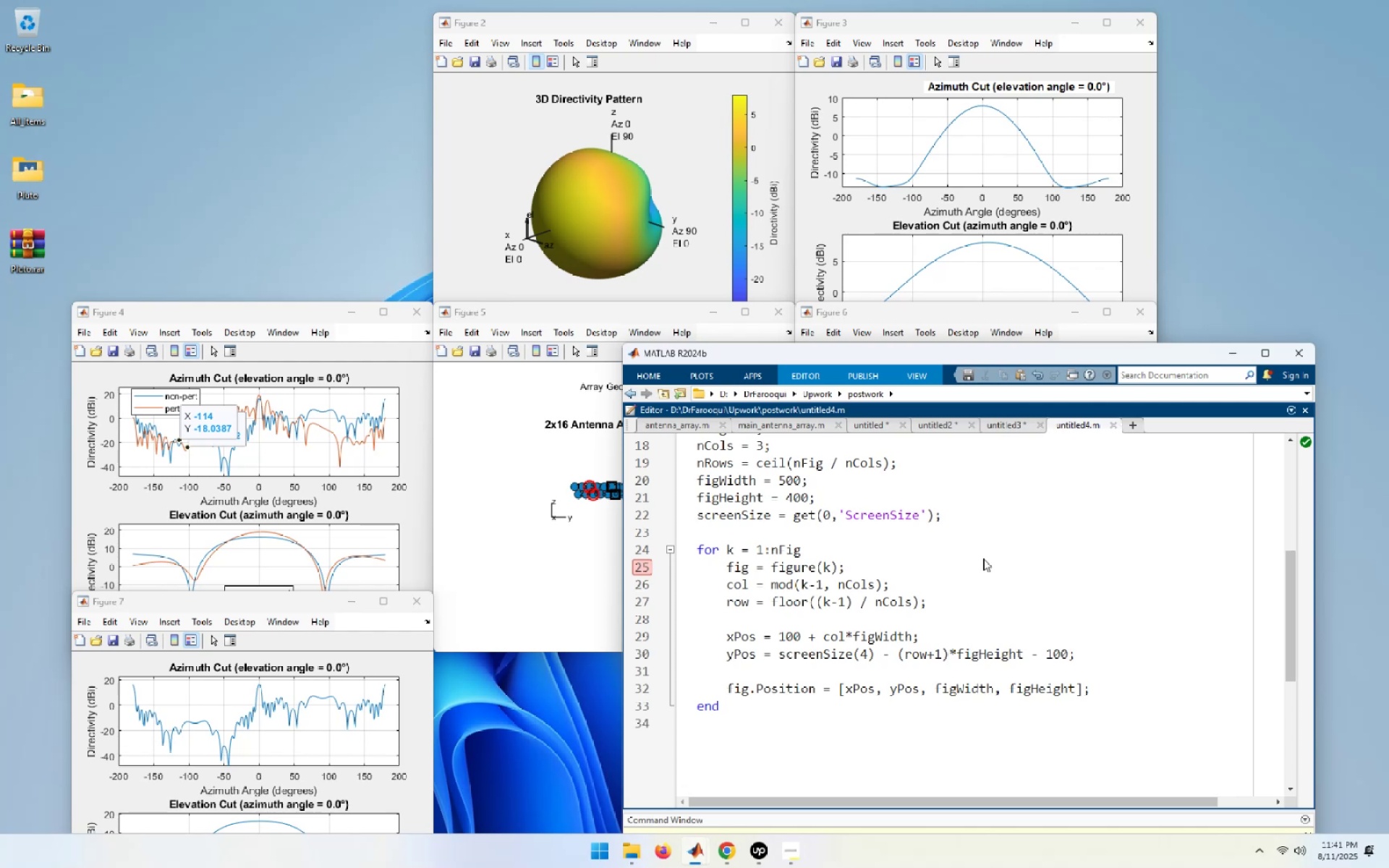 
key(Control+A)
 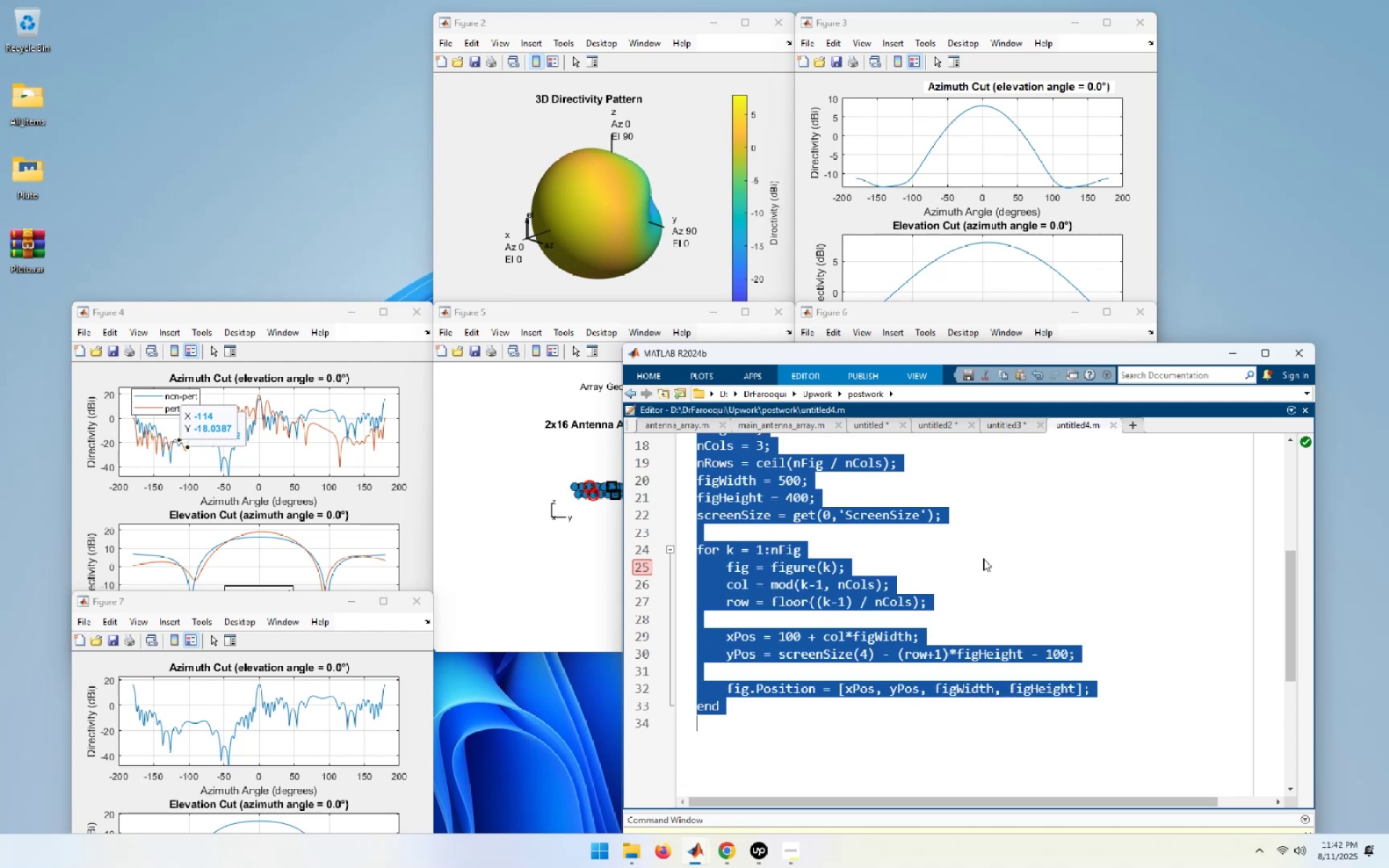 
key(F9)
 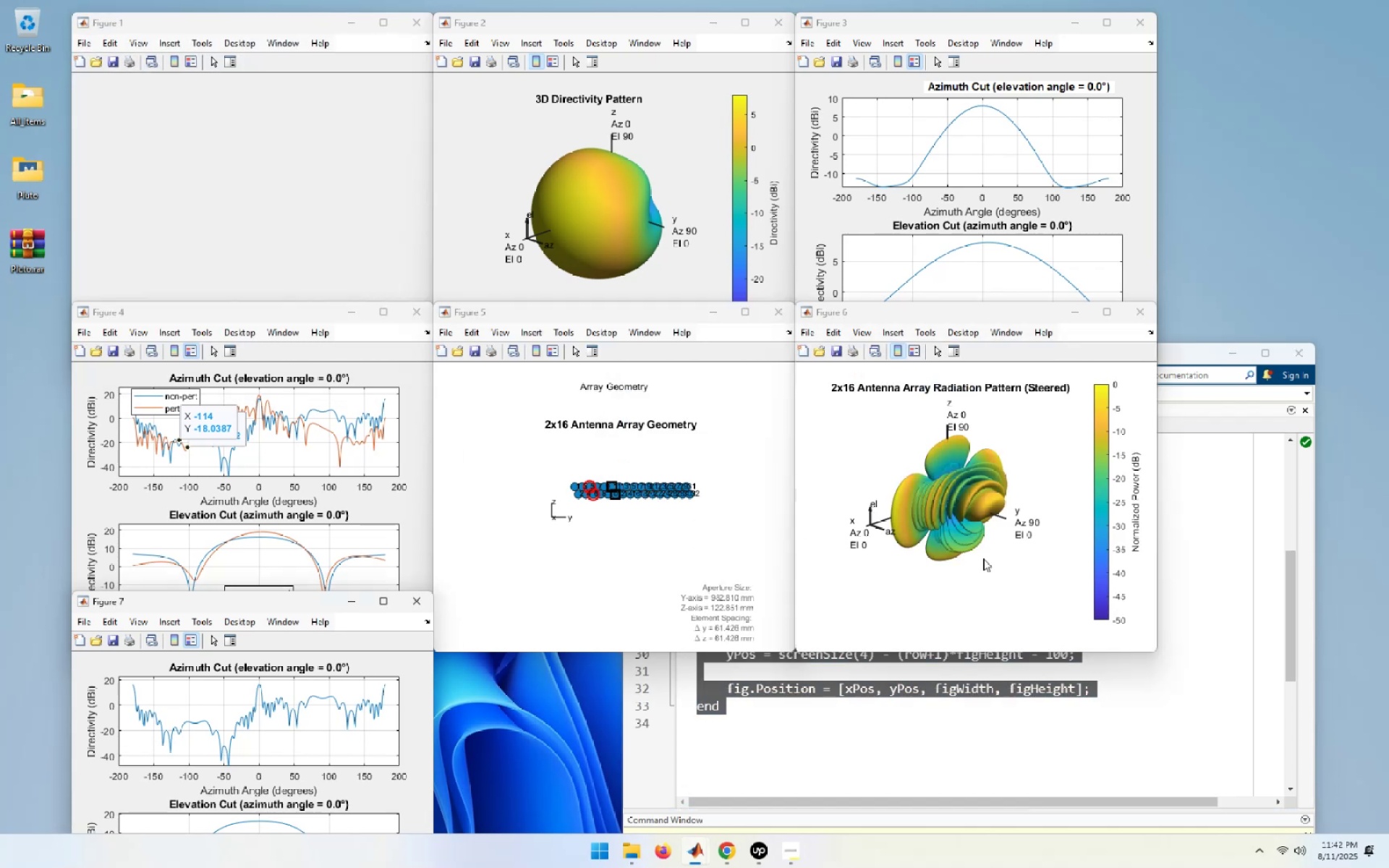 
left_click([829, 727])
 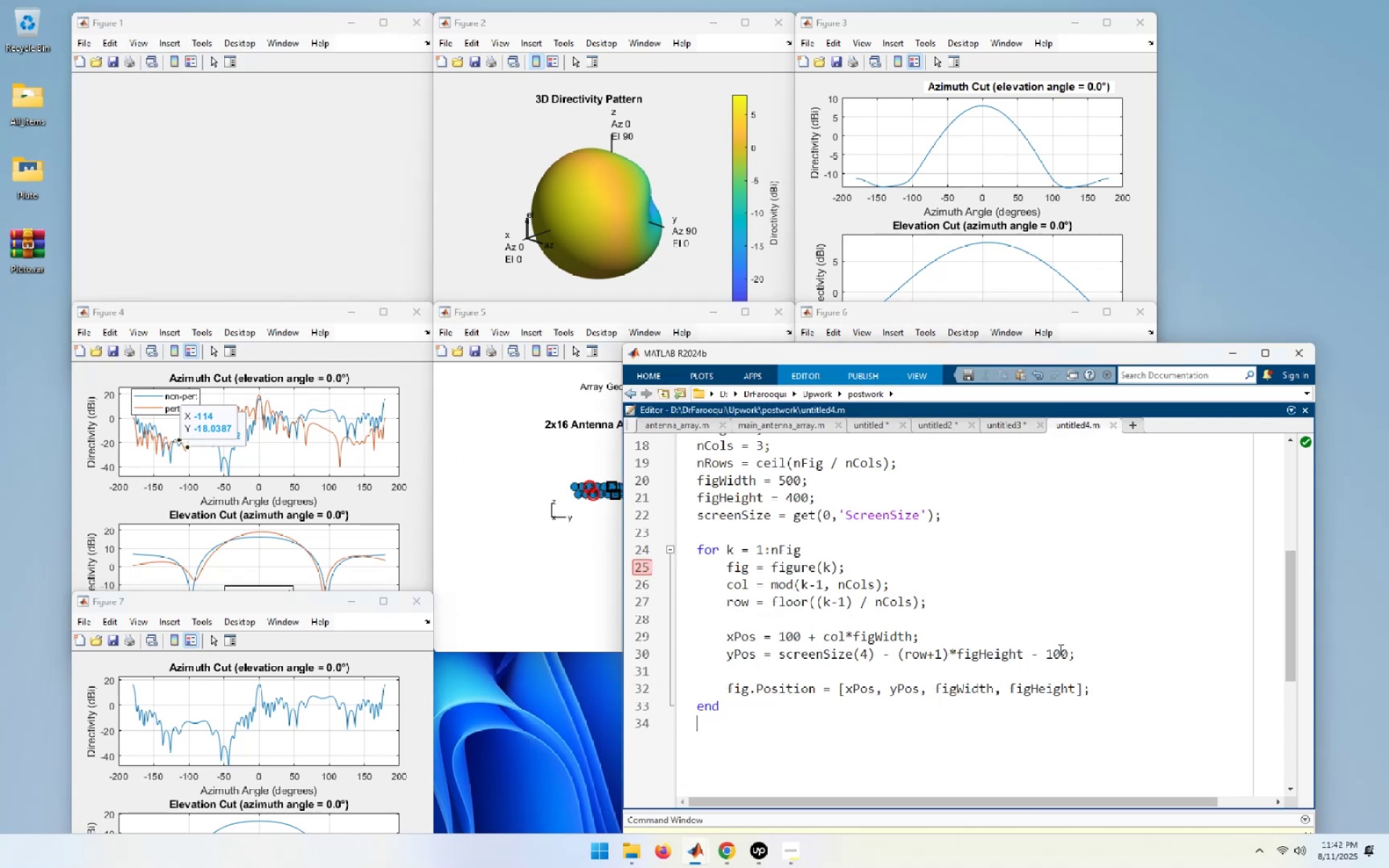 
wait(8.97)
 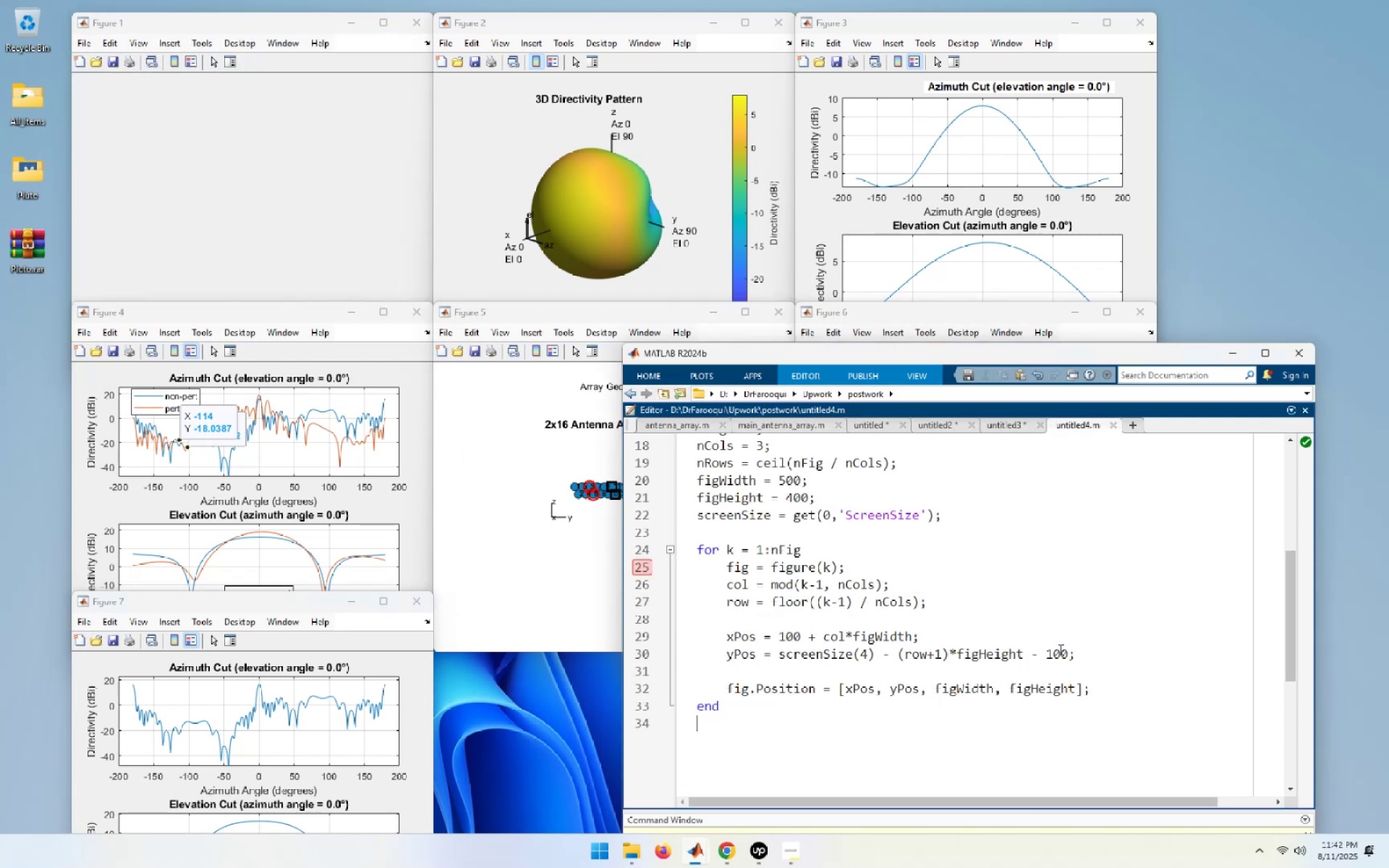 
left_click([1020, 656])
 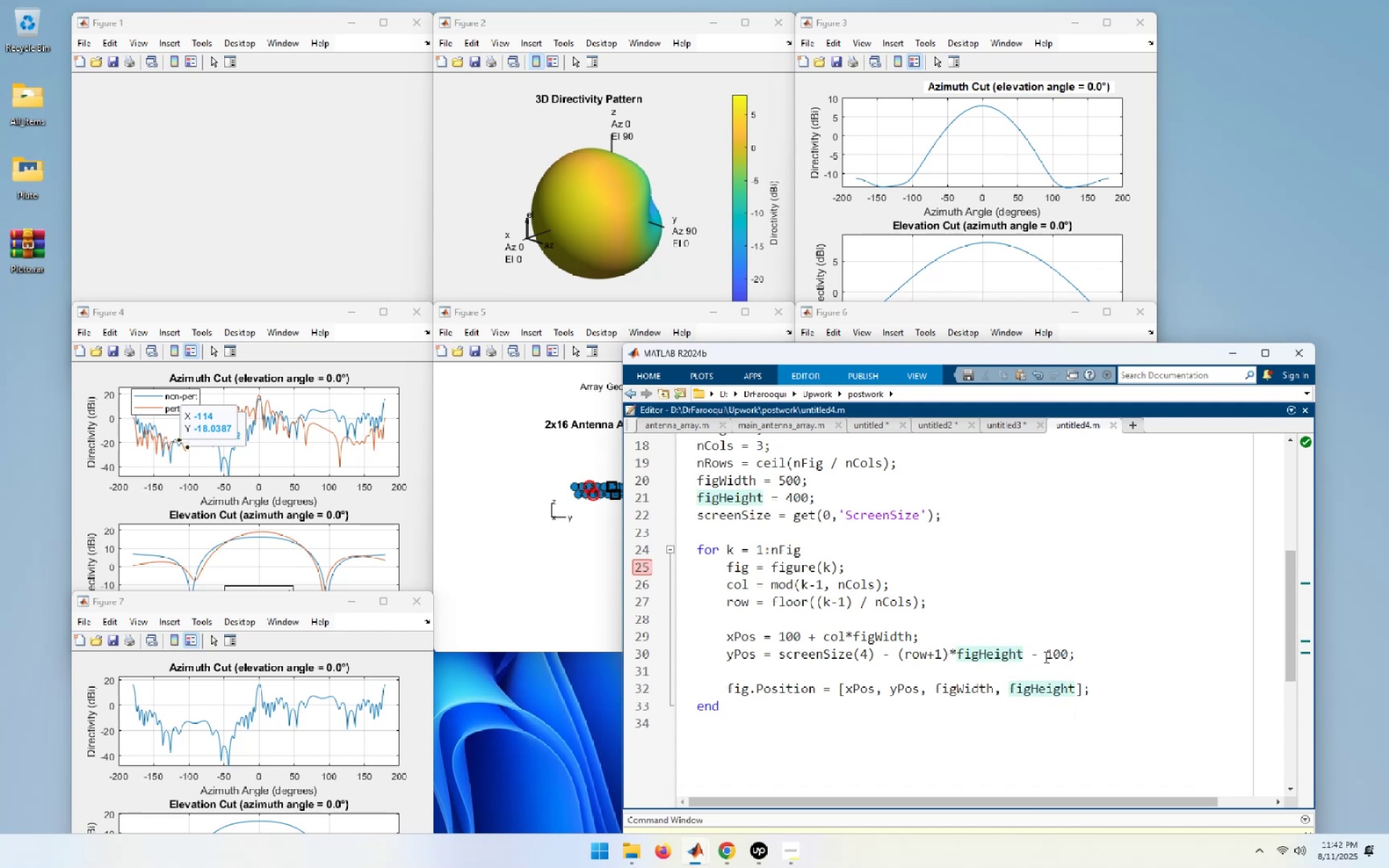 
key(NumpadMultiply)
 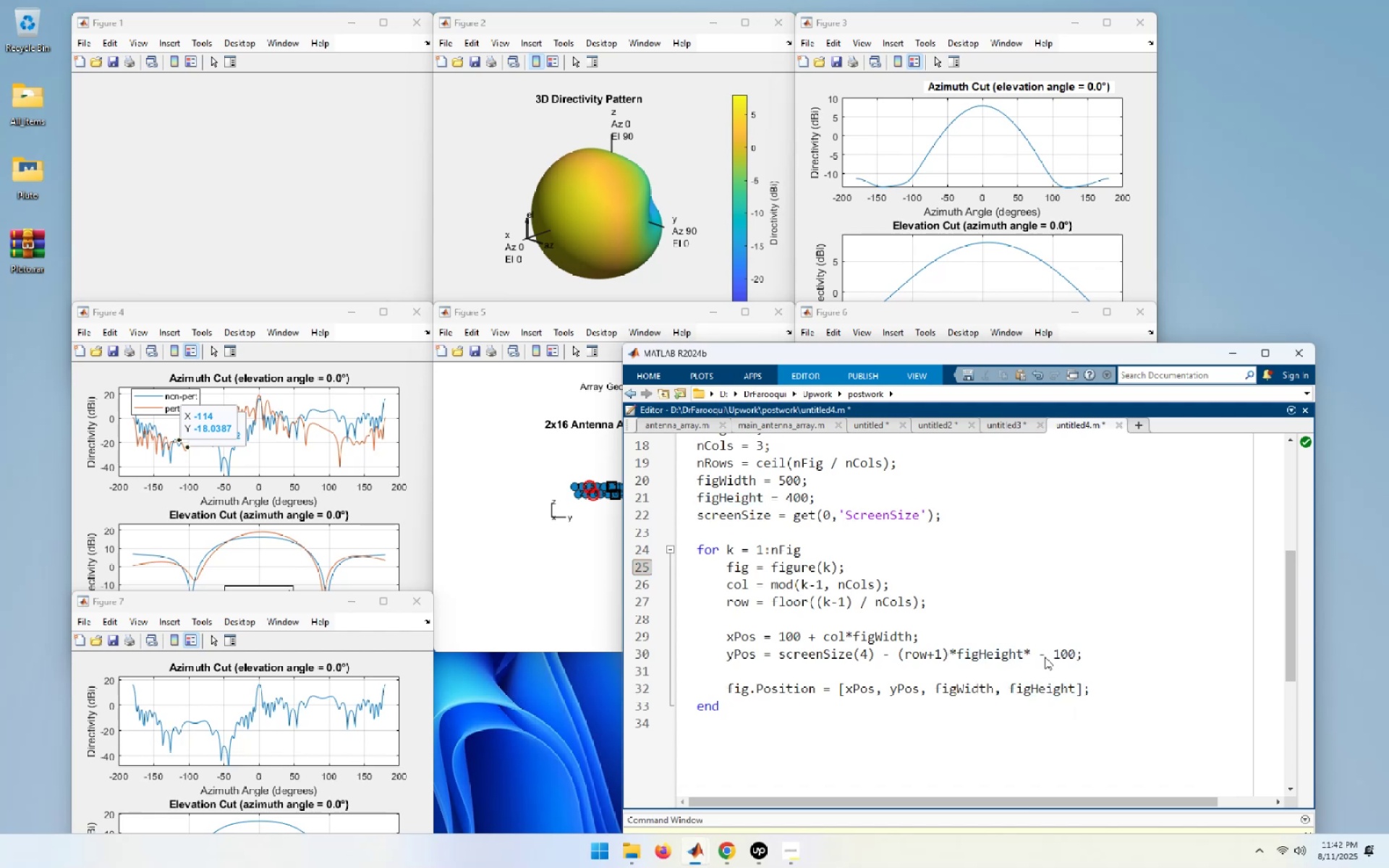 
key(Numpad1)
 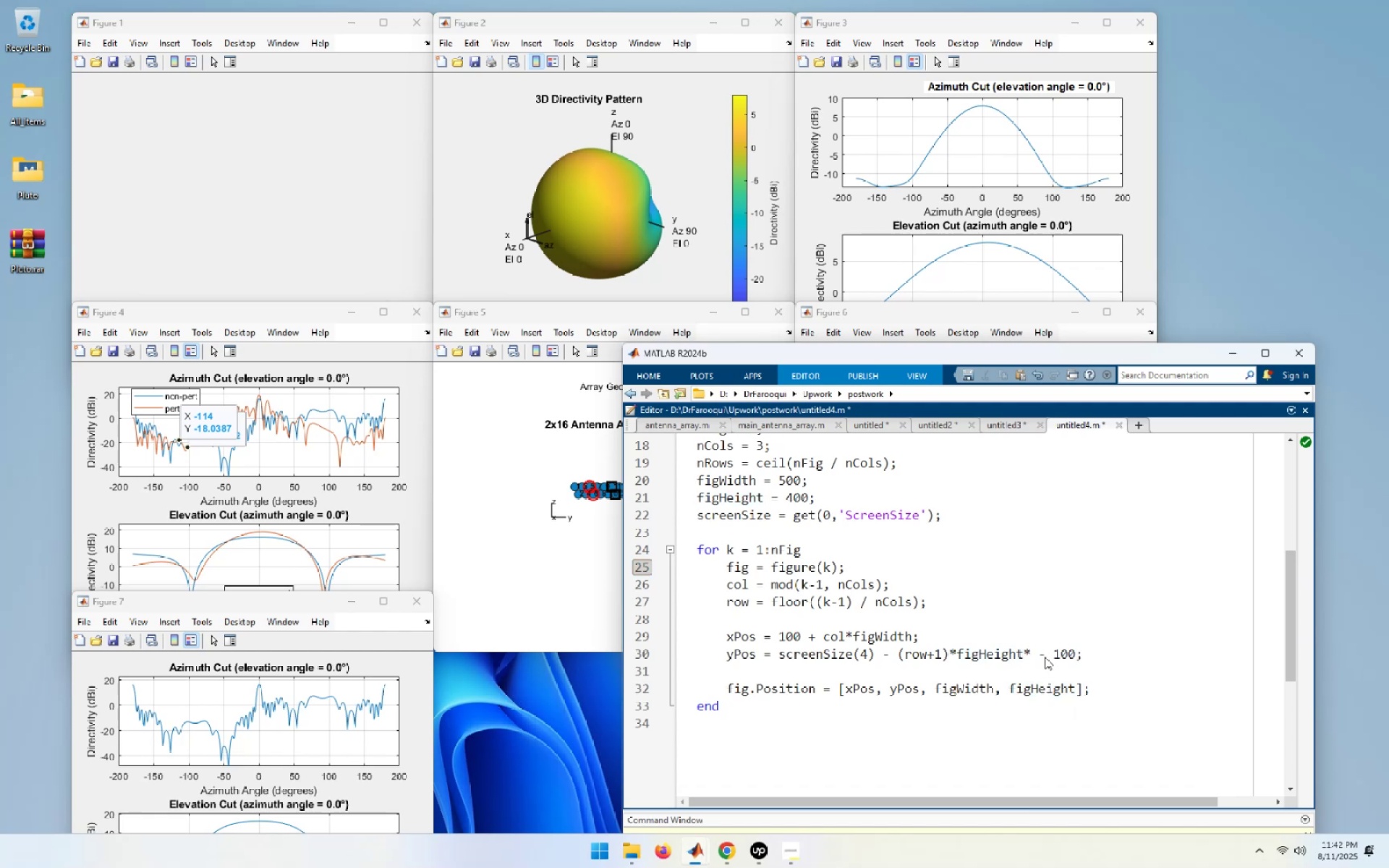 
key(Numpad0)
 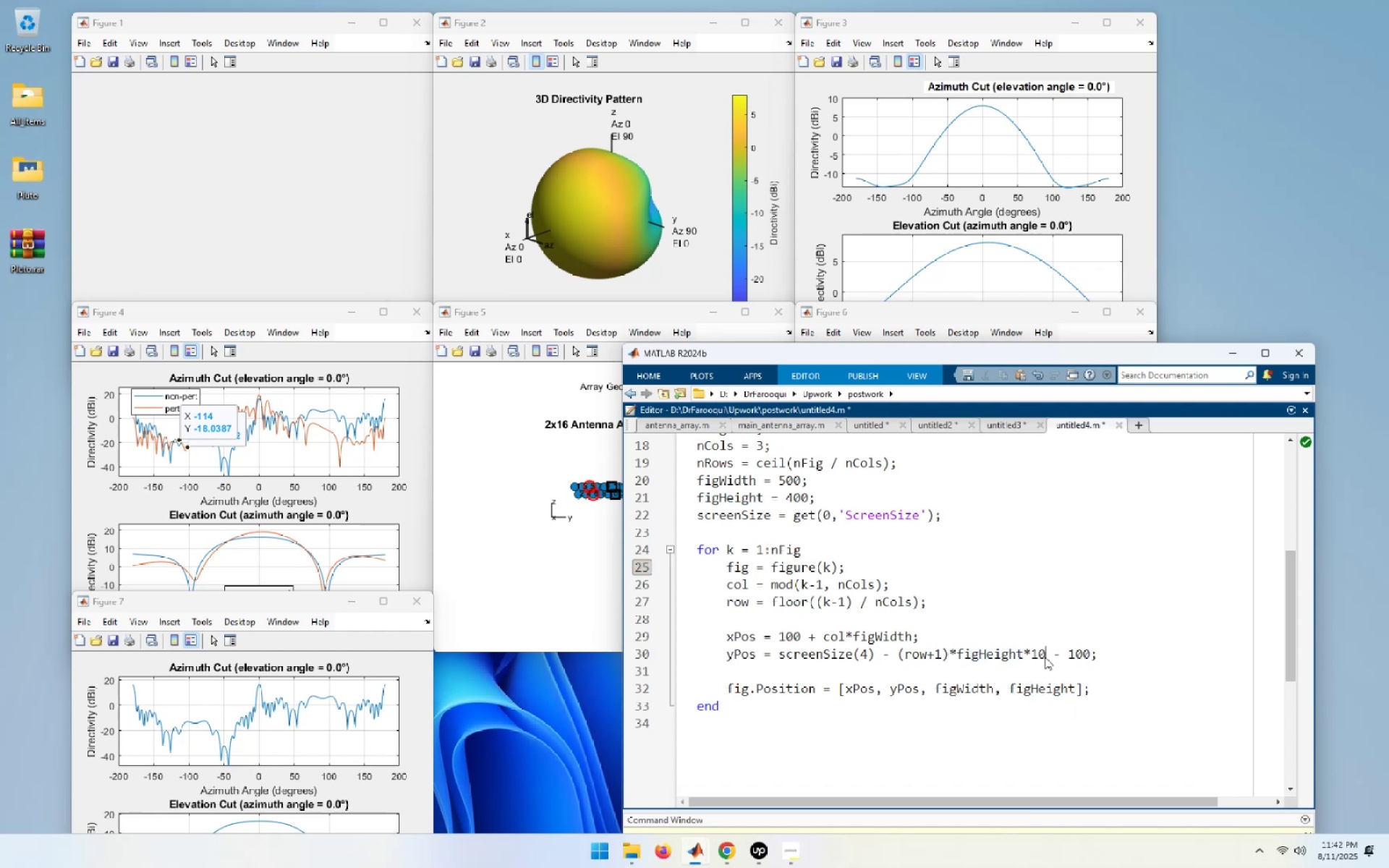 
key(Control+A)
 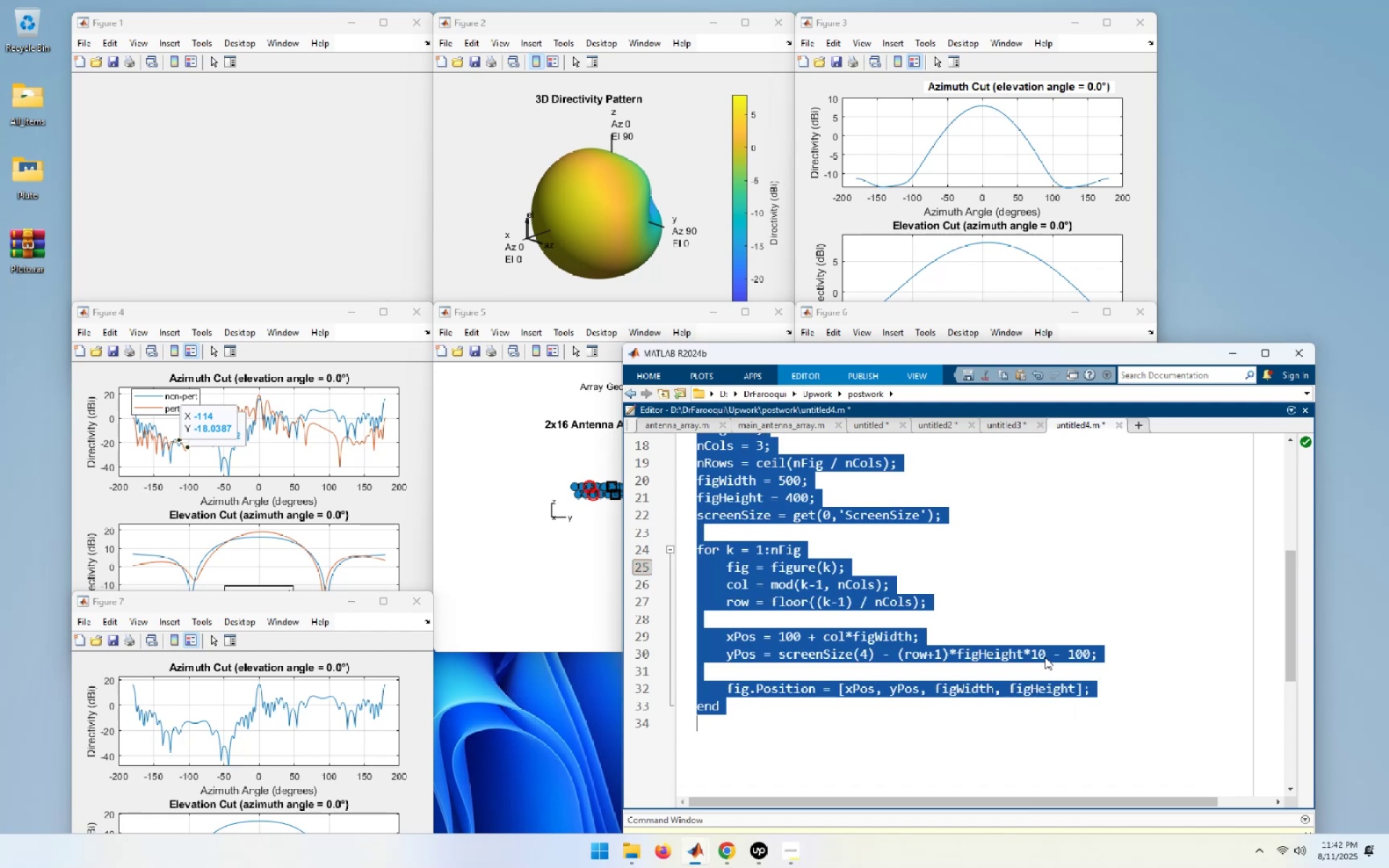 
key(F9)
 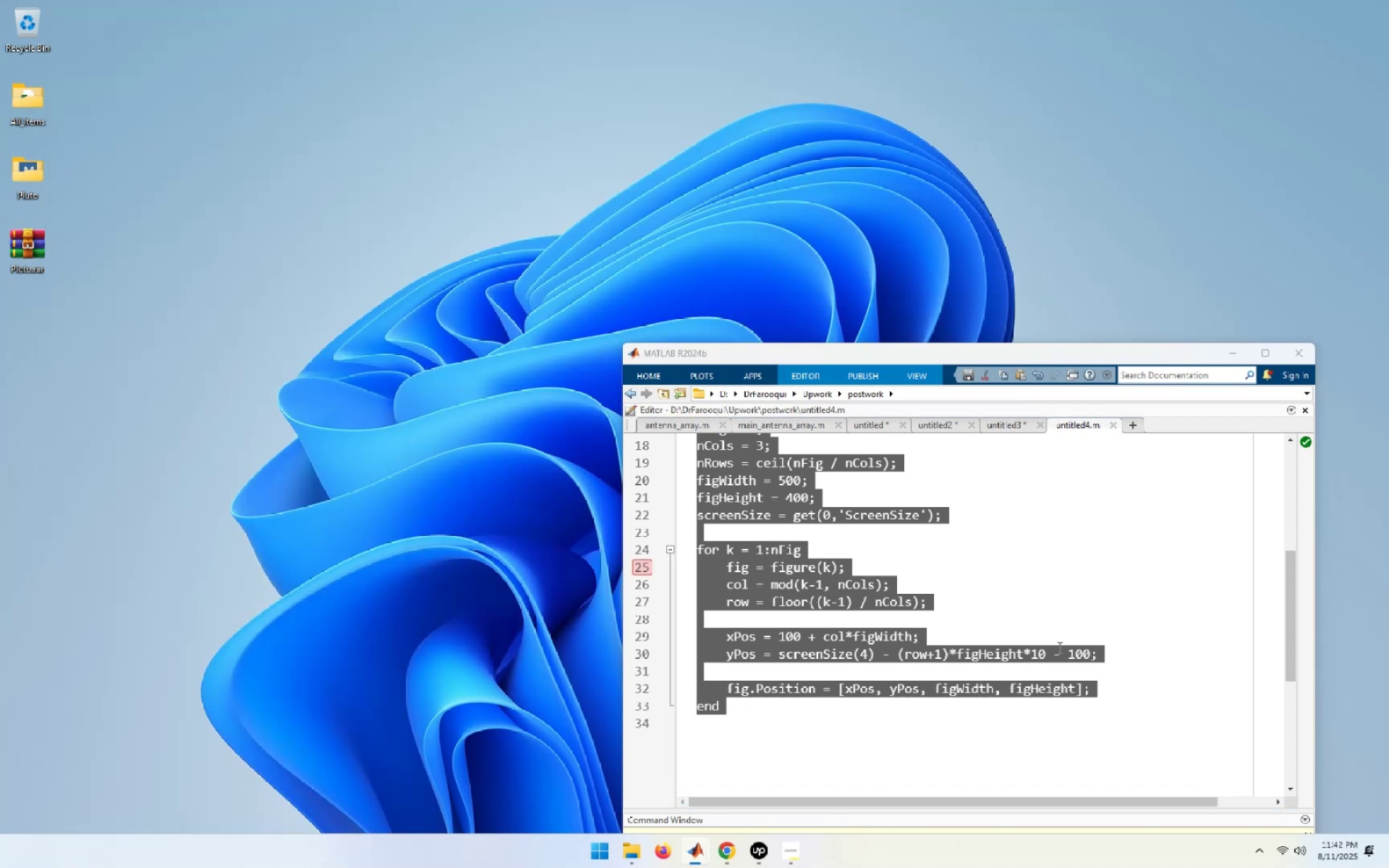 
left_click([1038, 616])
 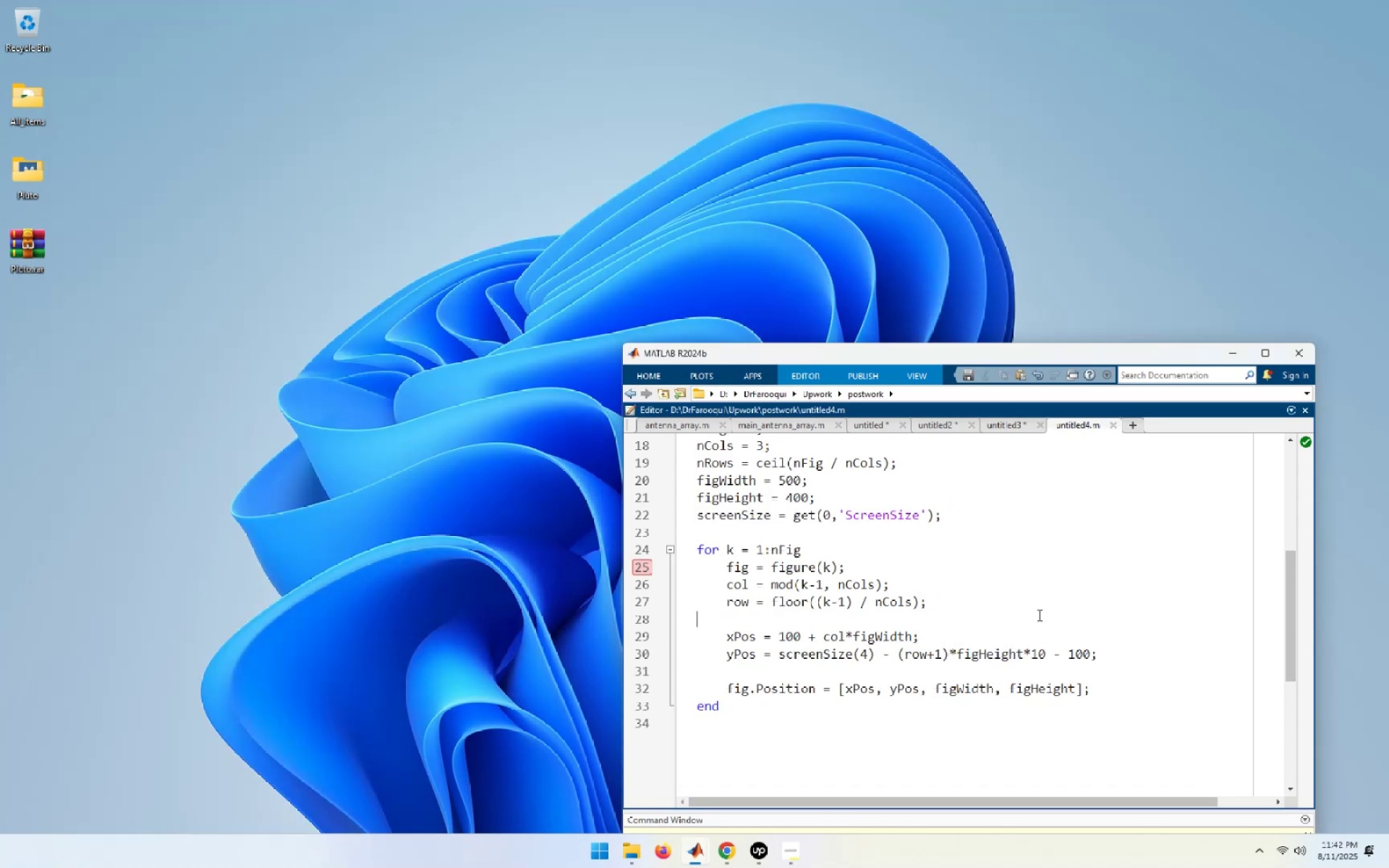 
scroll: coordinate [1038, 615], scroll_direction: up, amount: 1.0
 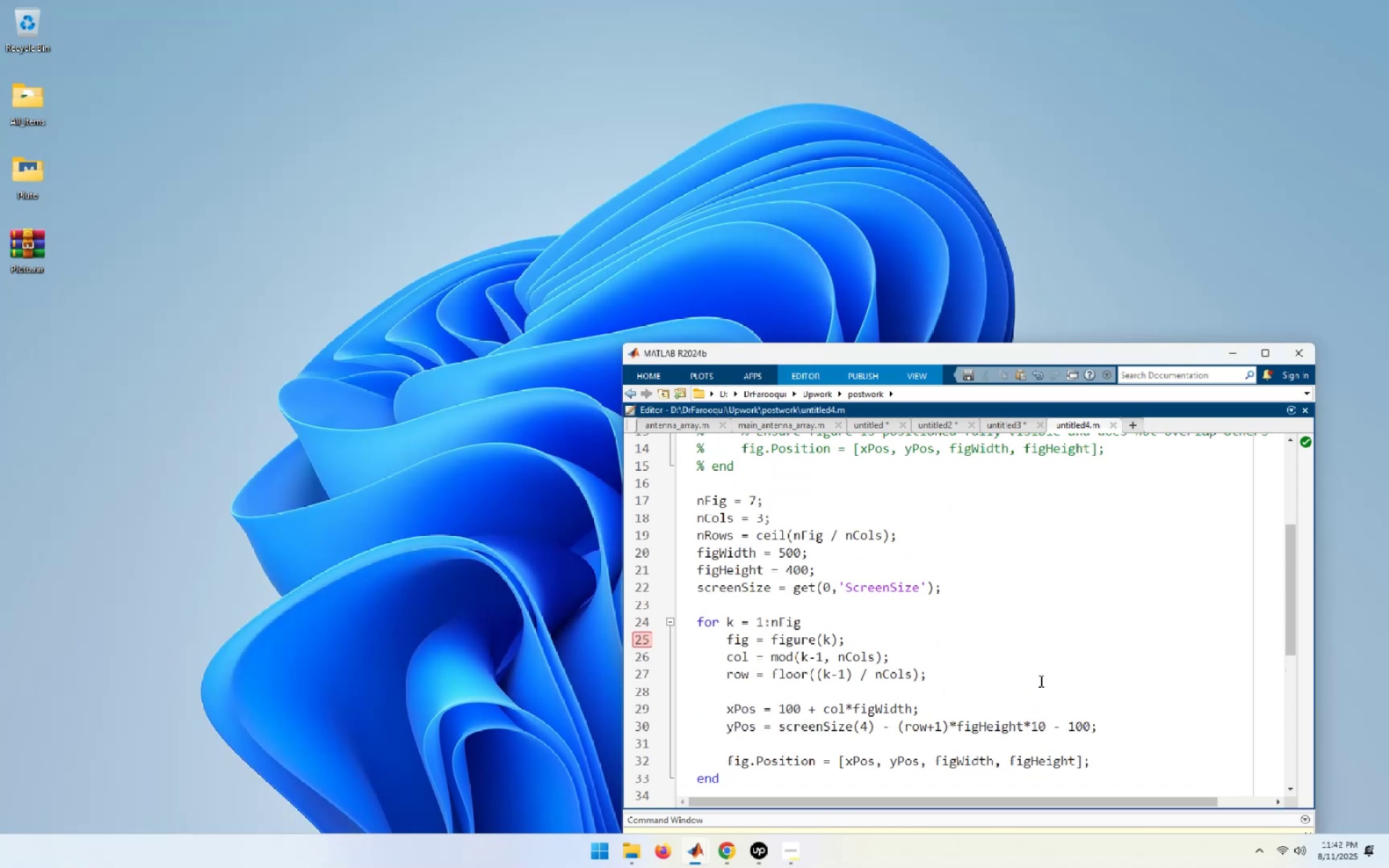 
left_click([1041, 722])
 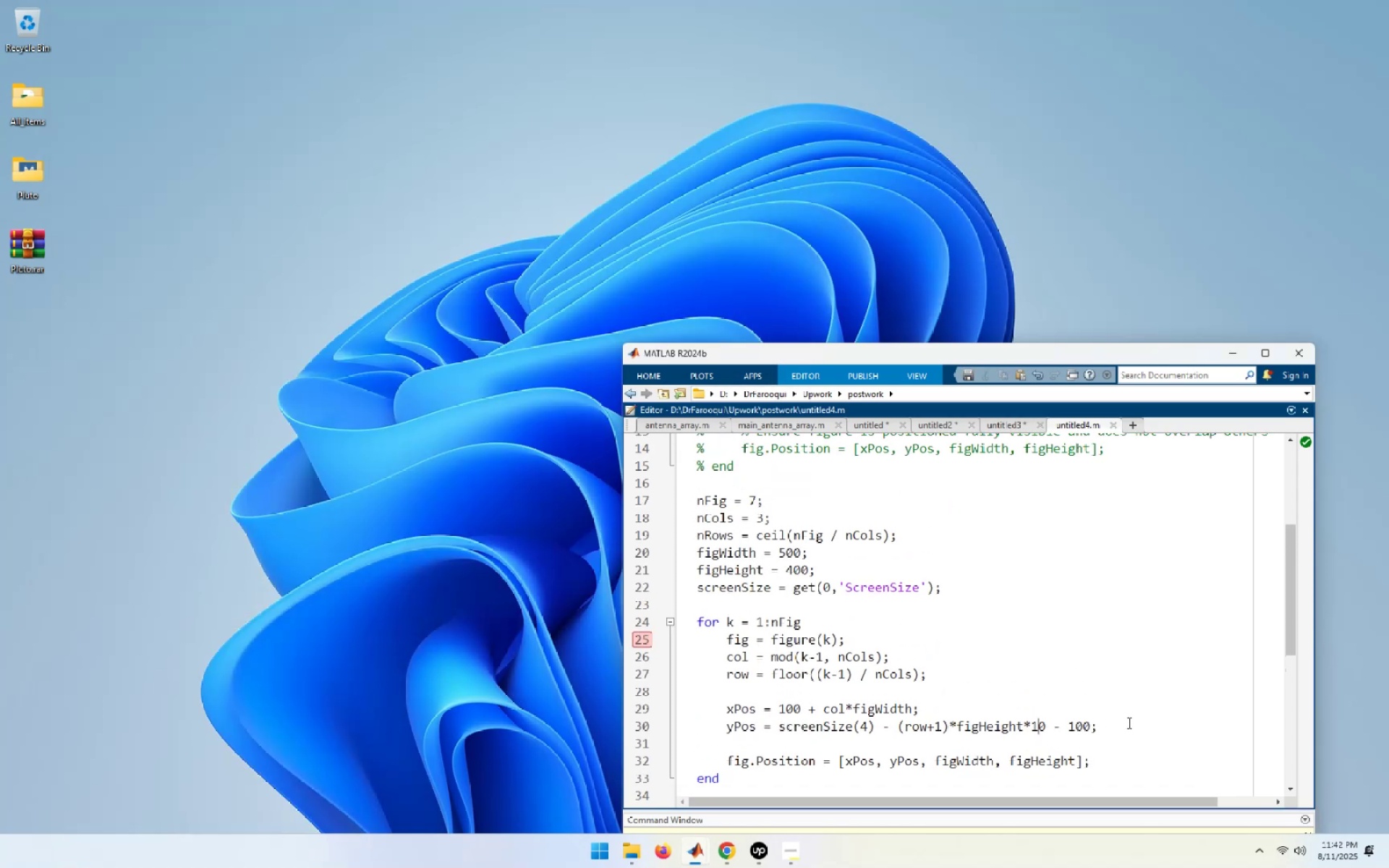 
key(Control+A)
 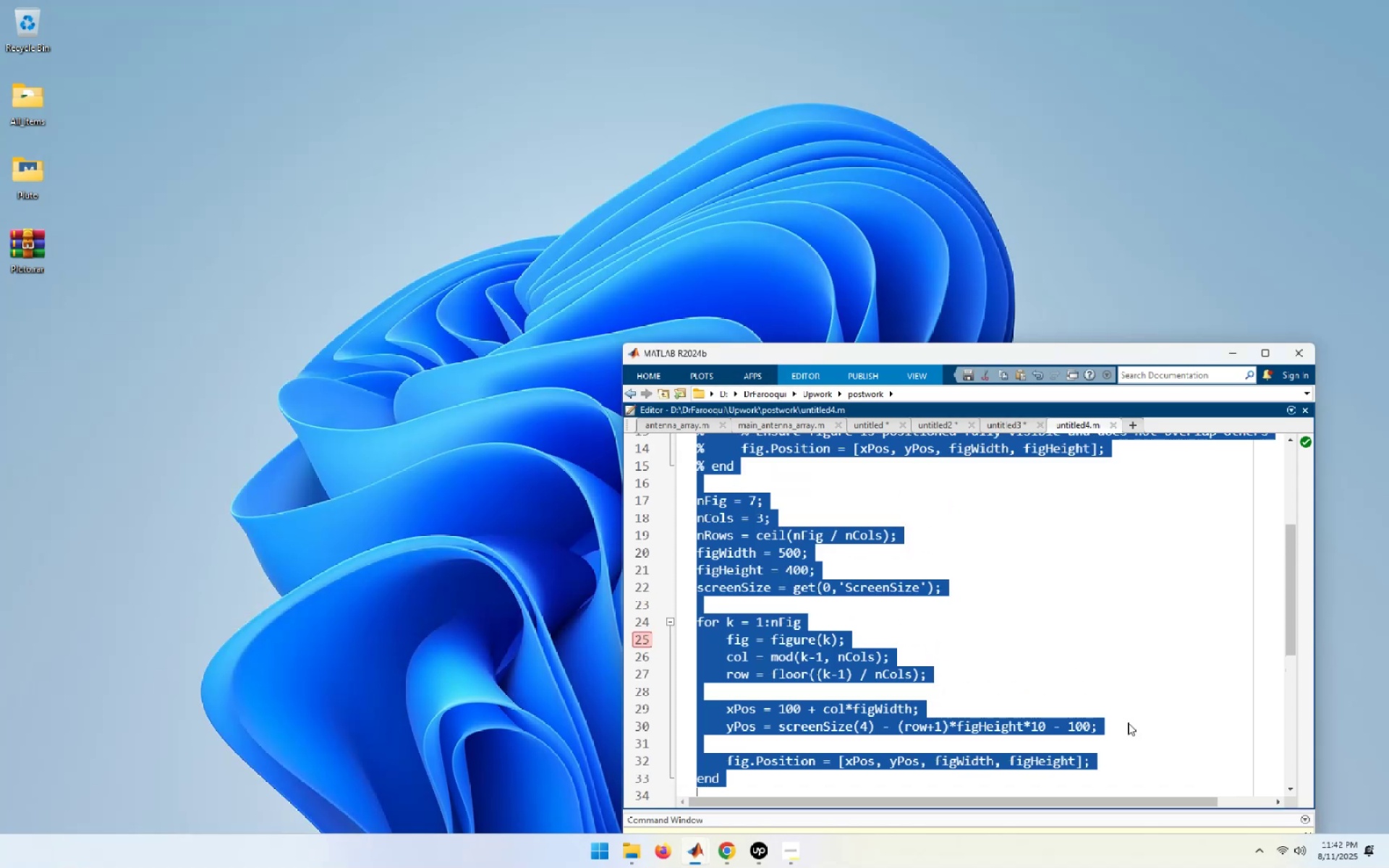 
key(F9)
 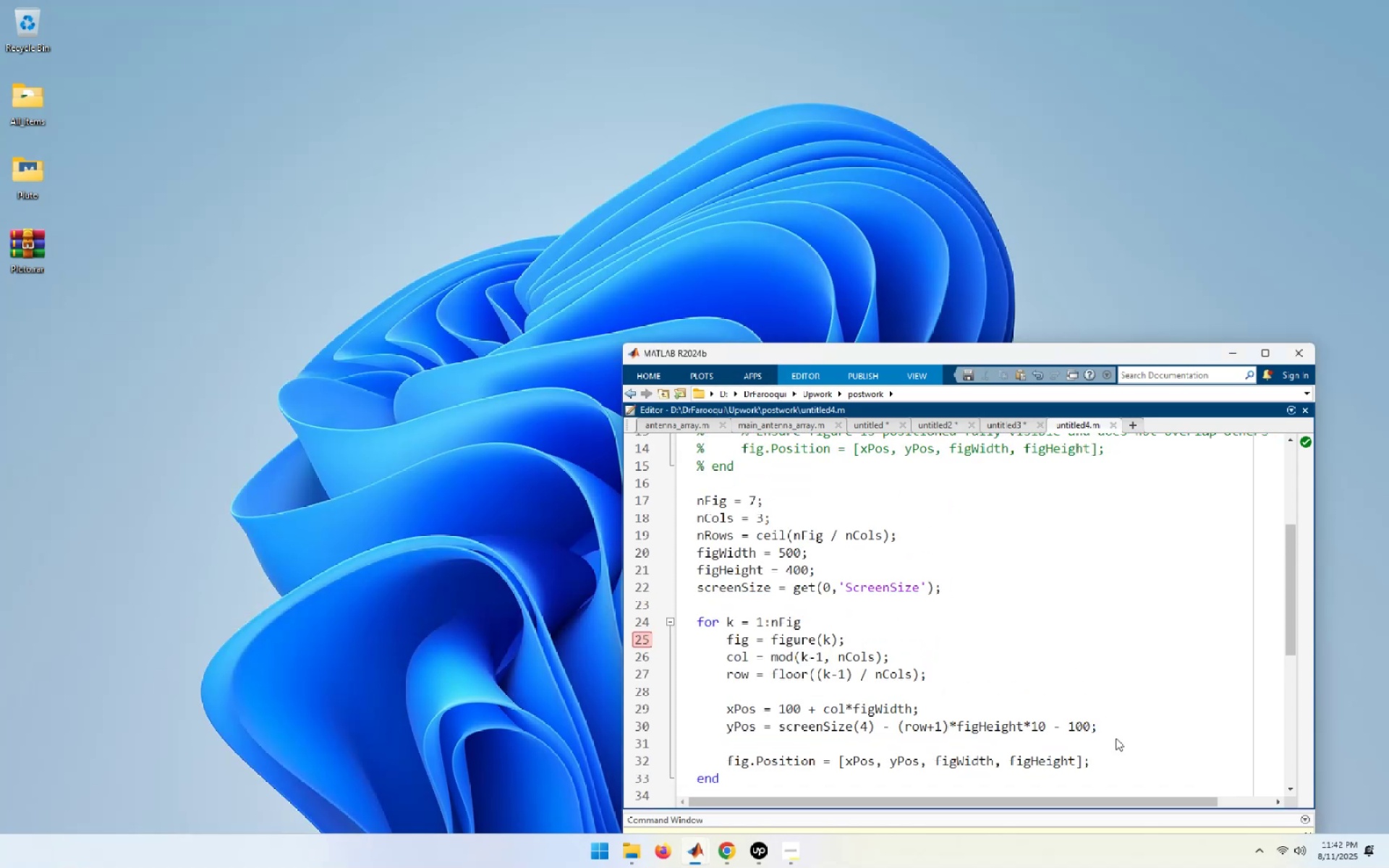 
key(ArrowRight)
 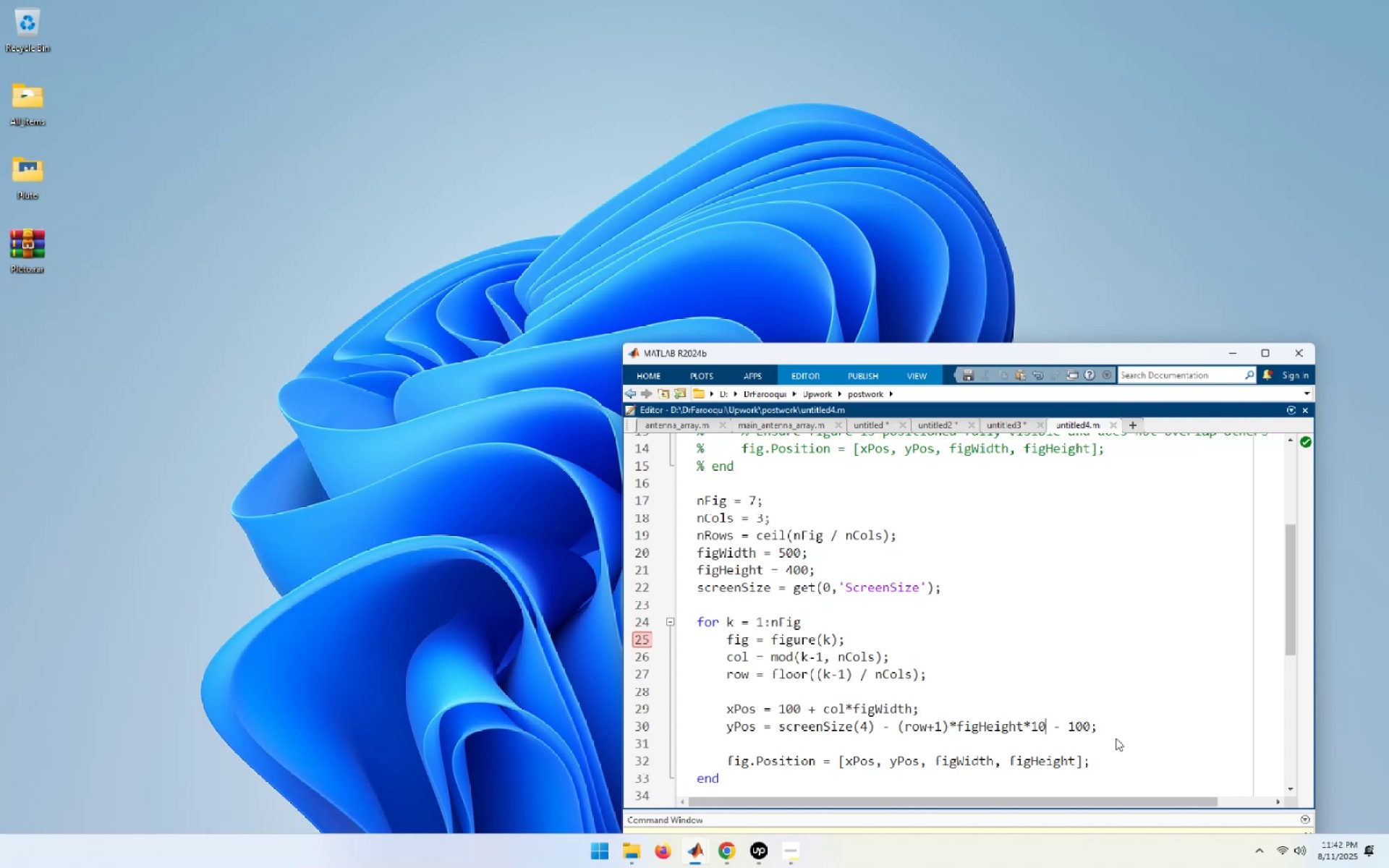 
key(Shift+ArrowLeft)
 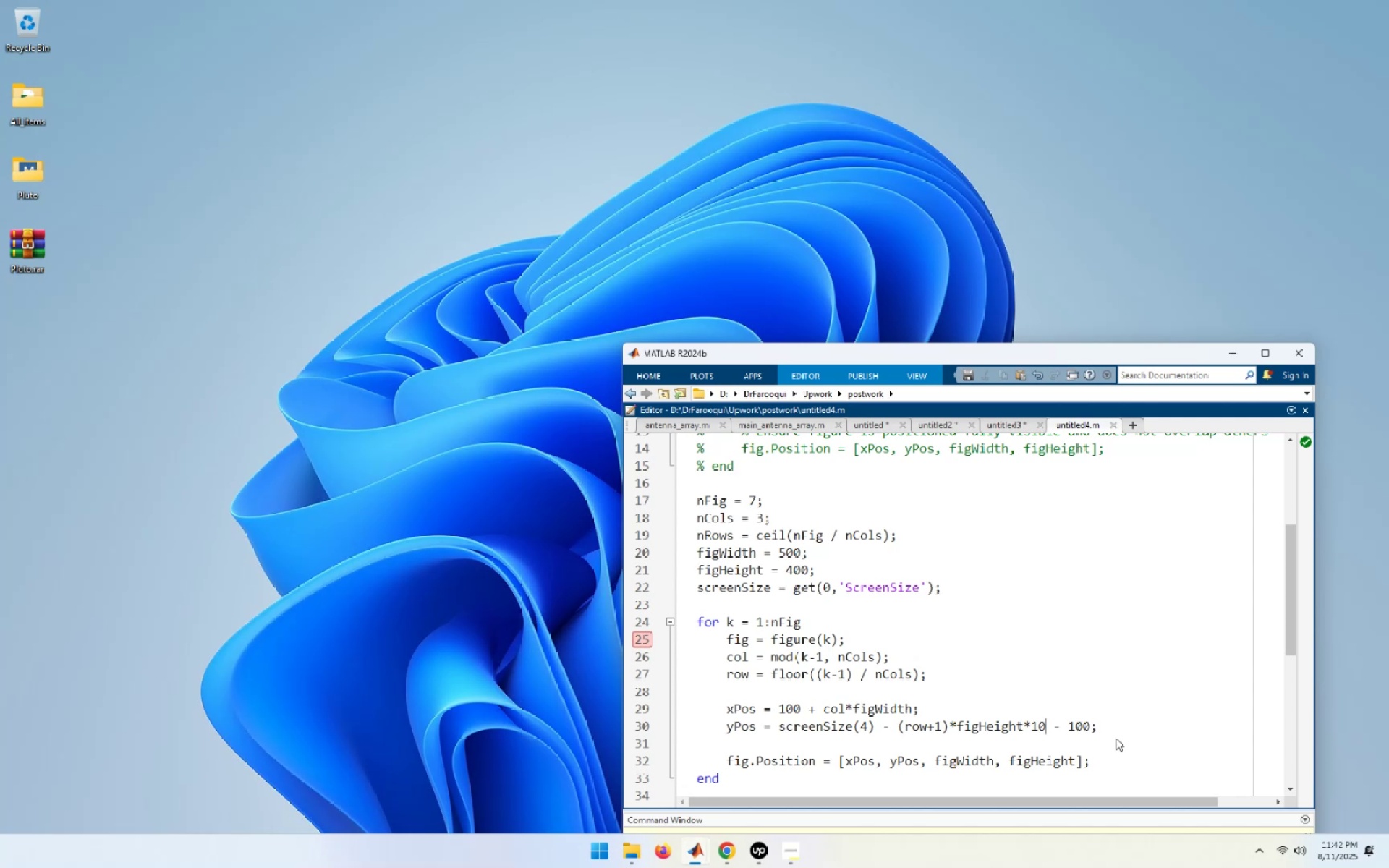 
key(Shift+ArrowLeft)
 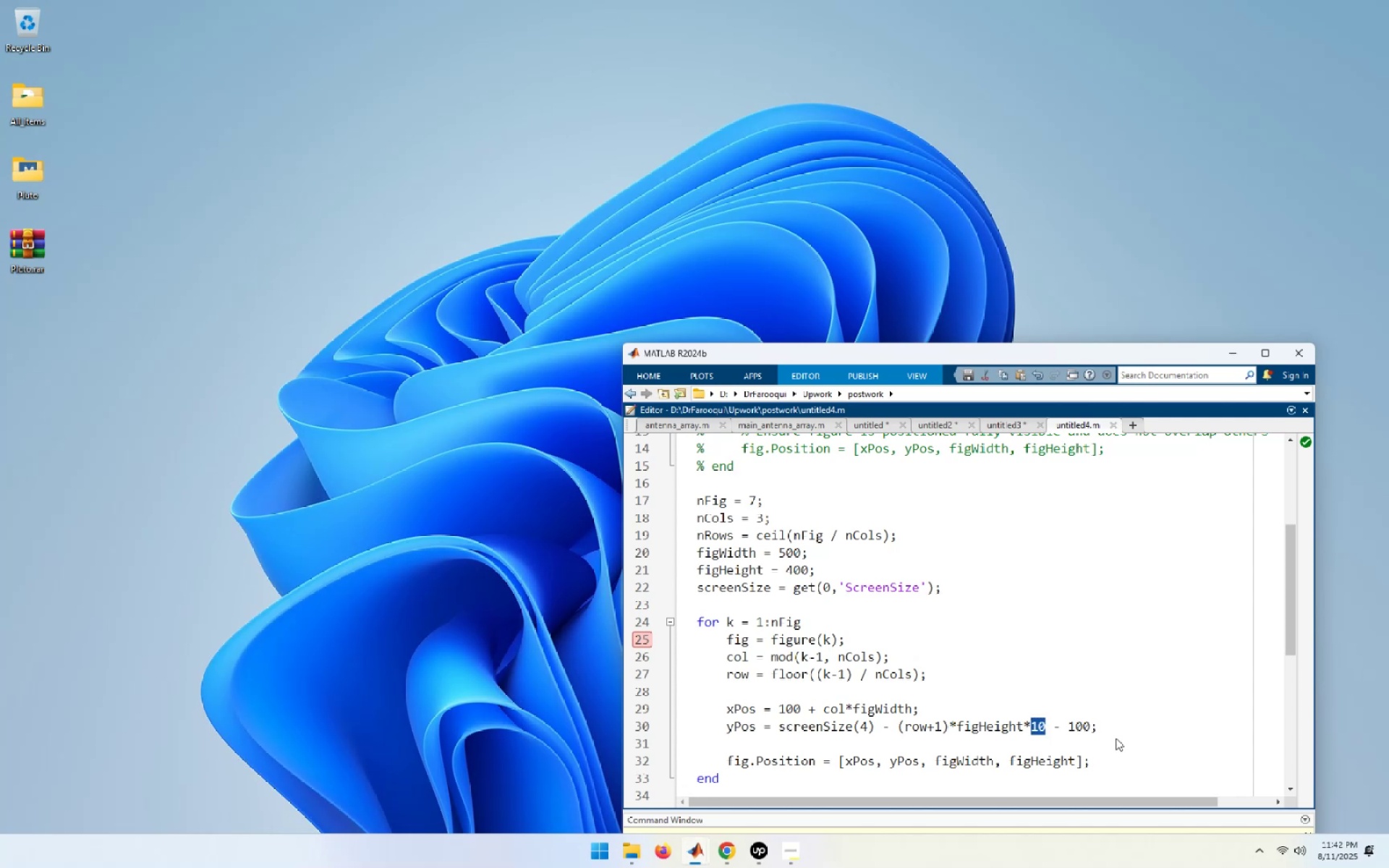 
key(Numpad2)
 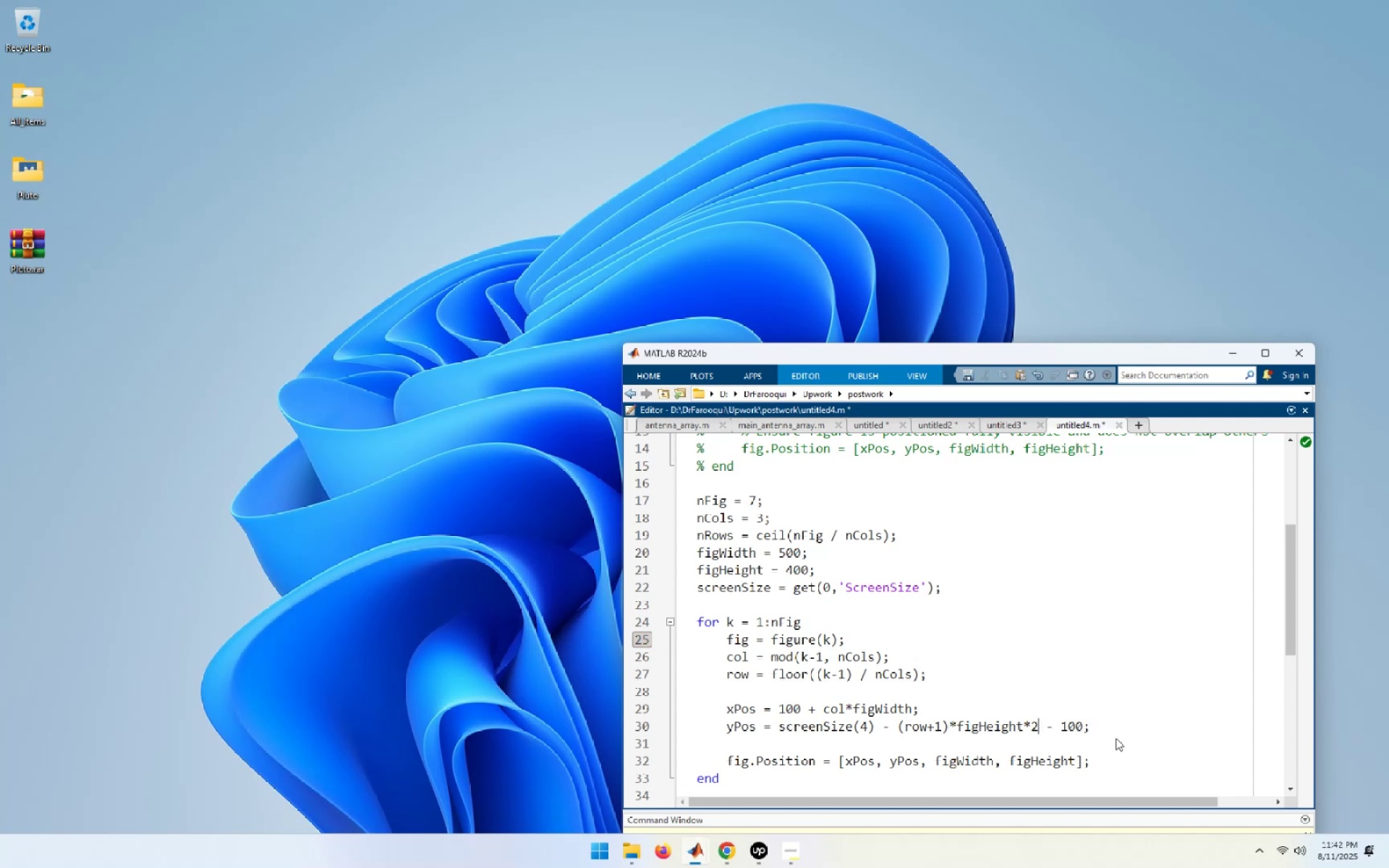 
key(Control+A)
 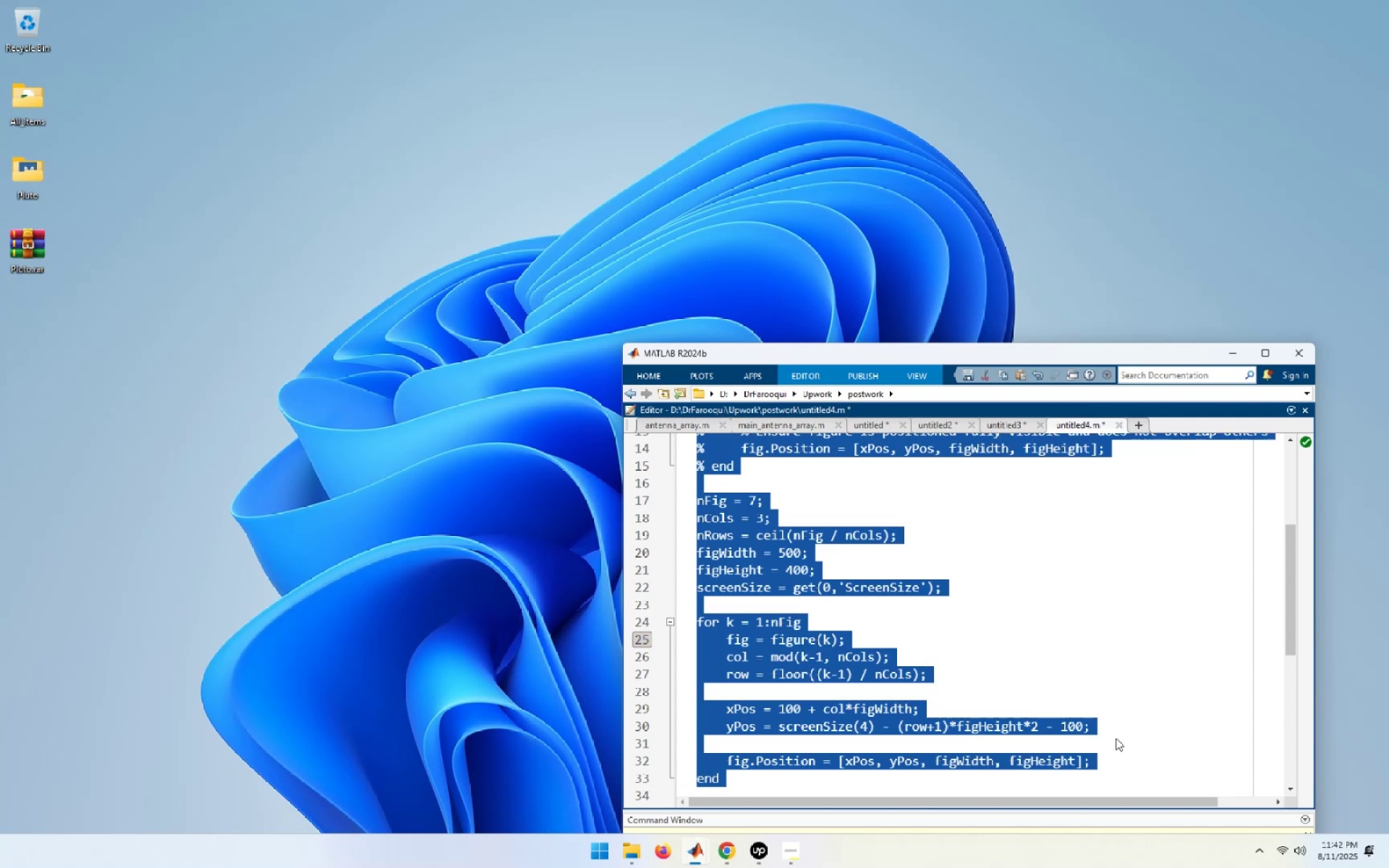 
key(F9)
 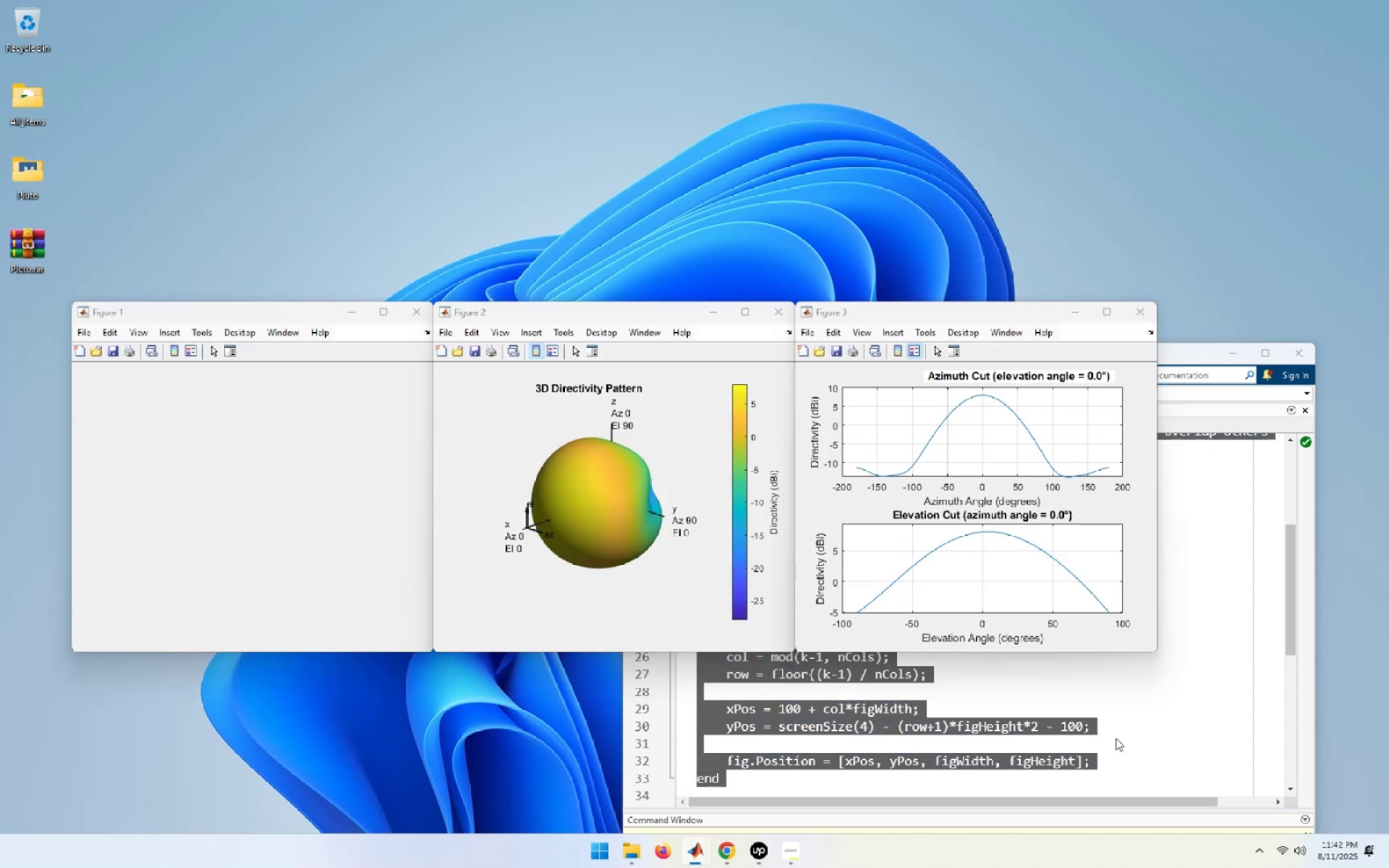 
wait(5.86)
 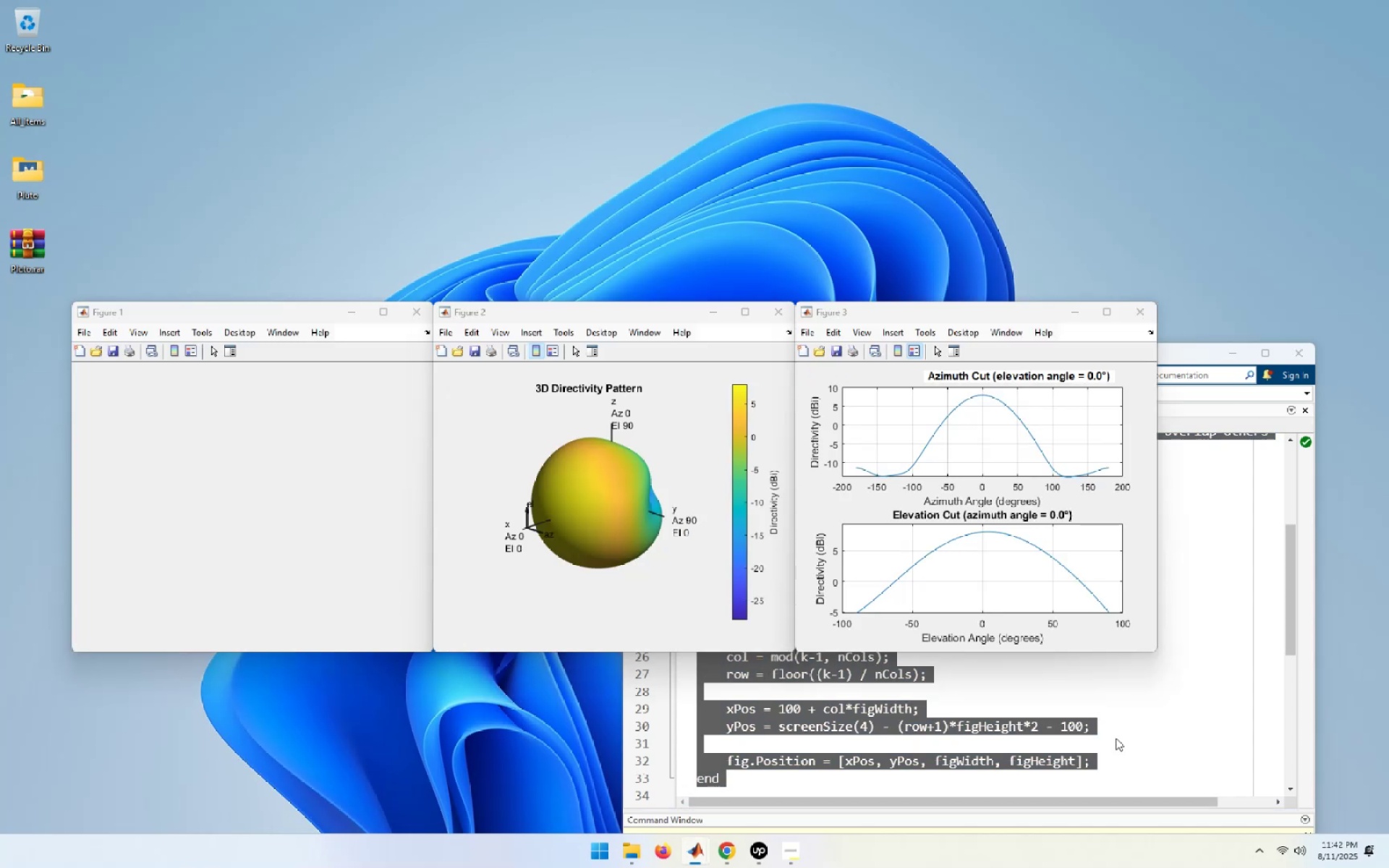 
left_click([1035, 727])
 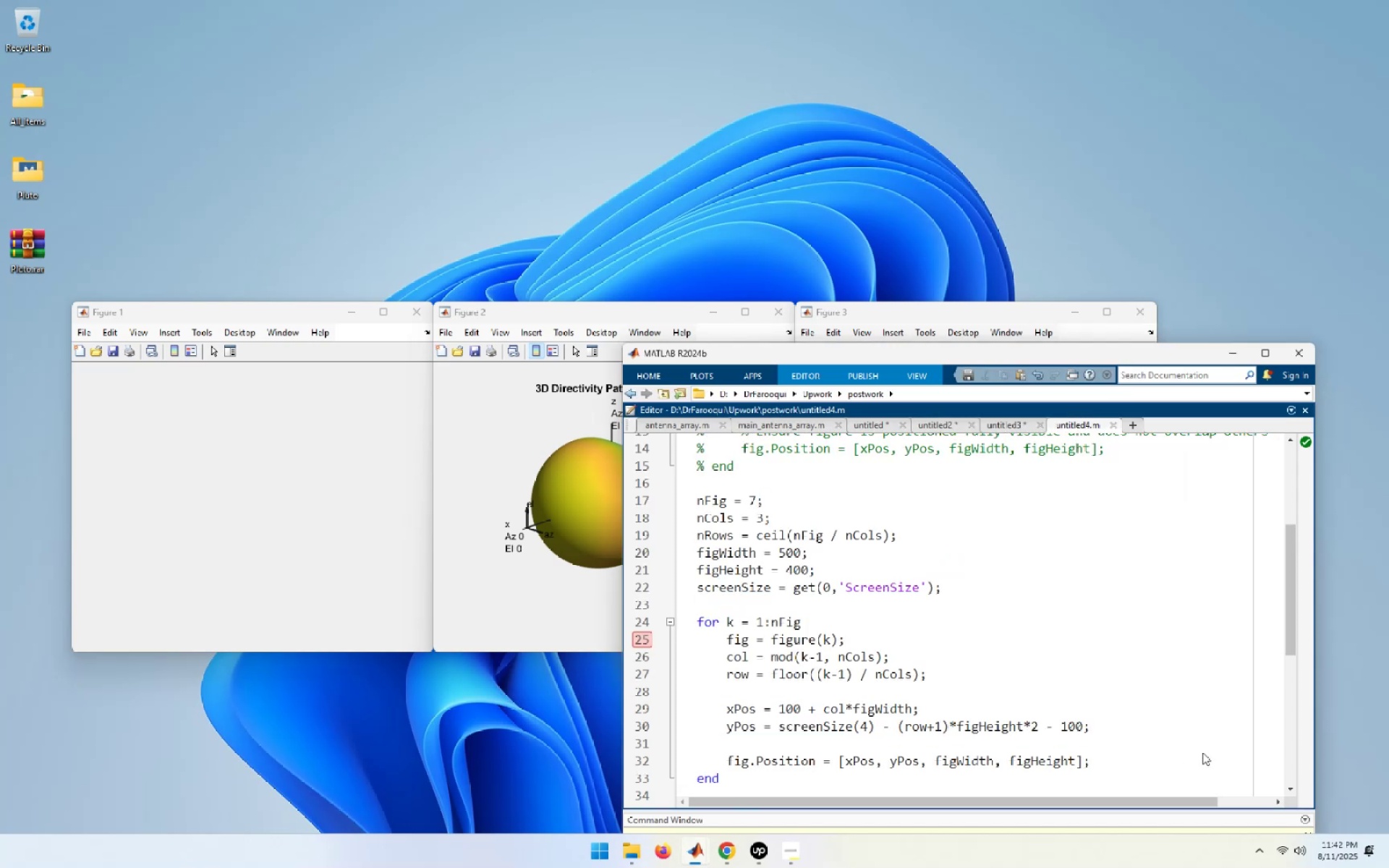 
key(Shift+ArrowLeft)
 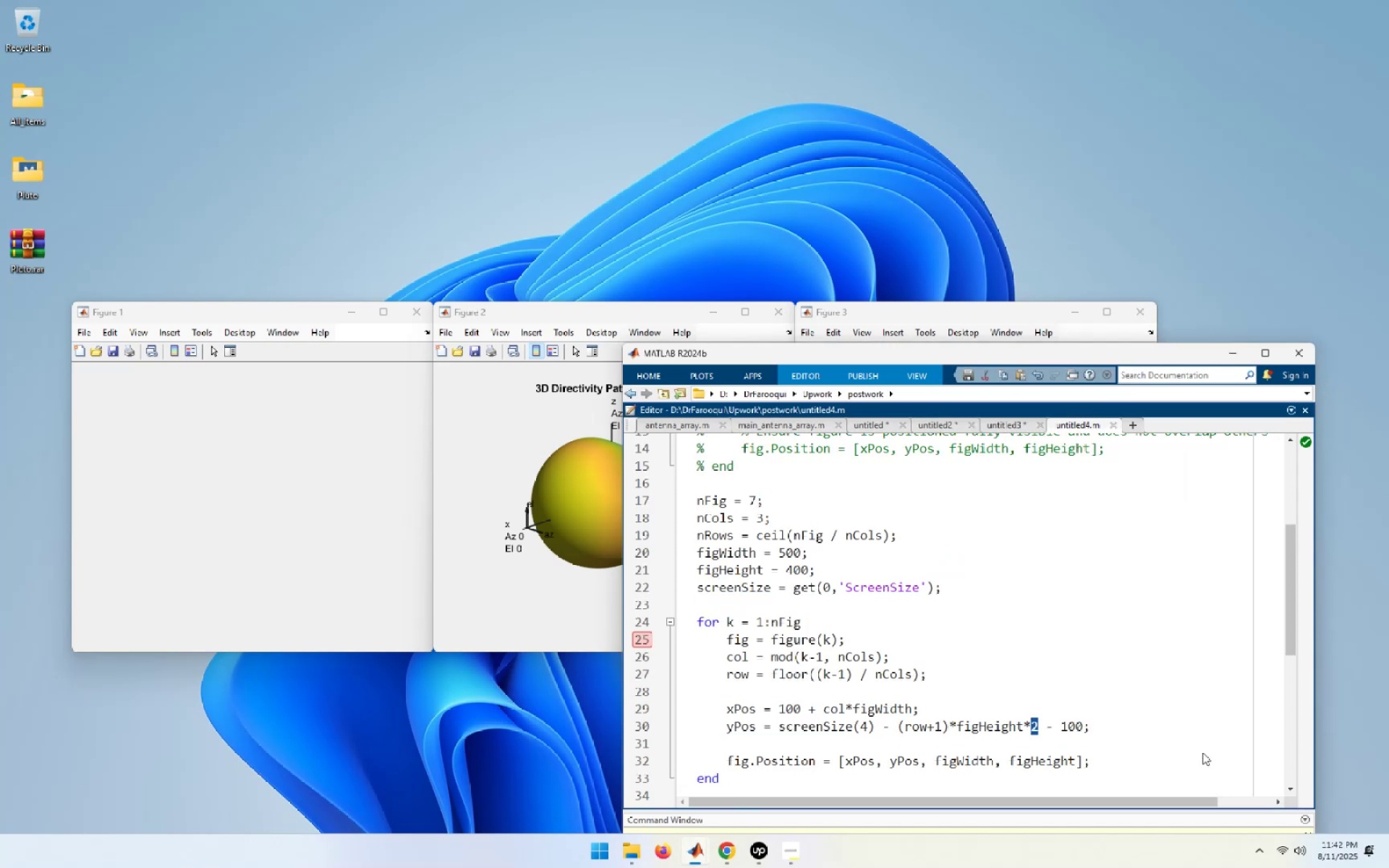 
key(Numpad1)
 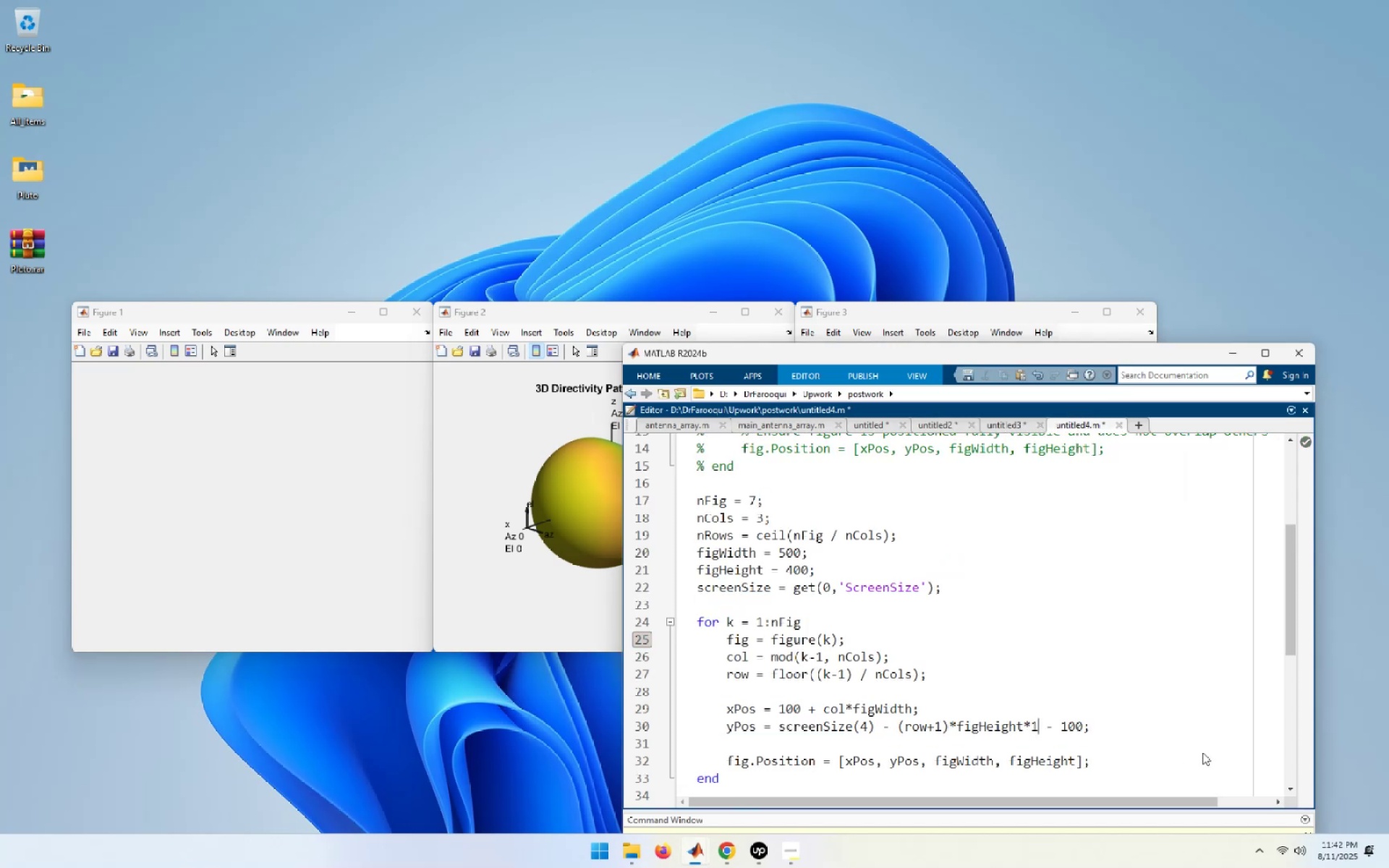 
key(NumpadDecimal)
 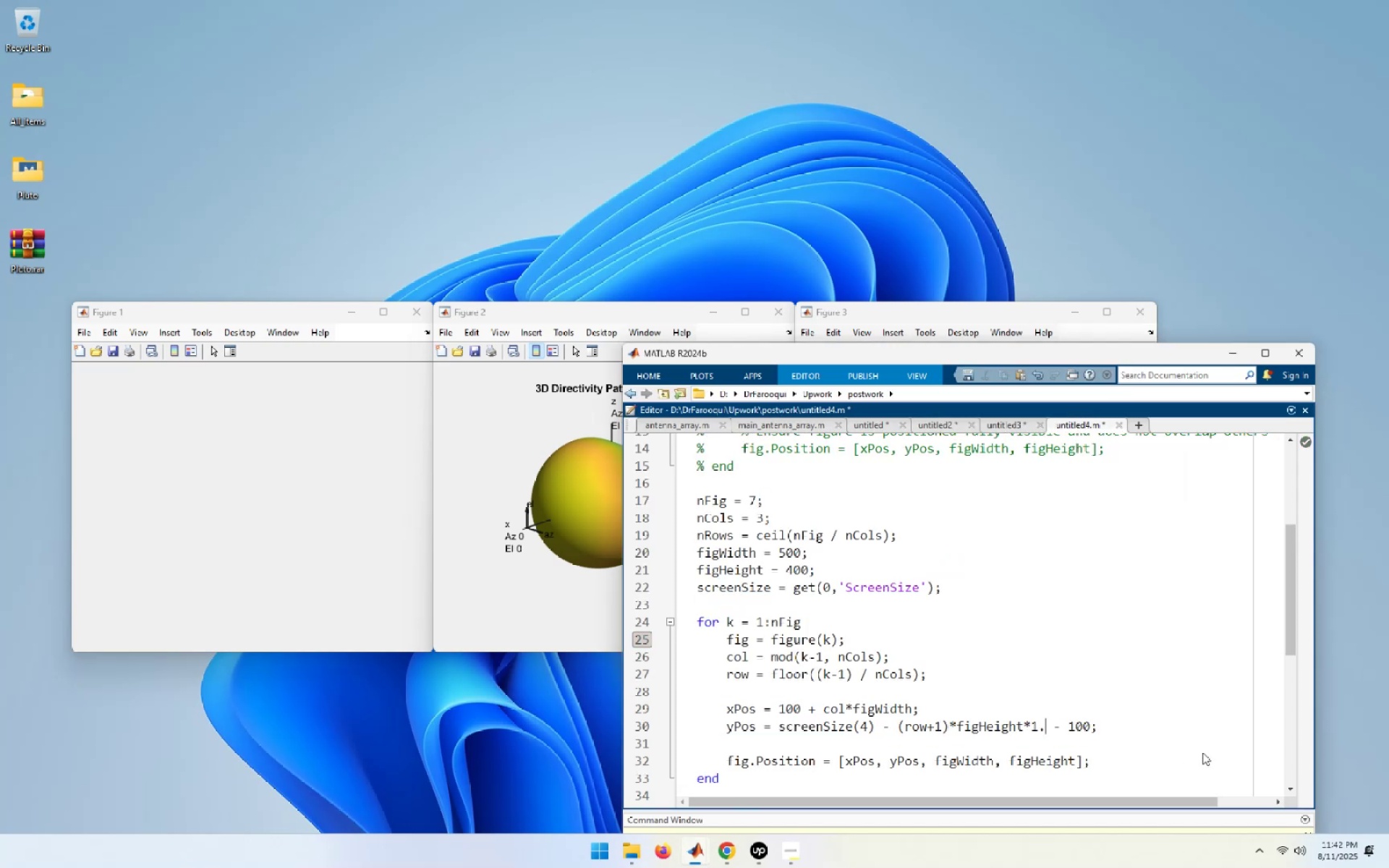 
key(Numpad1)
 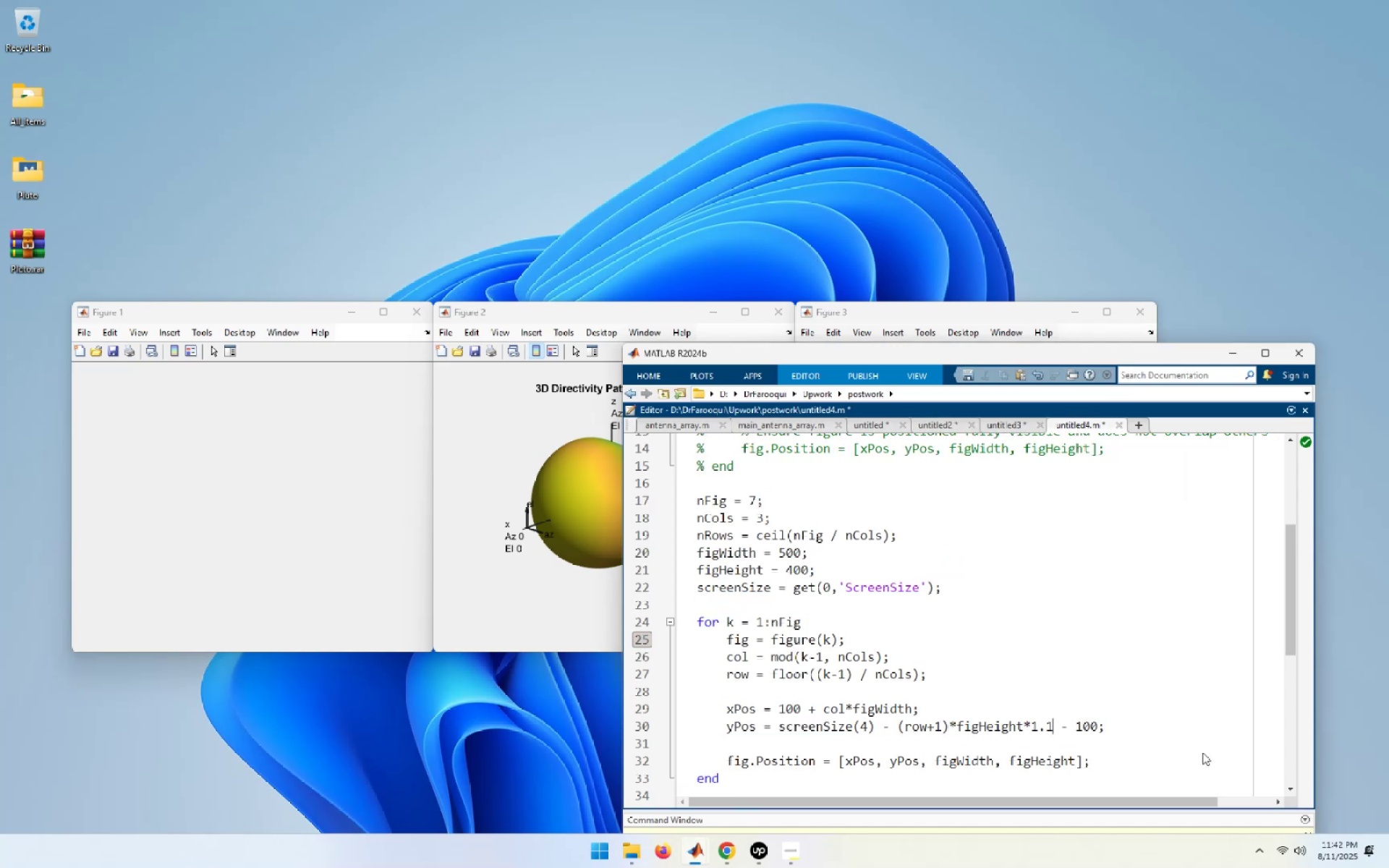 
key(Control+A)
 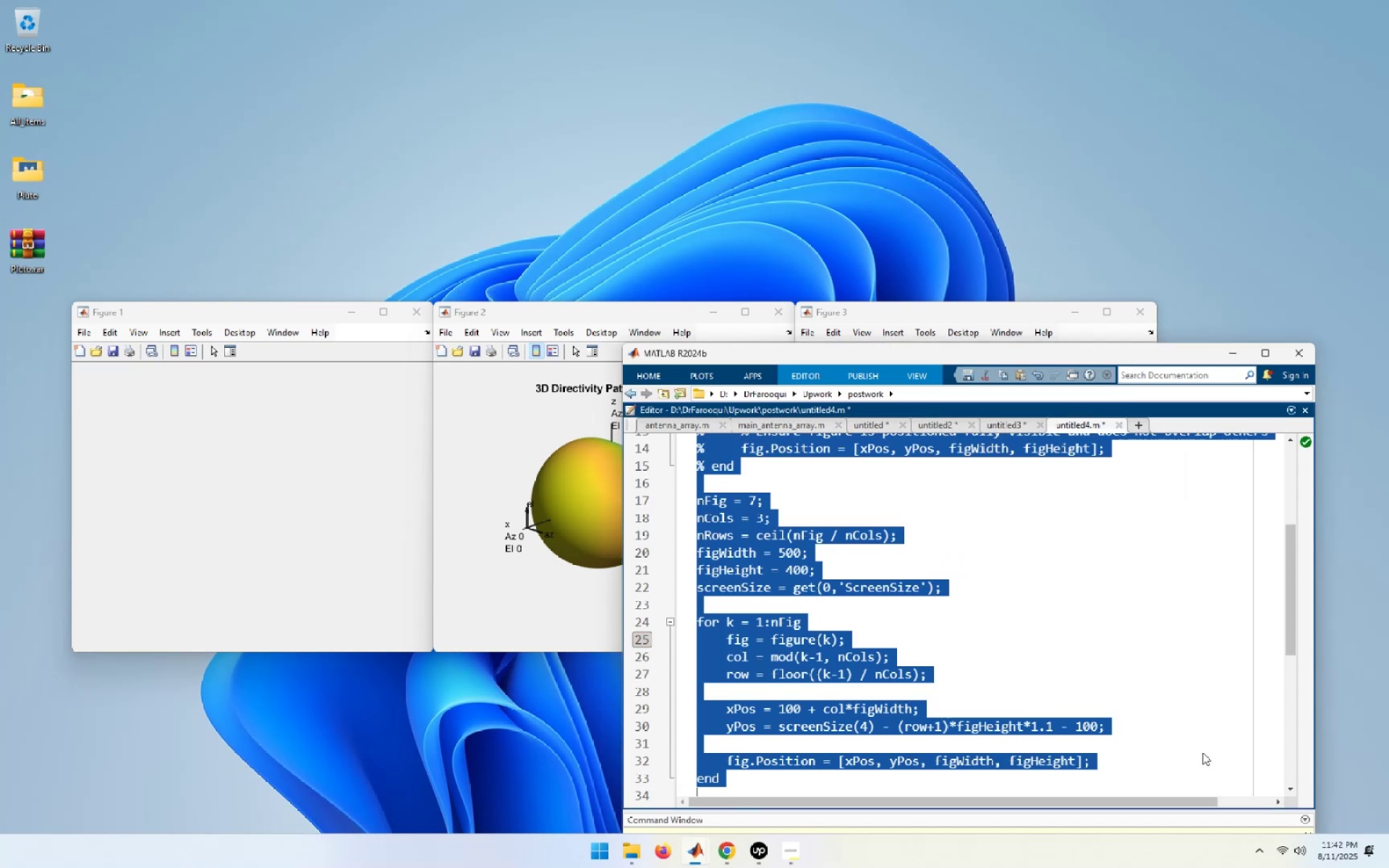 
key(F9)
 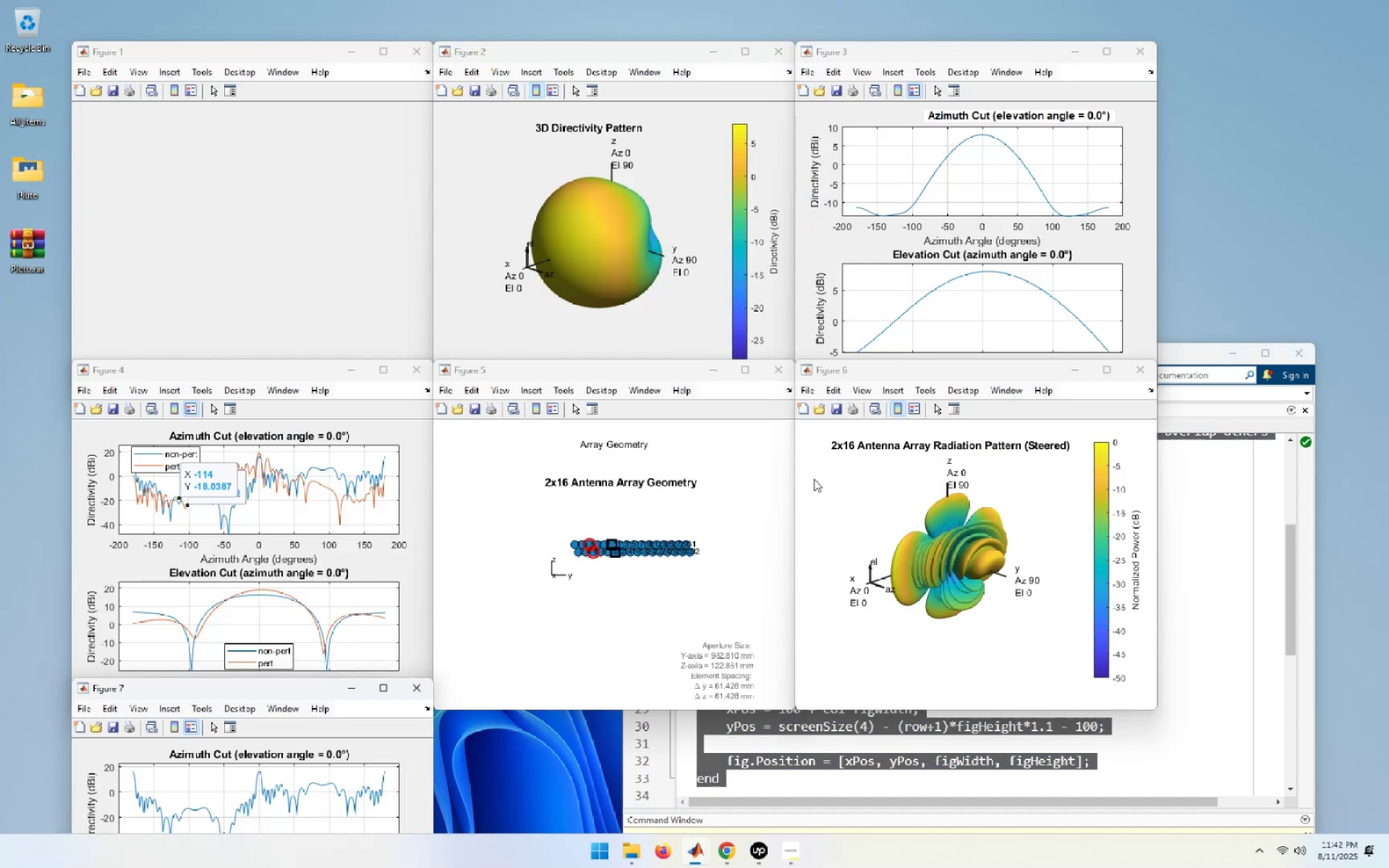 
left_click([160, 309])
 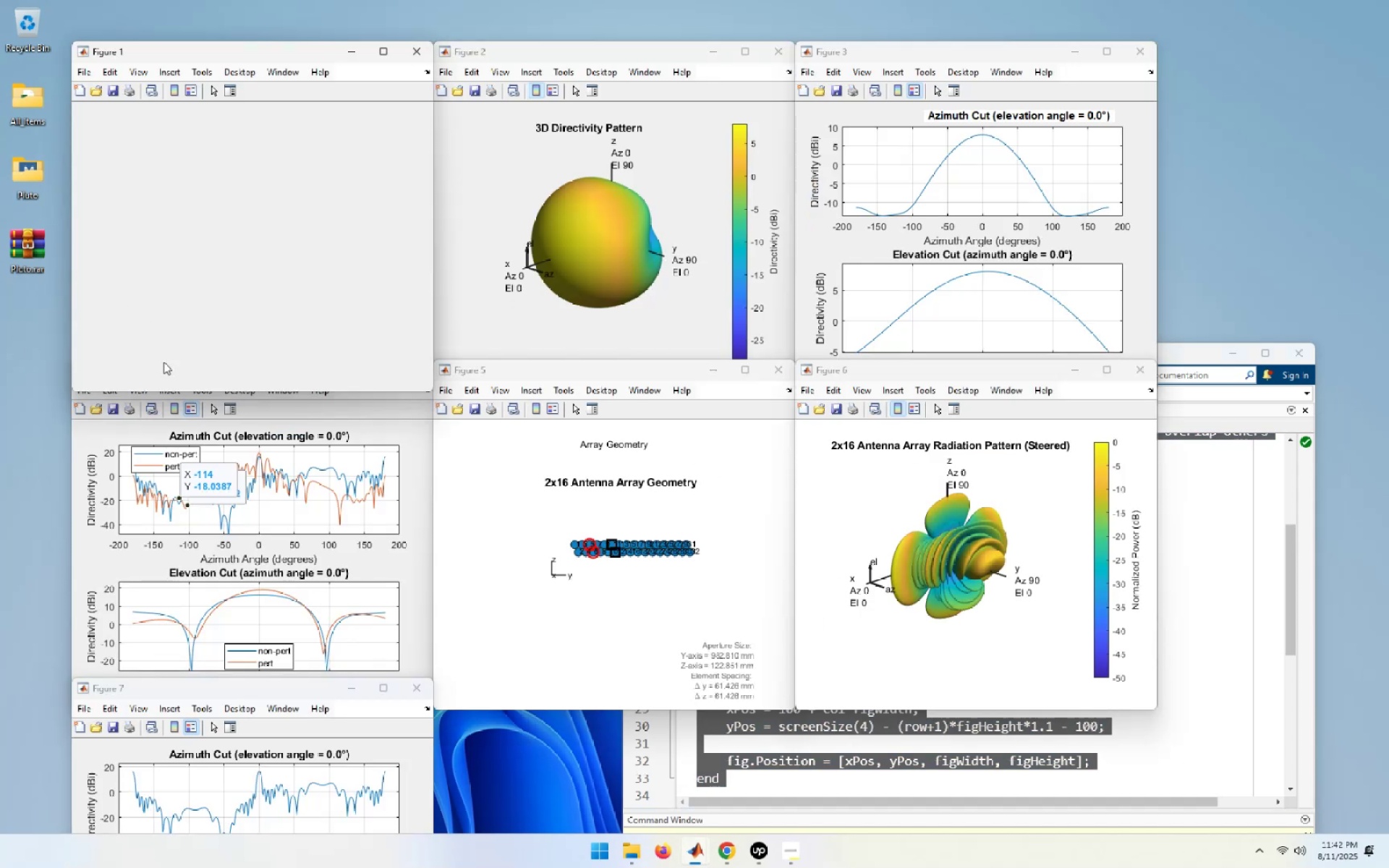 
left_click([180, 446])
 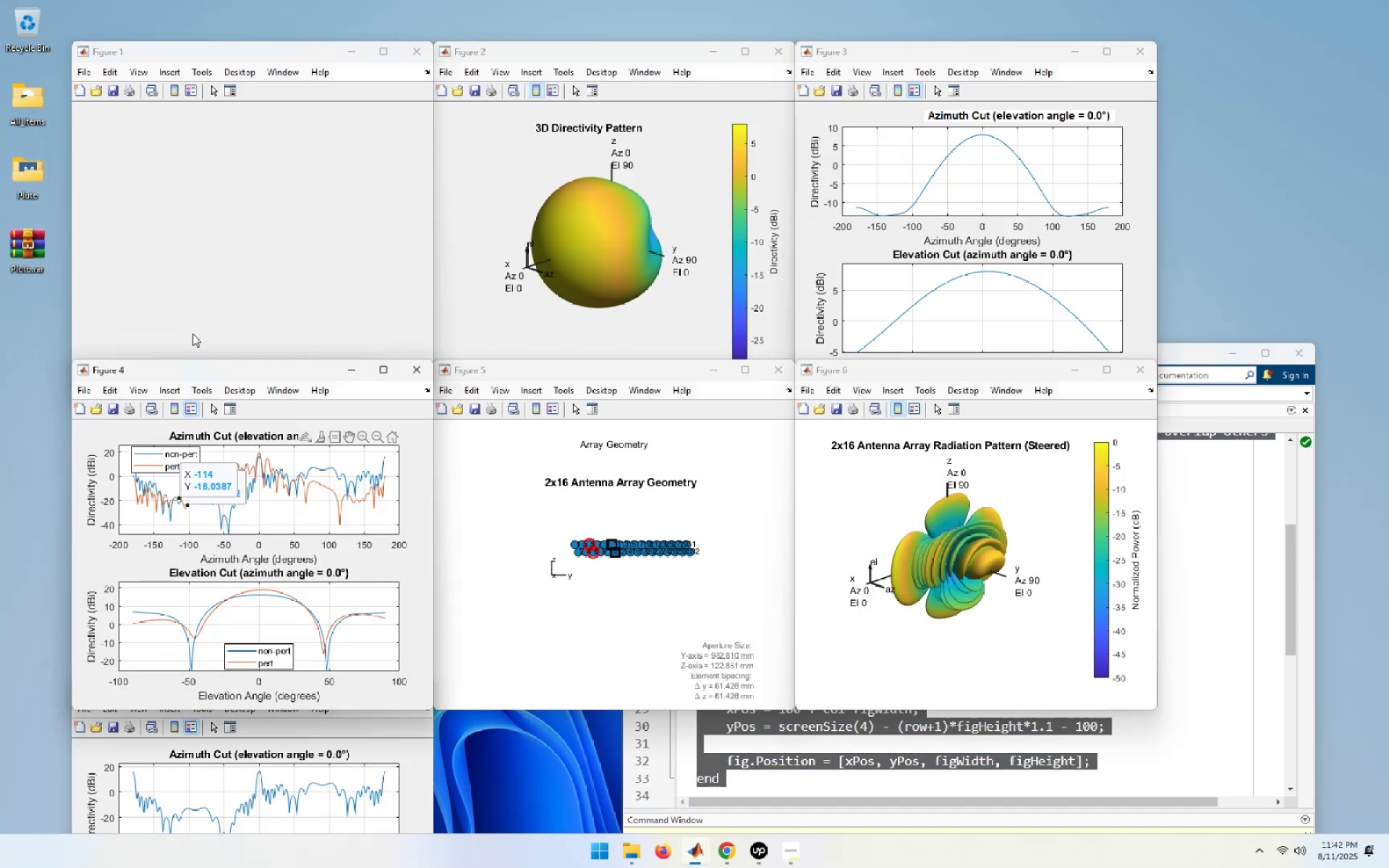 
left_click([193, 301])
 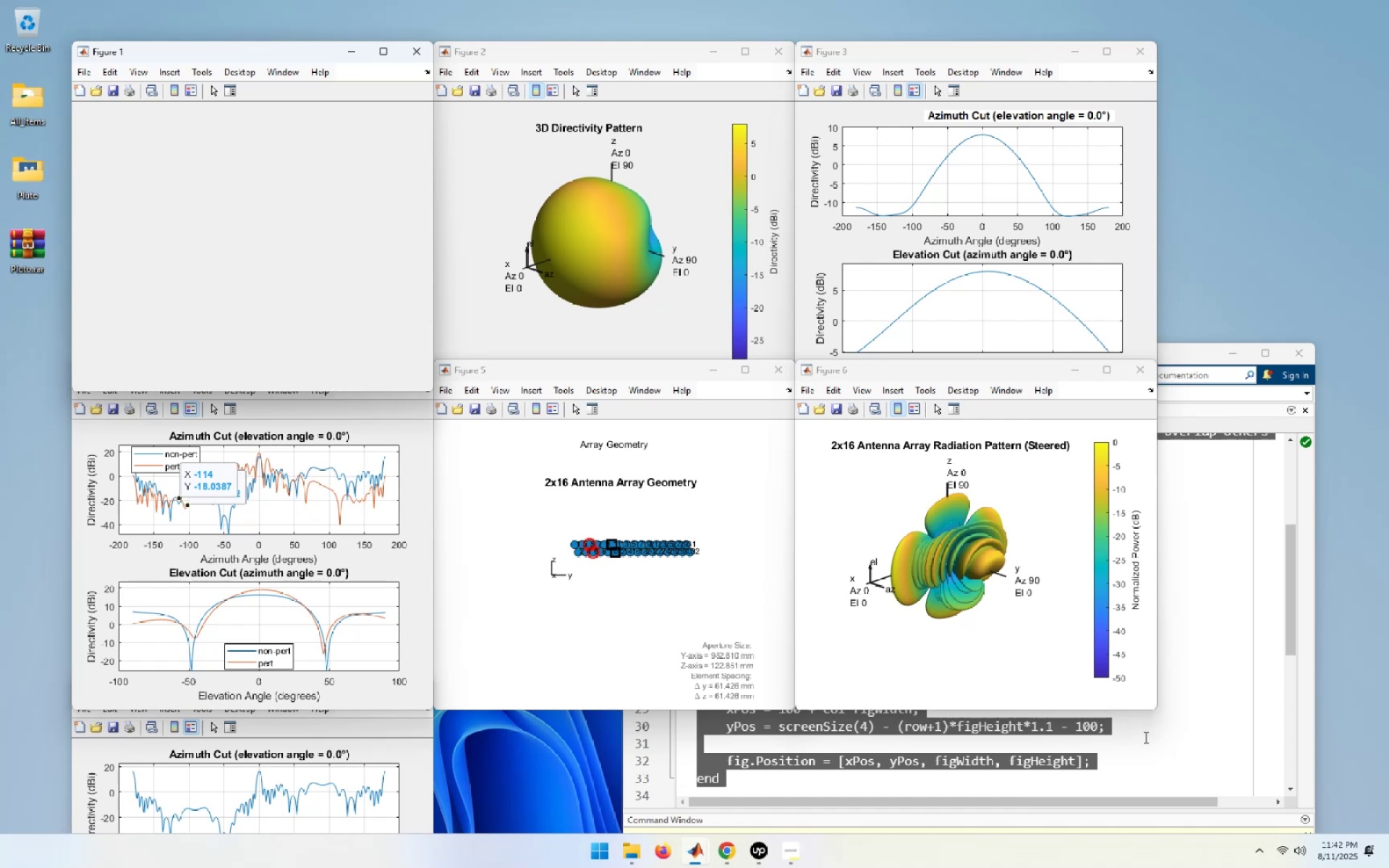 
left_click([1160, 725])
 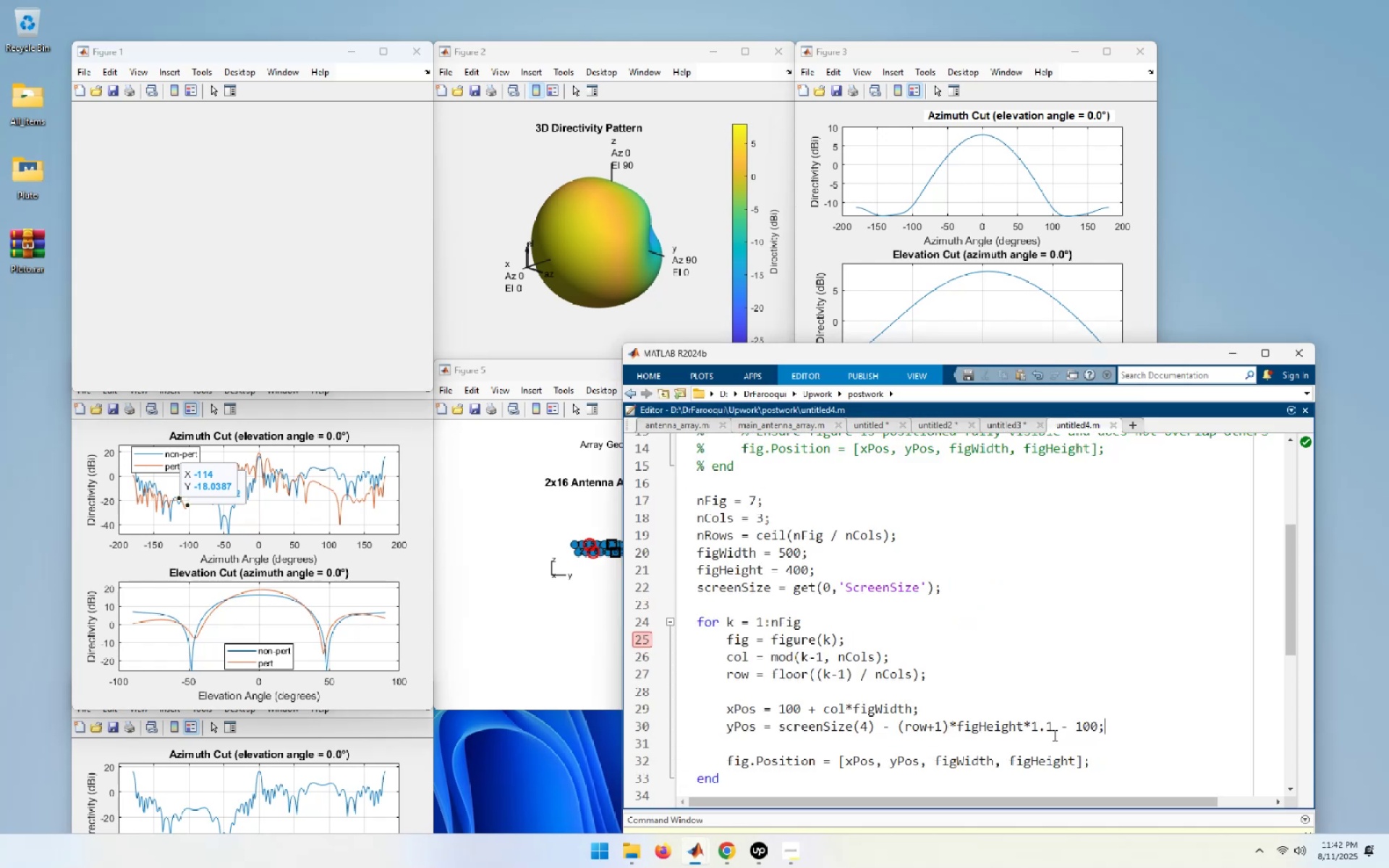 
left_click([1052, 729])
 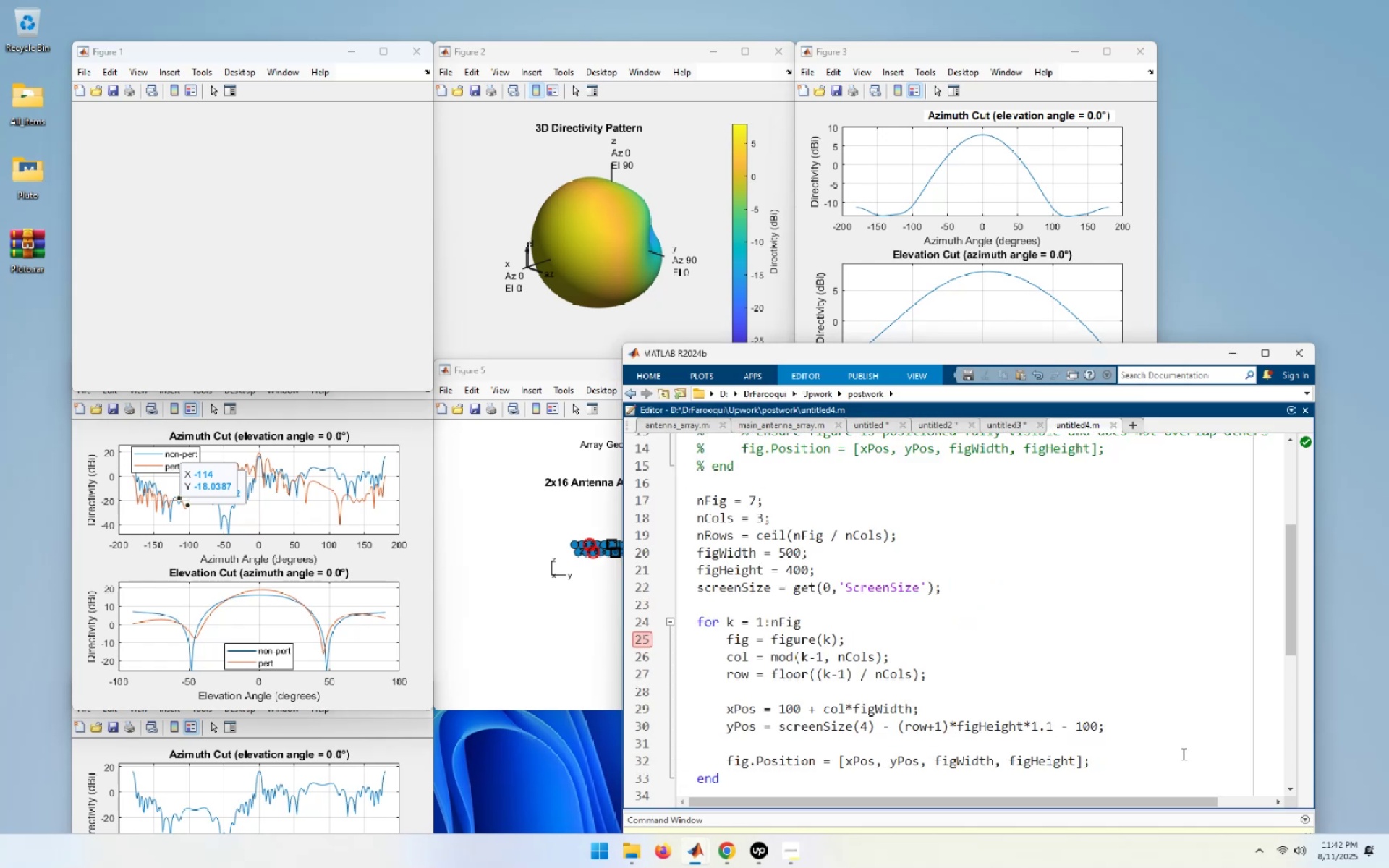 
key(Shift+ArrowLeft)
 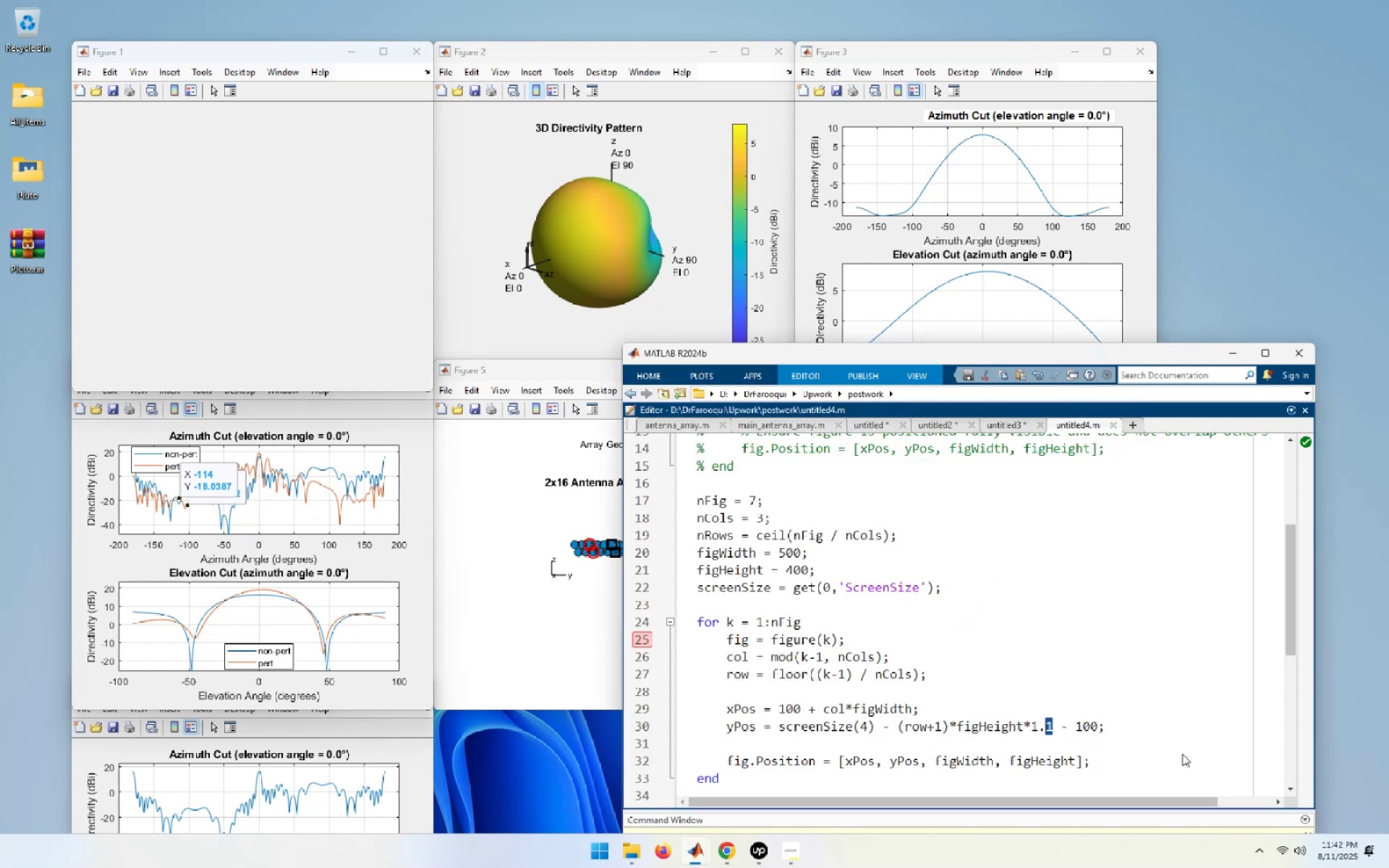 
key(Numpad0)
 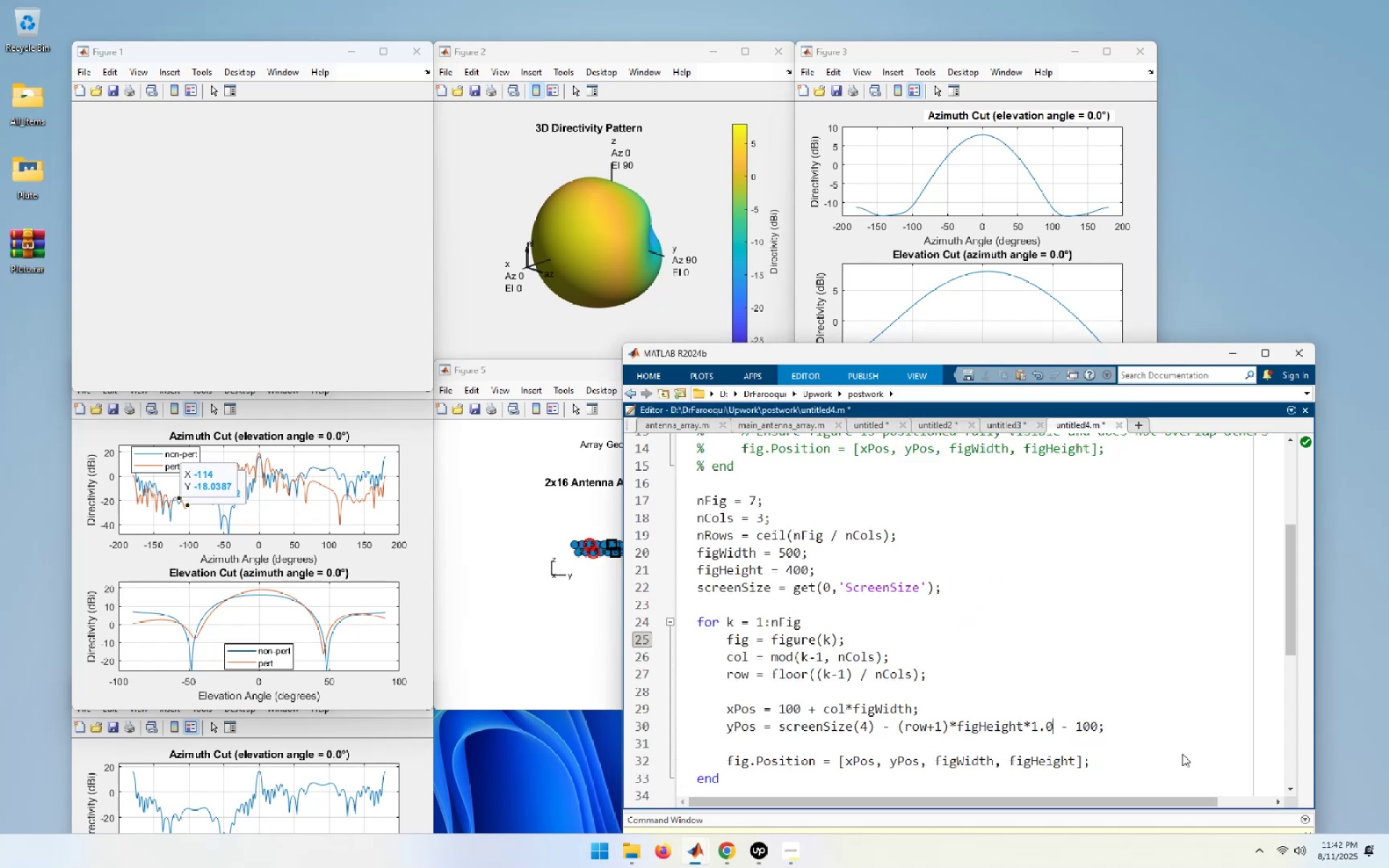 
key(Numpad5)
 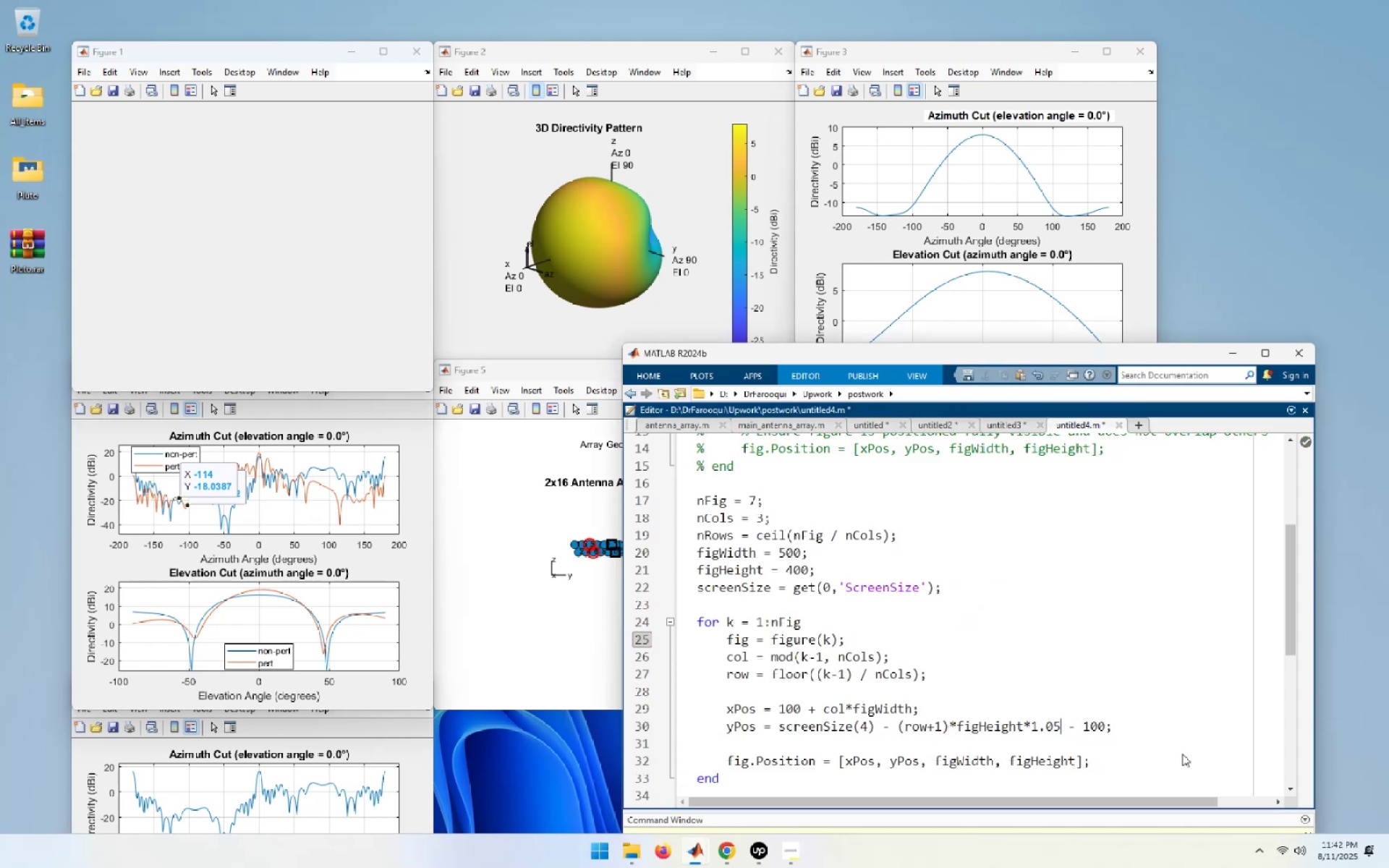 
key(Control+A)
 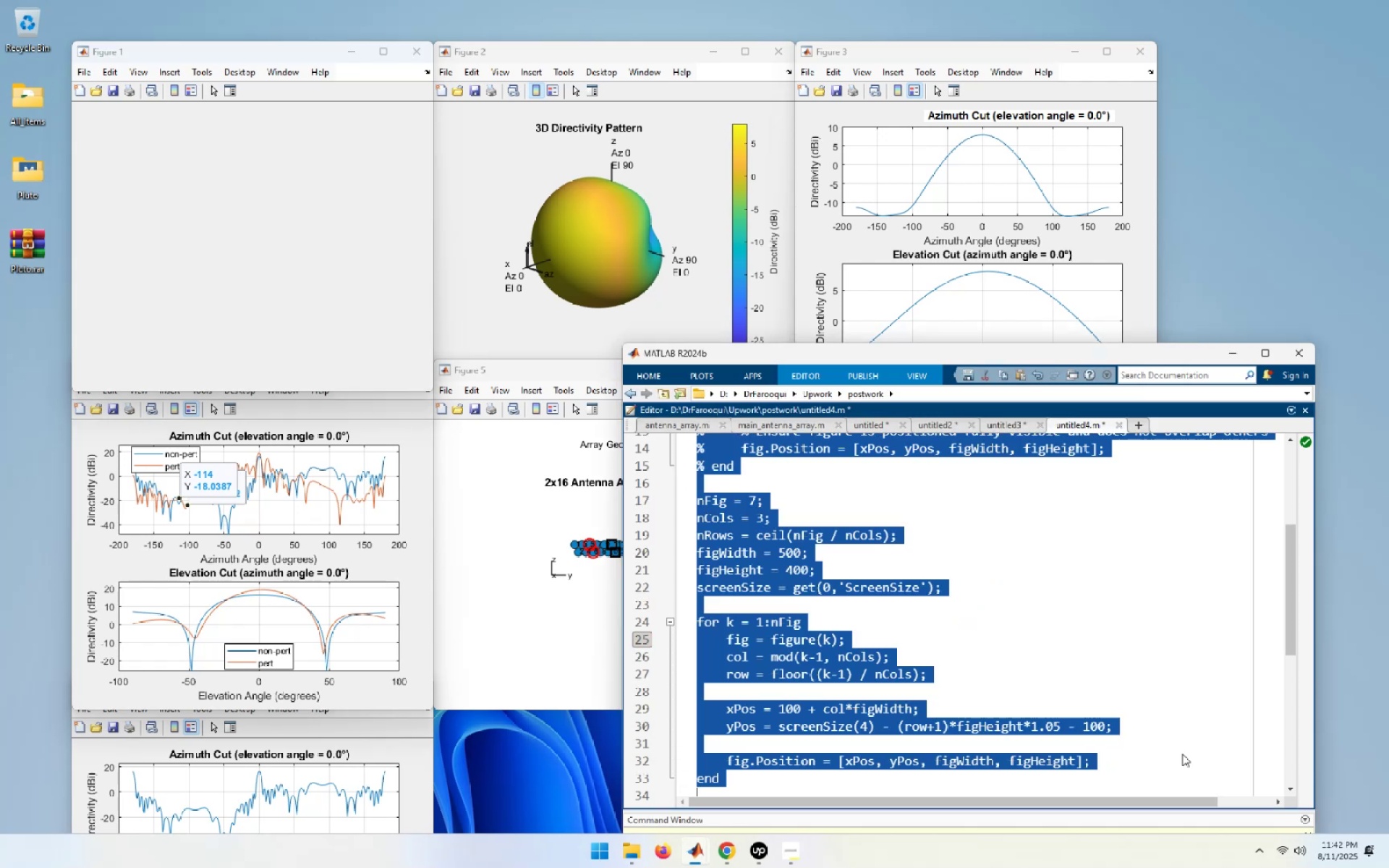 
key(F9)
 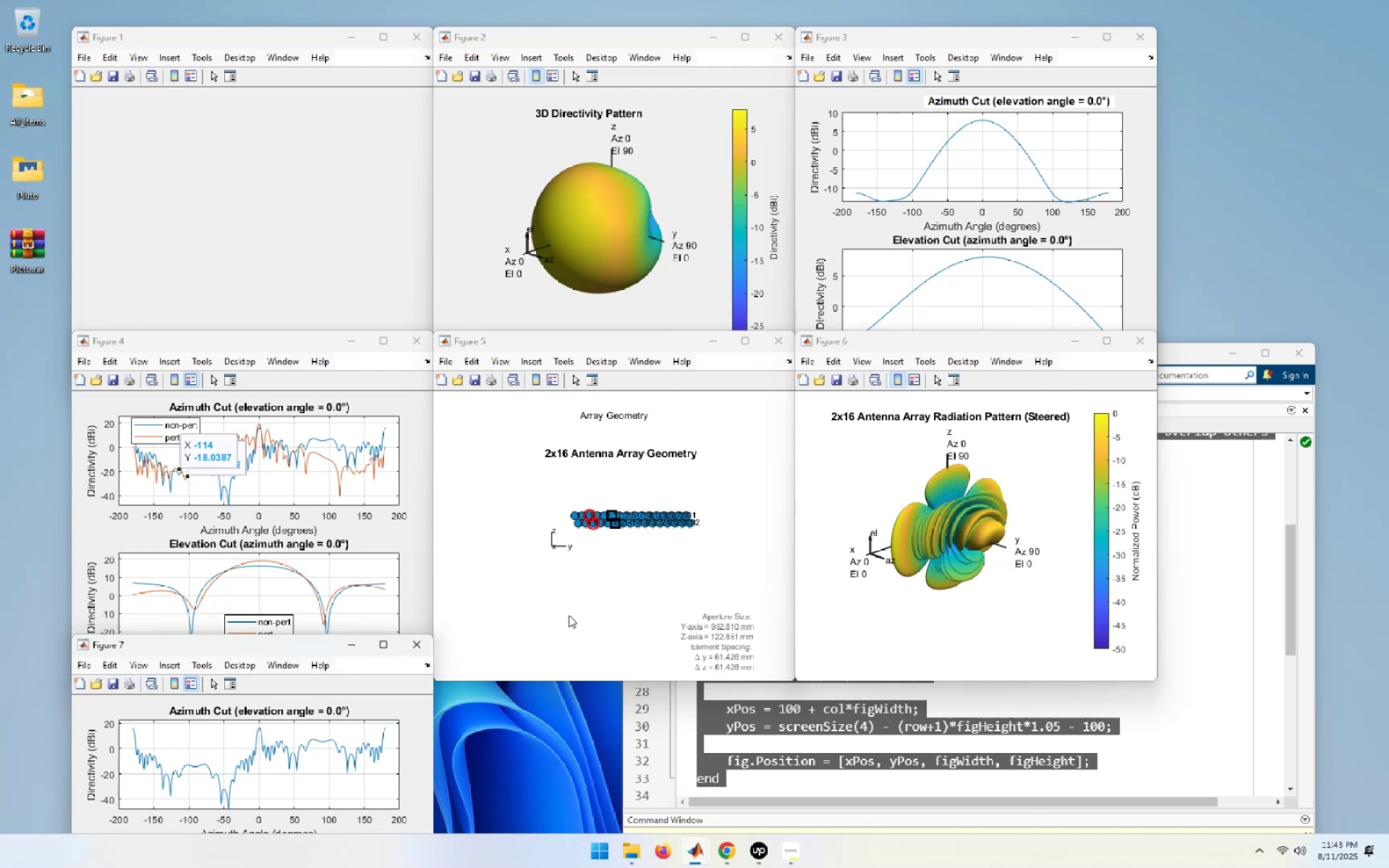 
left_click([268, 245])
 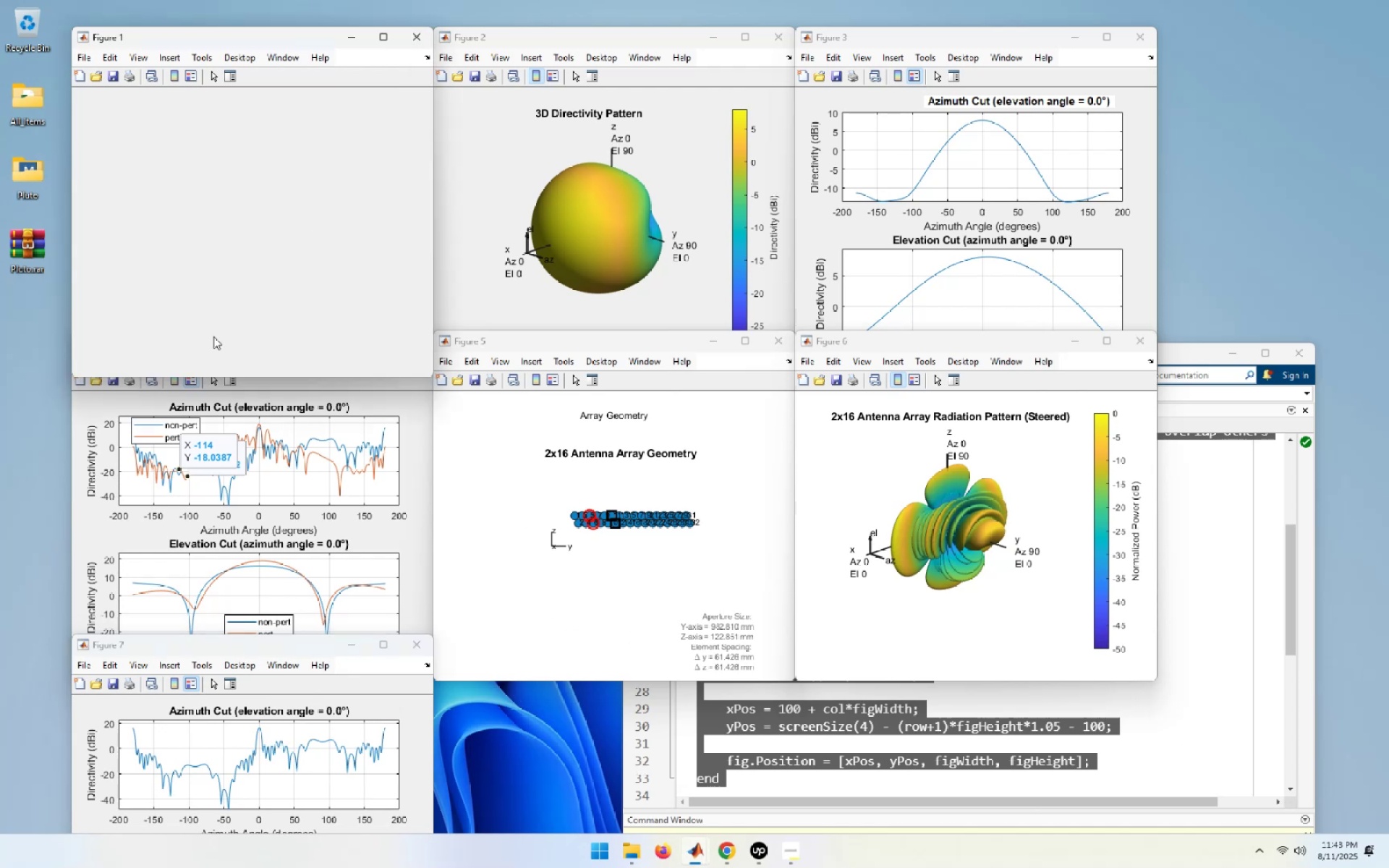 
double_click([201, 383])
 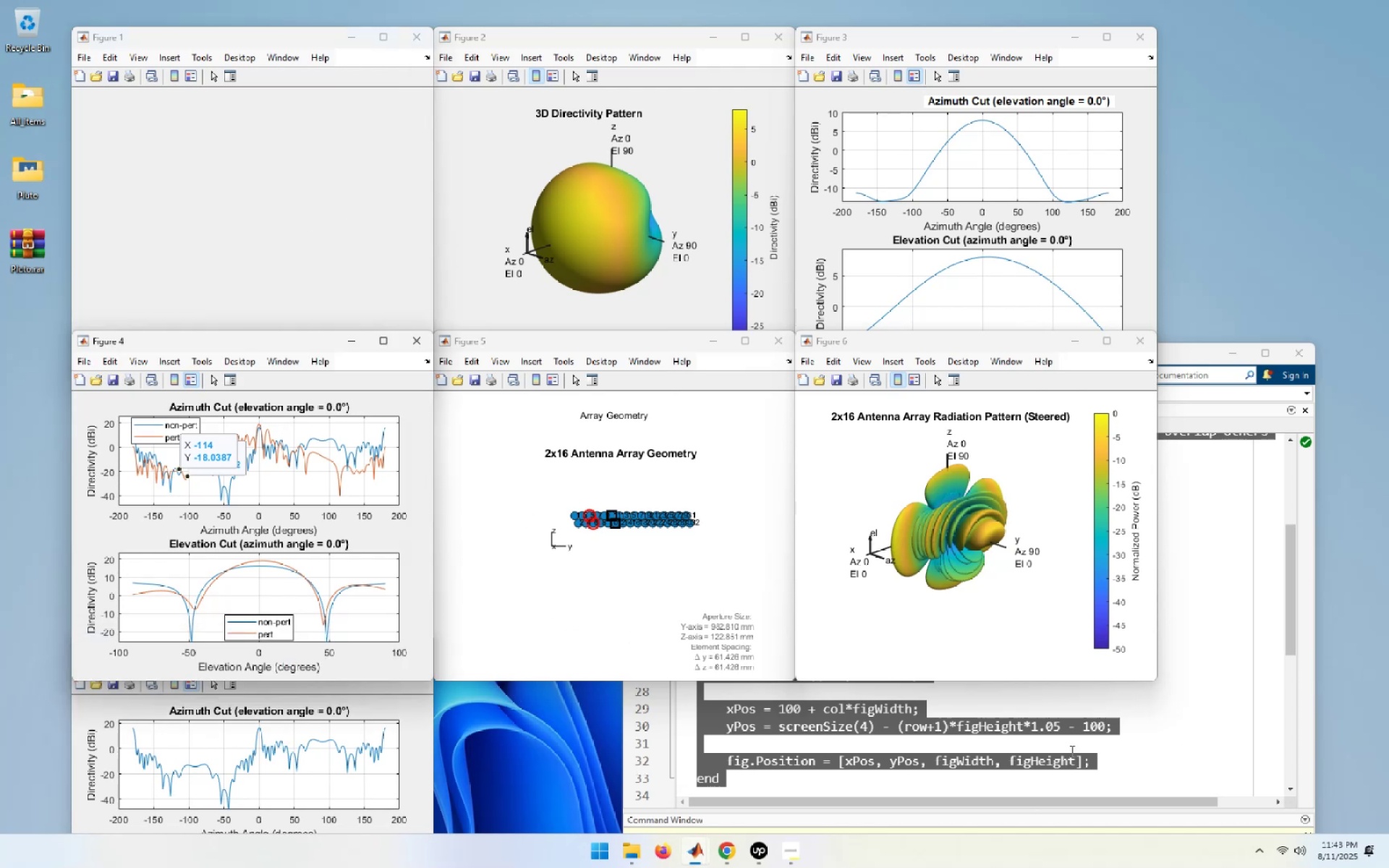 
left_click([1071, 751])
 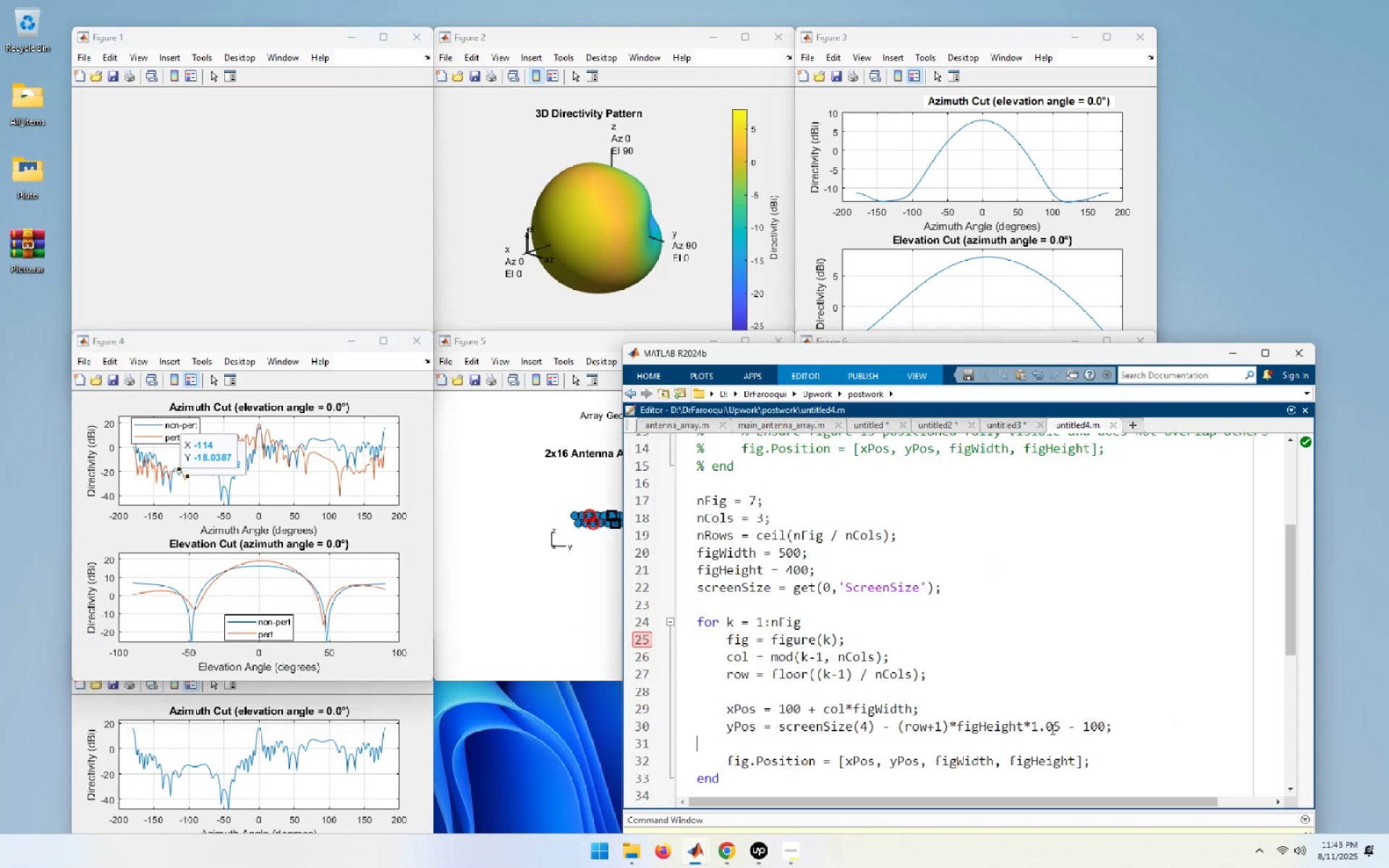 
left_click([1051, 728])
 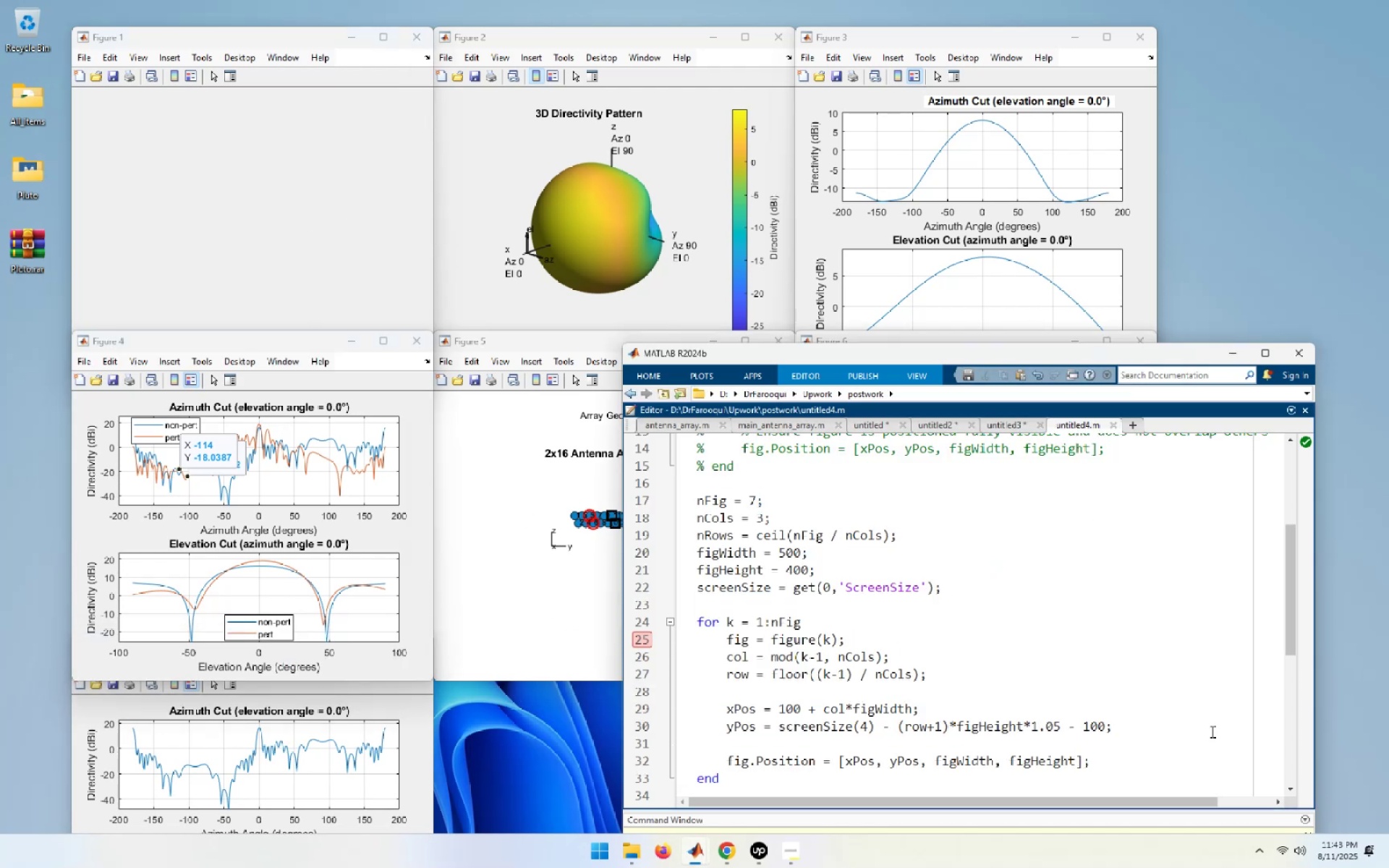 
key(ArrowRight)
 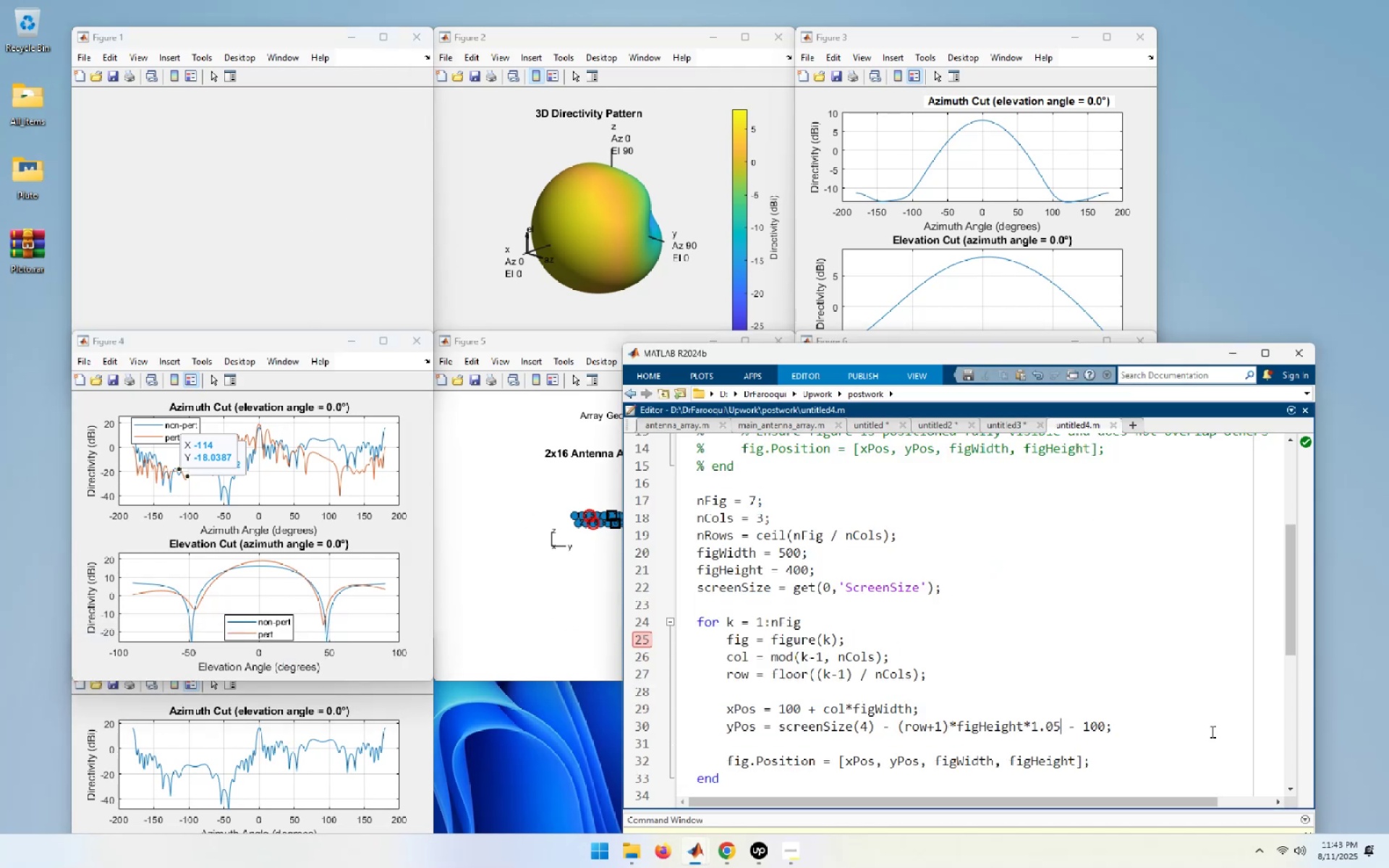 
key(Shift+ArrowLeft)
 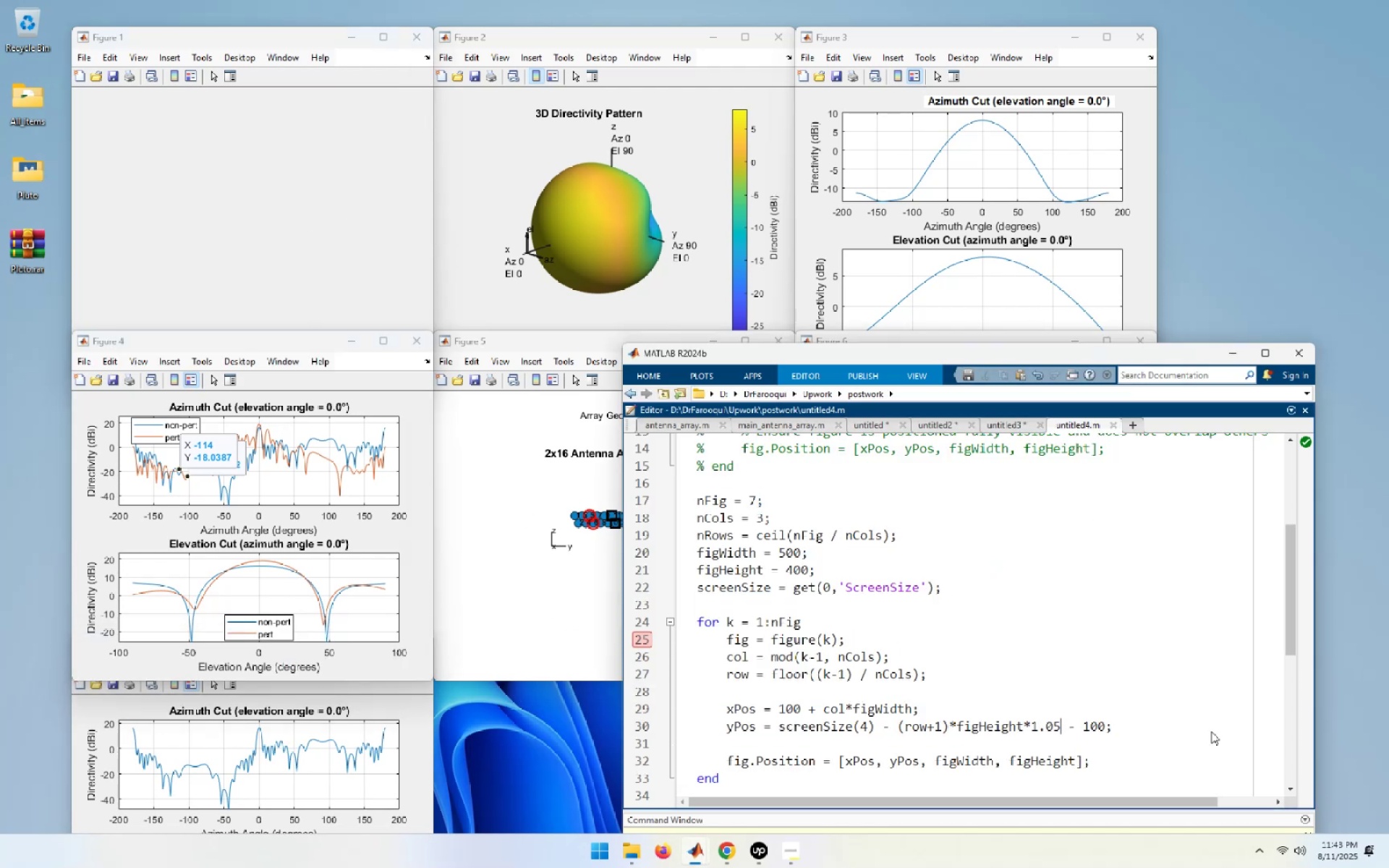 
key(Shift+ArrowLeft)
 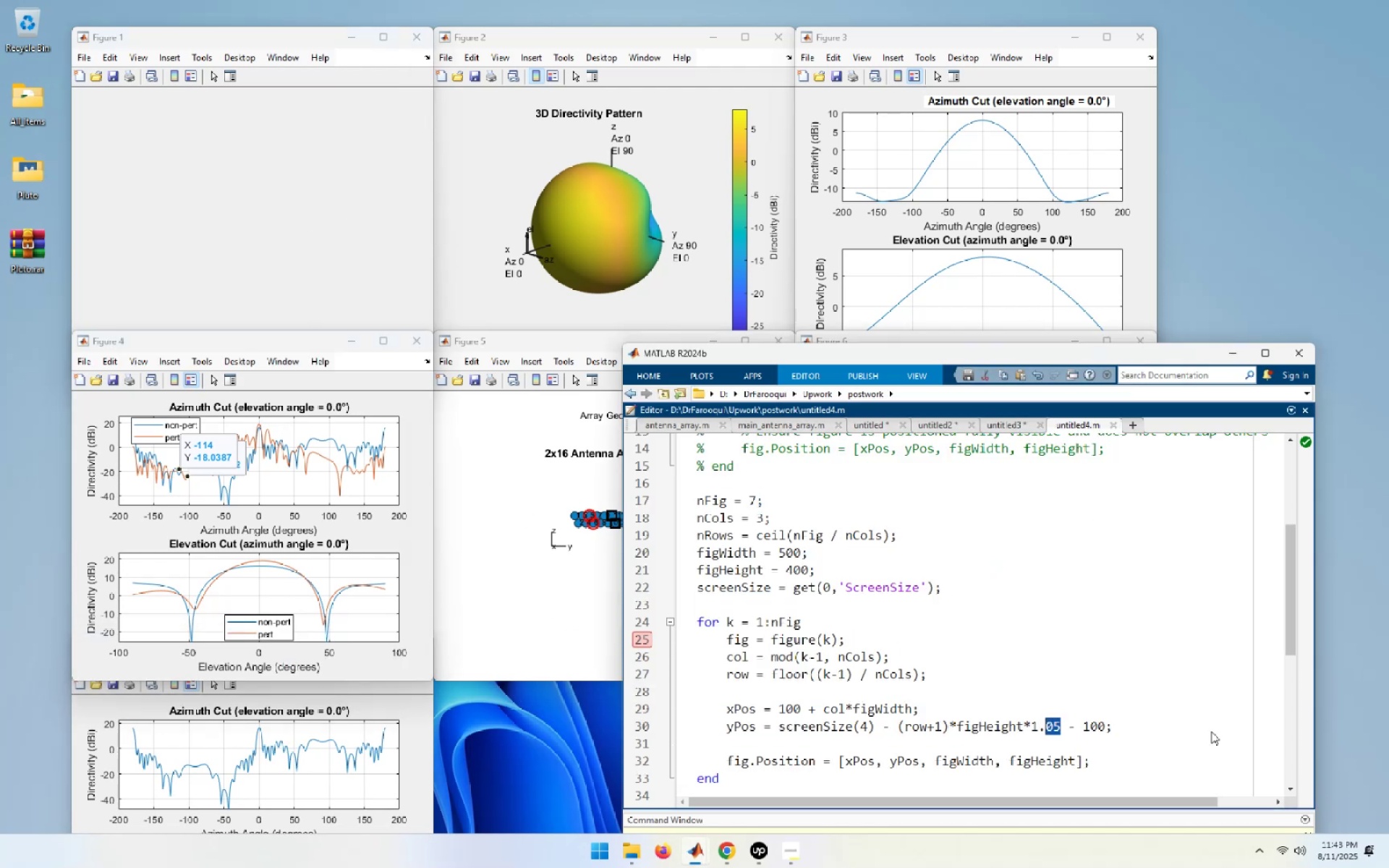 
key(Numpad2)
 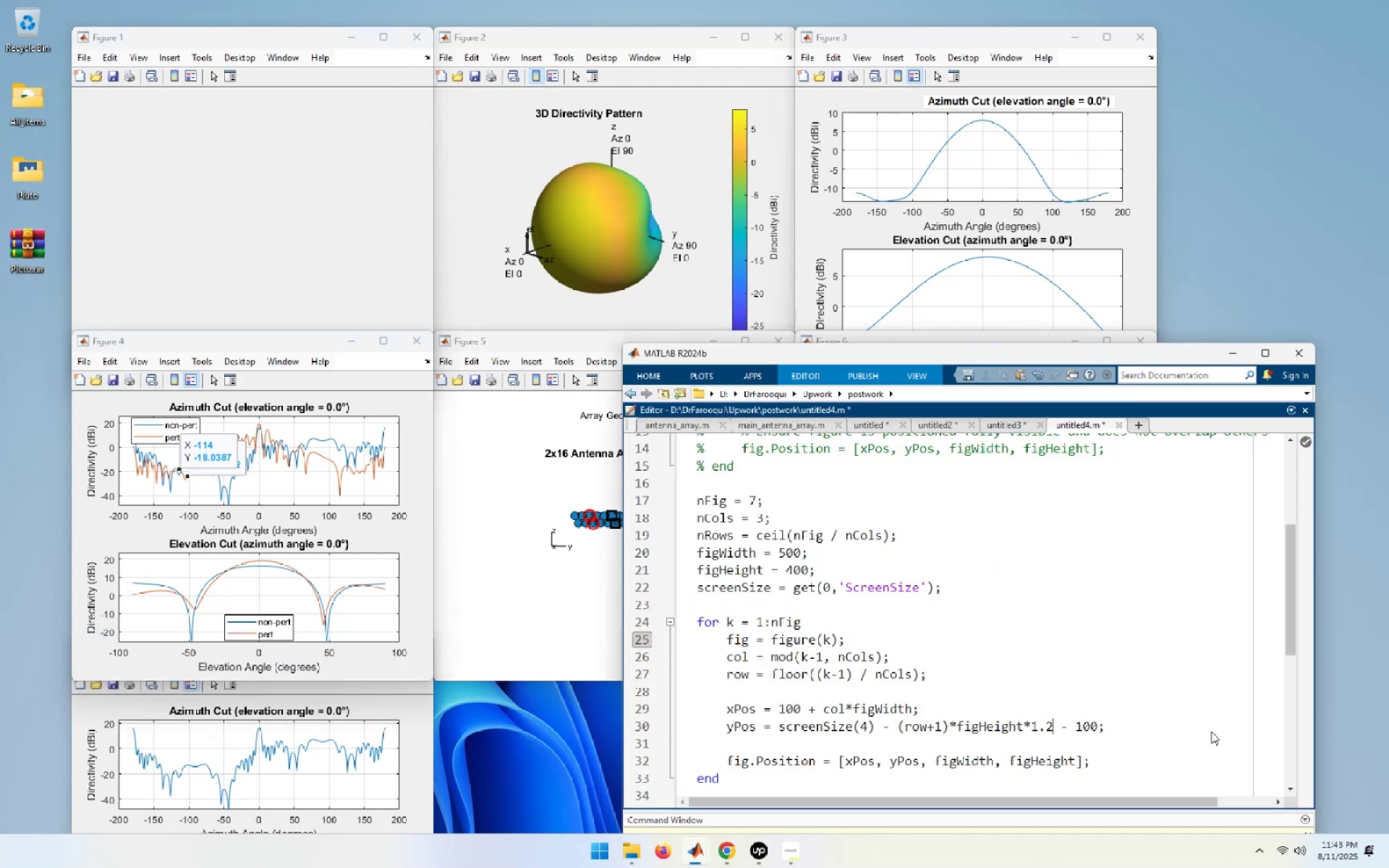 
key(Control+A)
 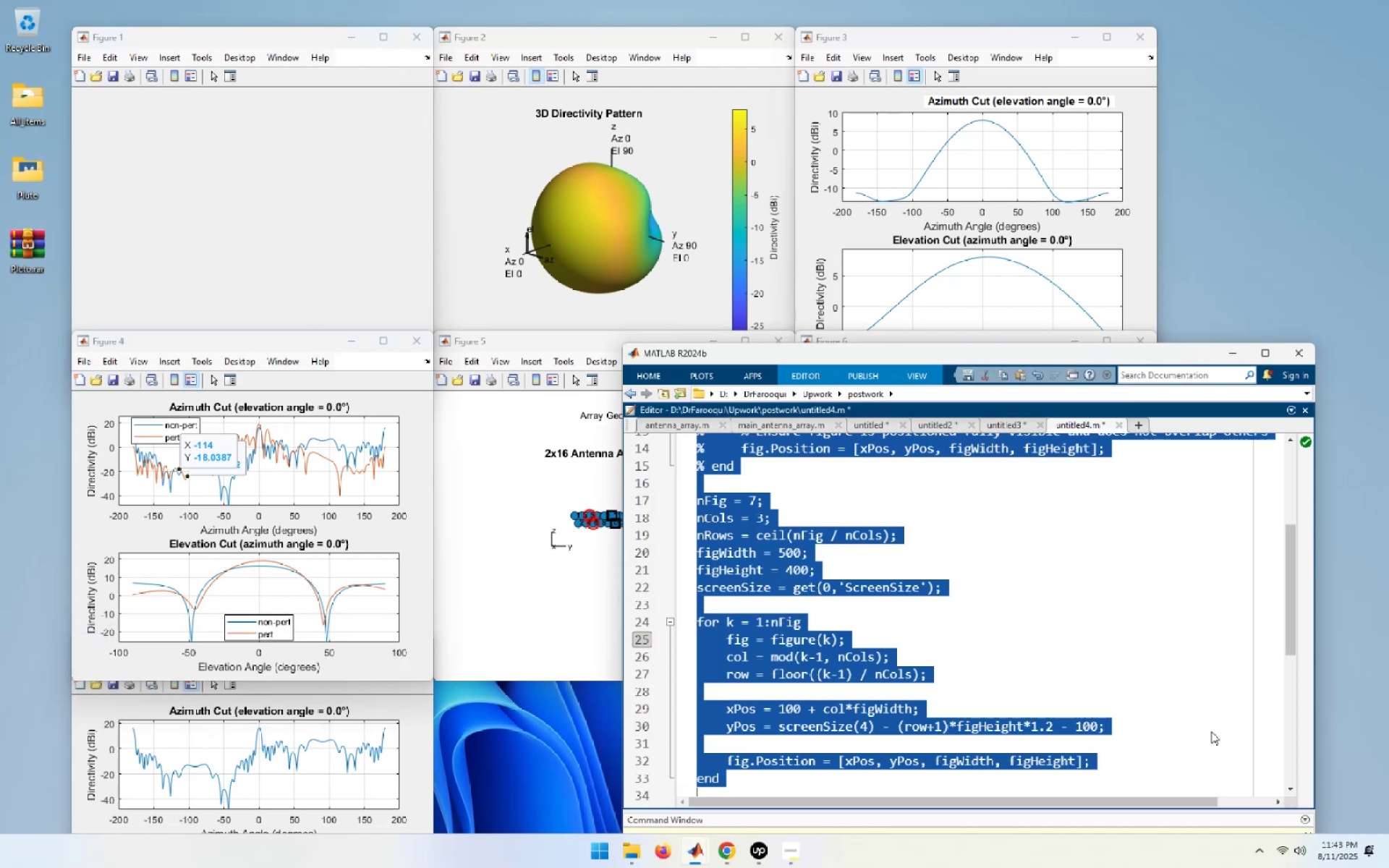 
key(F9)
 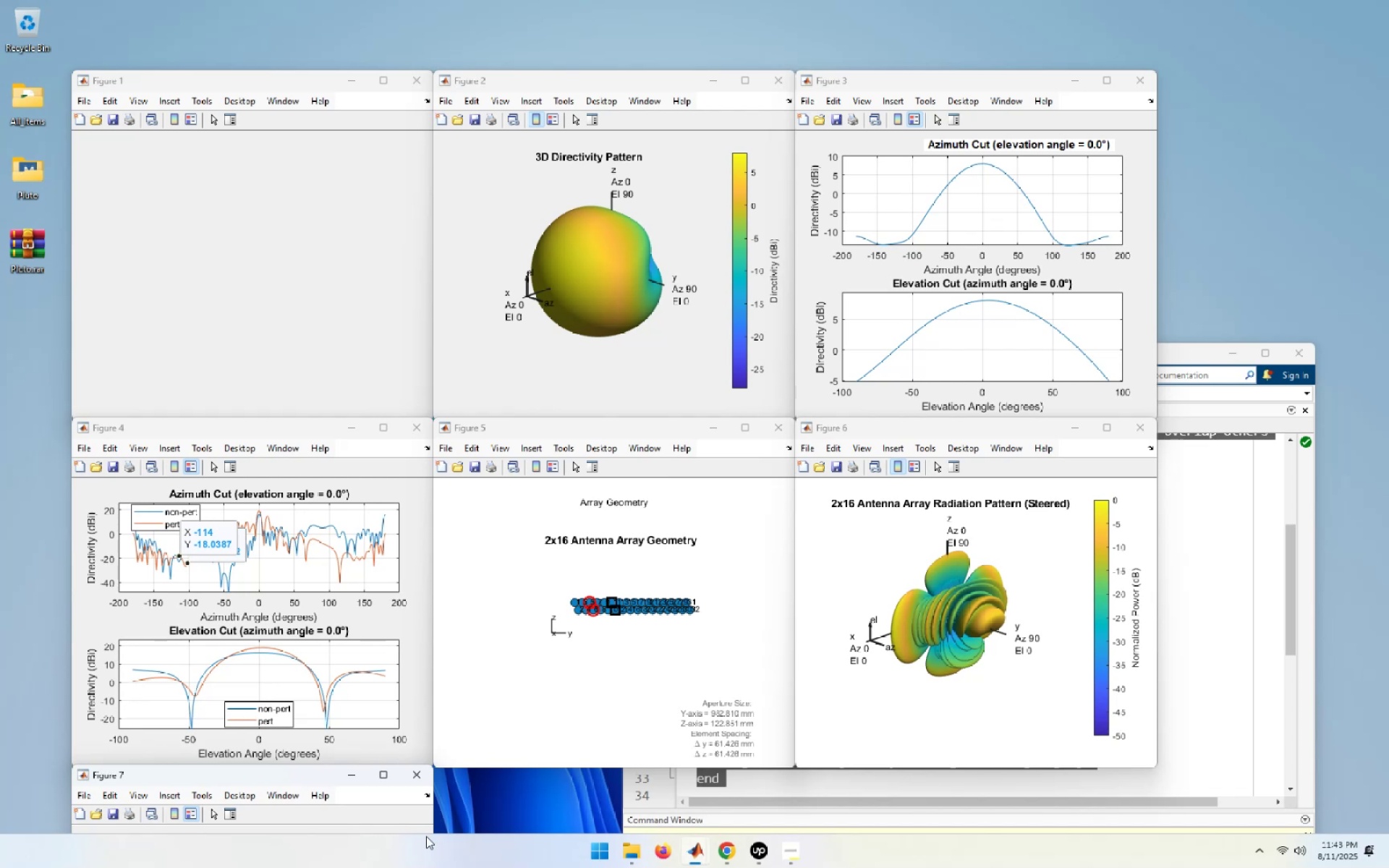 
left_click([271, 558])
 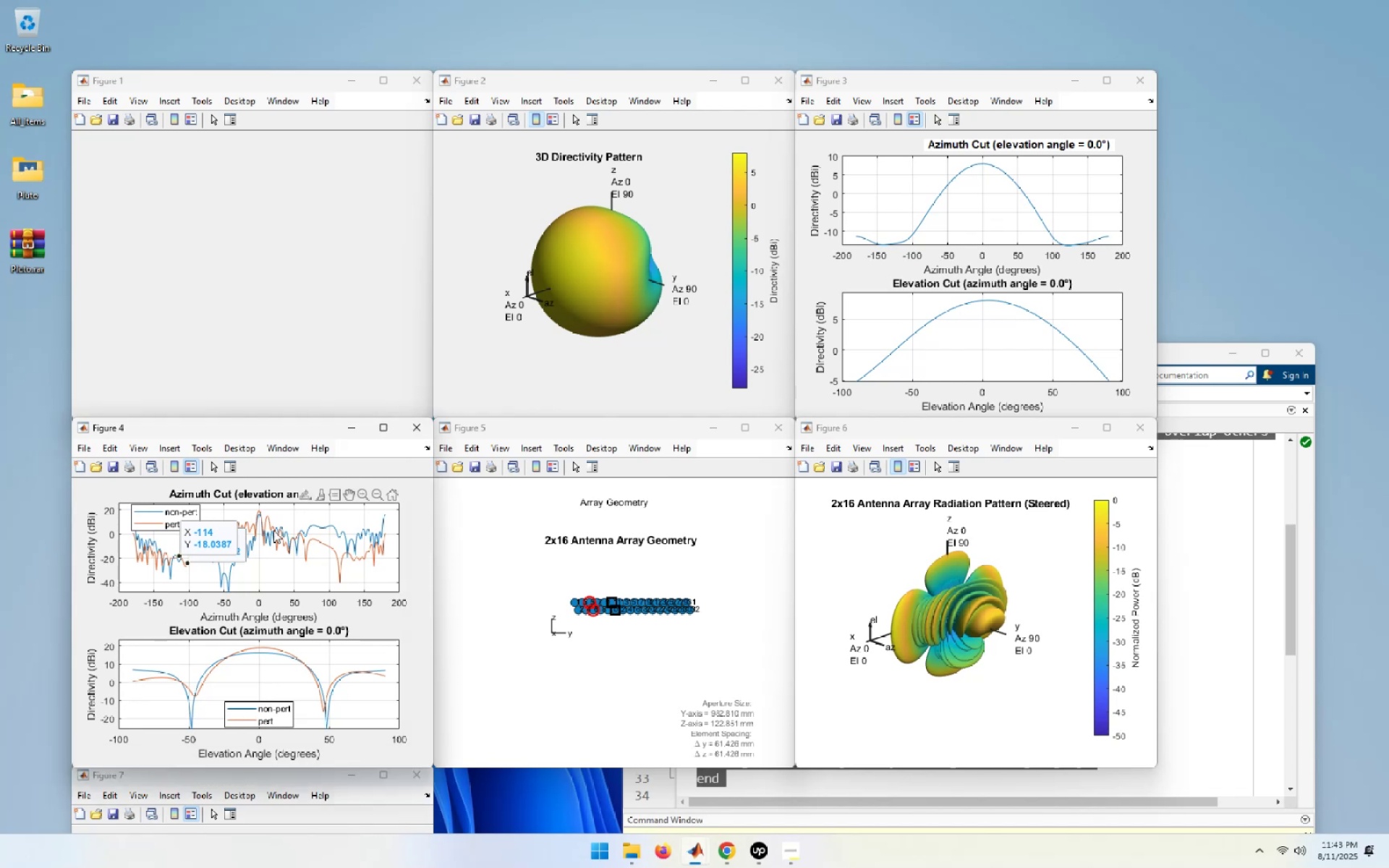 
left_click([266, 370])
 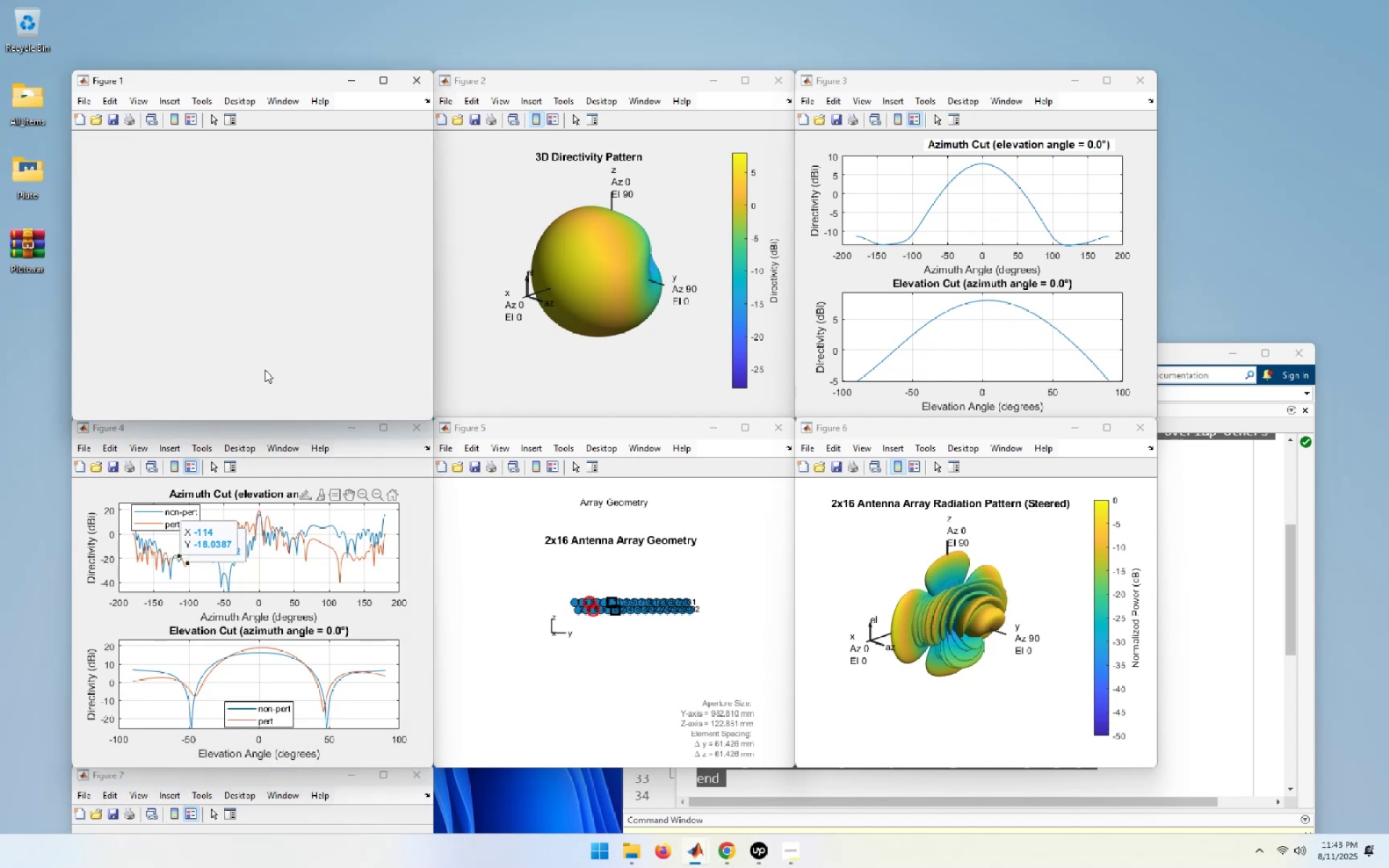 
left_click_drag(start_coordinate=[265, 477], to_coordinate=[266, 471])
 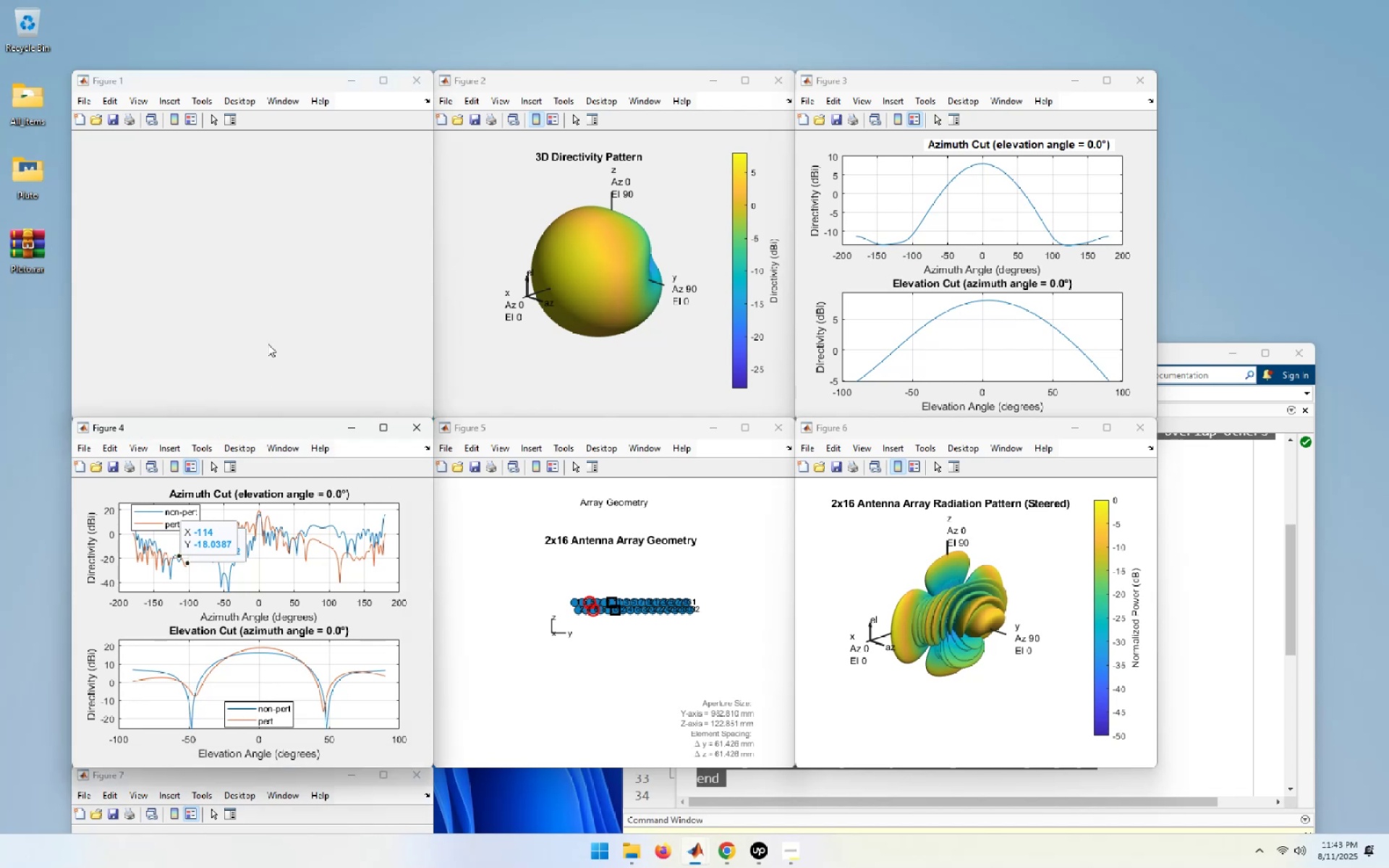 
triple_click([268, 318])
 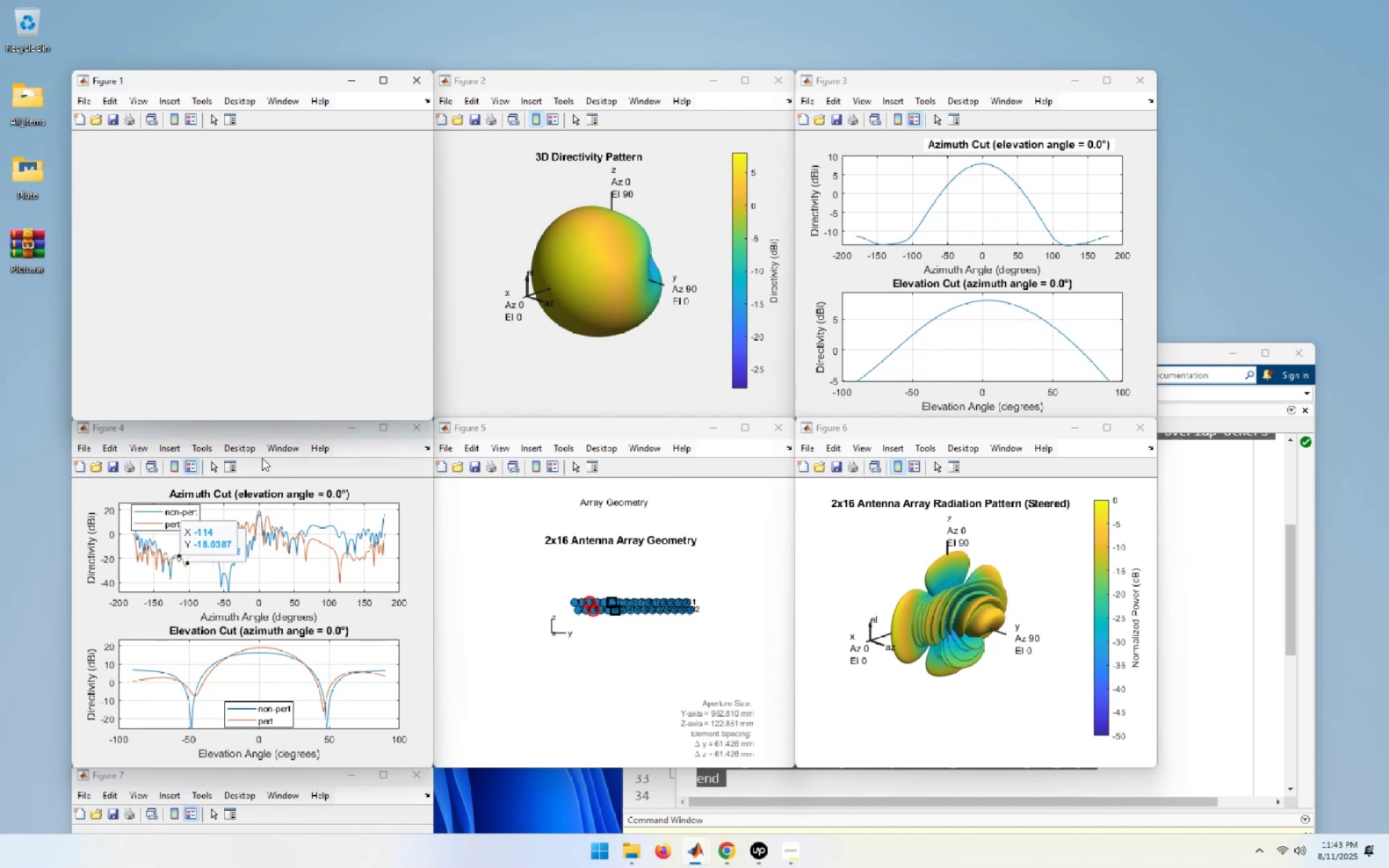 
triple_click([262, 476])
 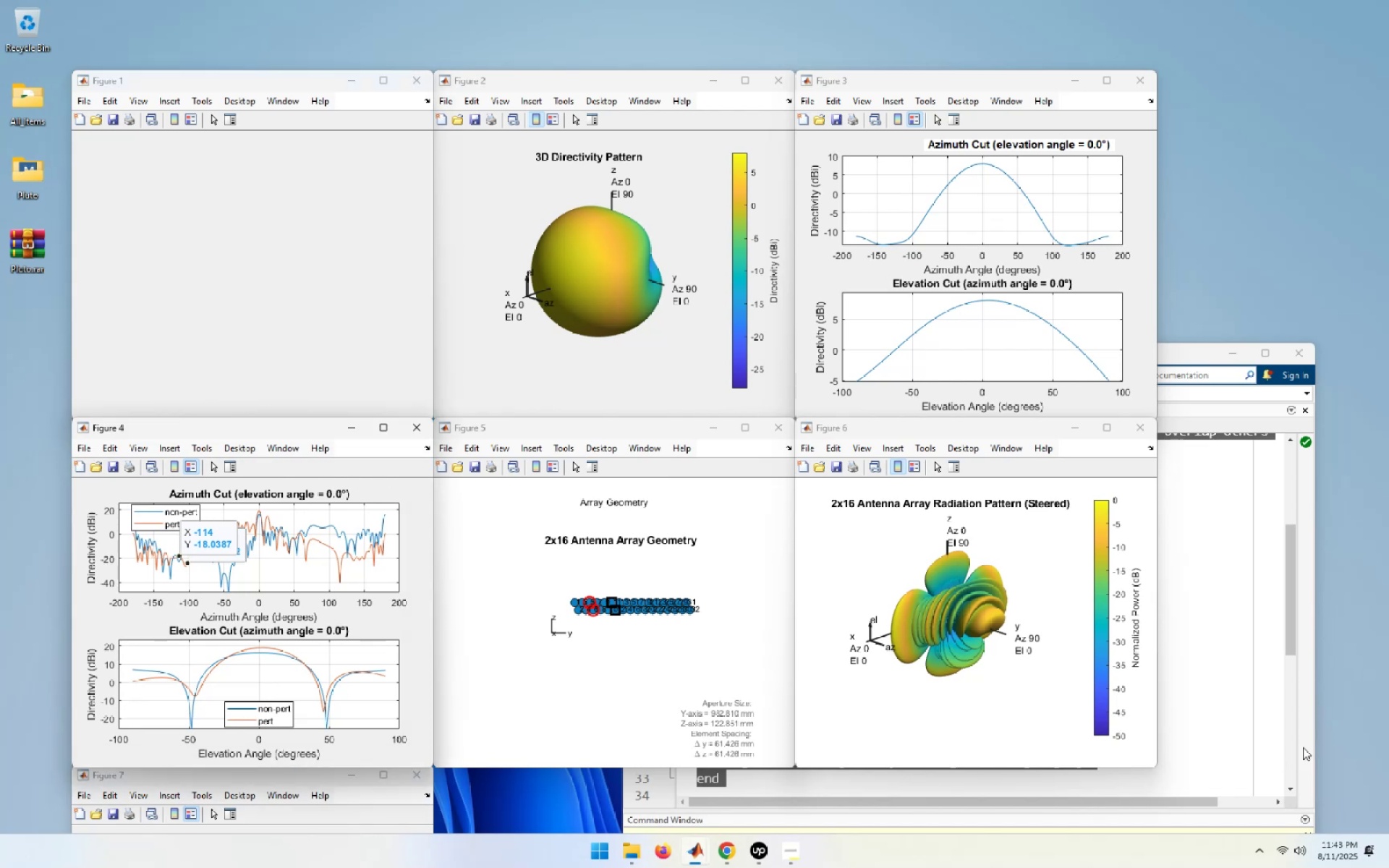 
left_click([1225, 720])
 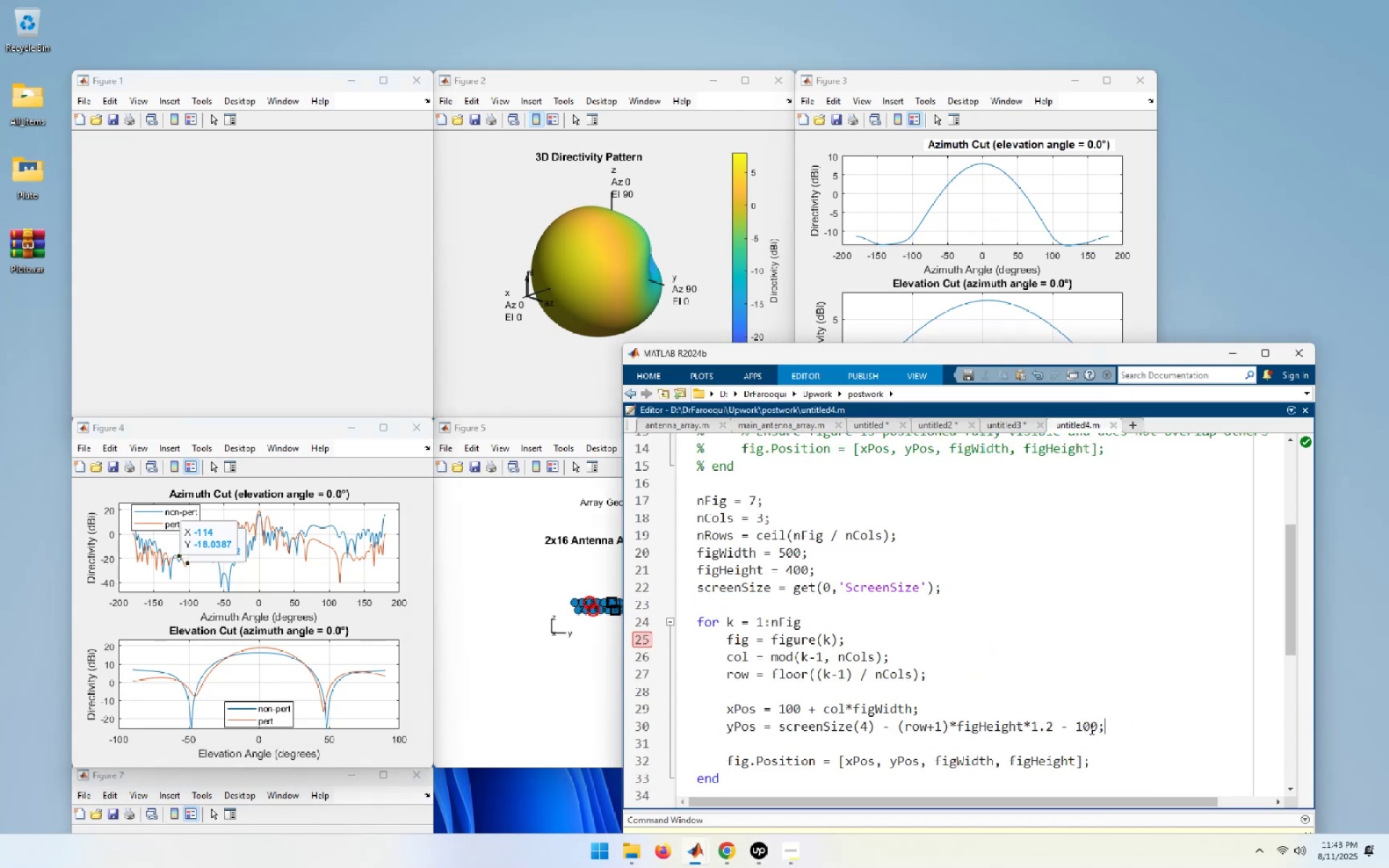 
left_click([1087, 728])
 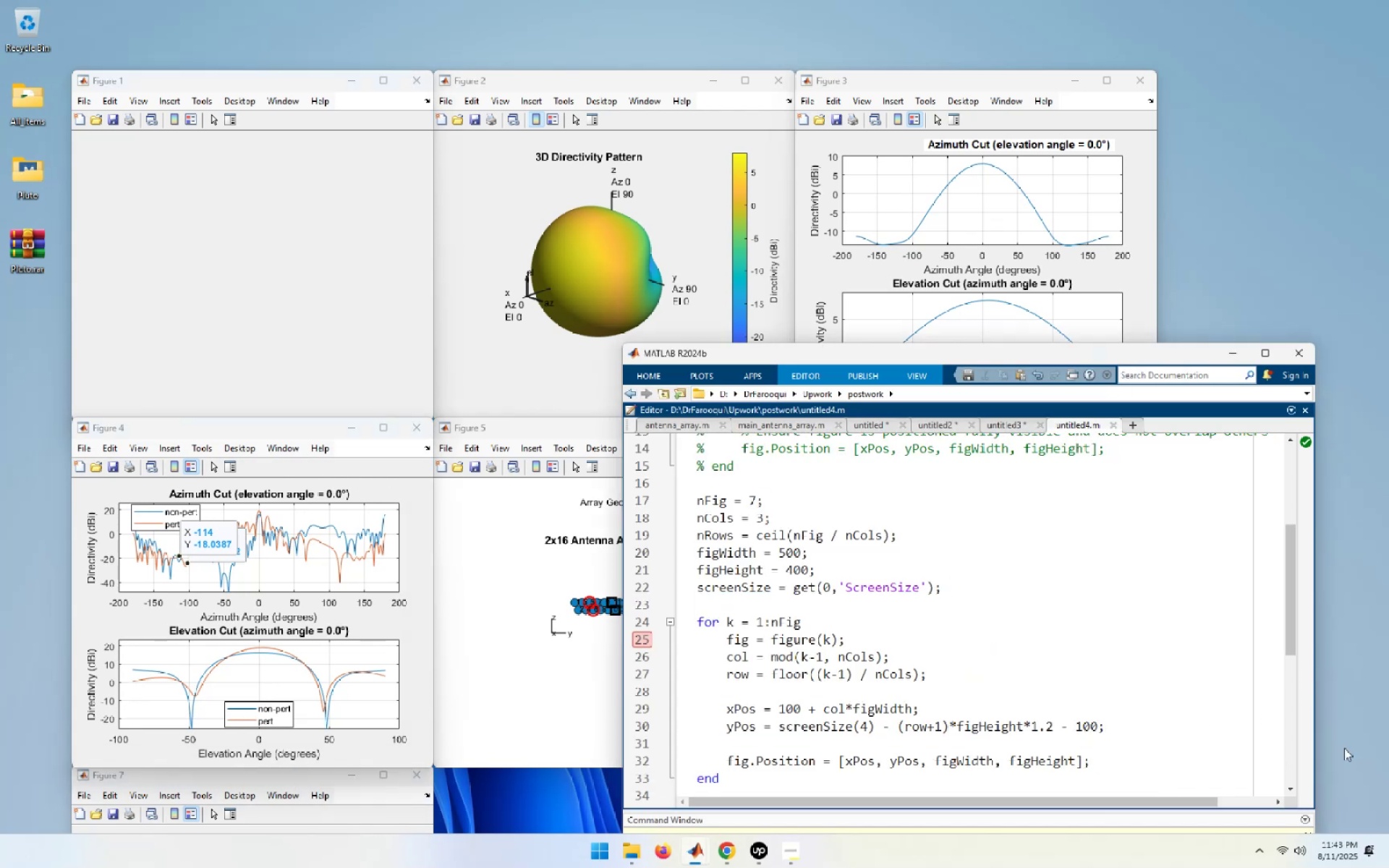 
key(ArrowRight)
 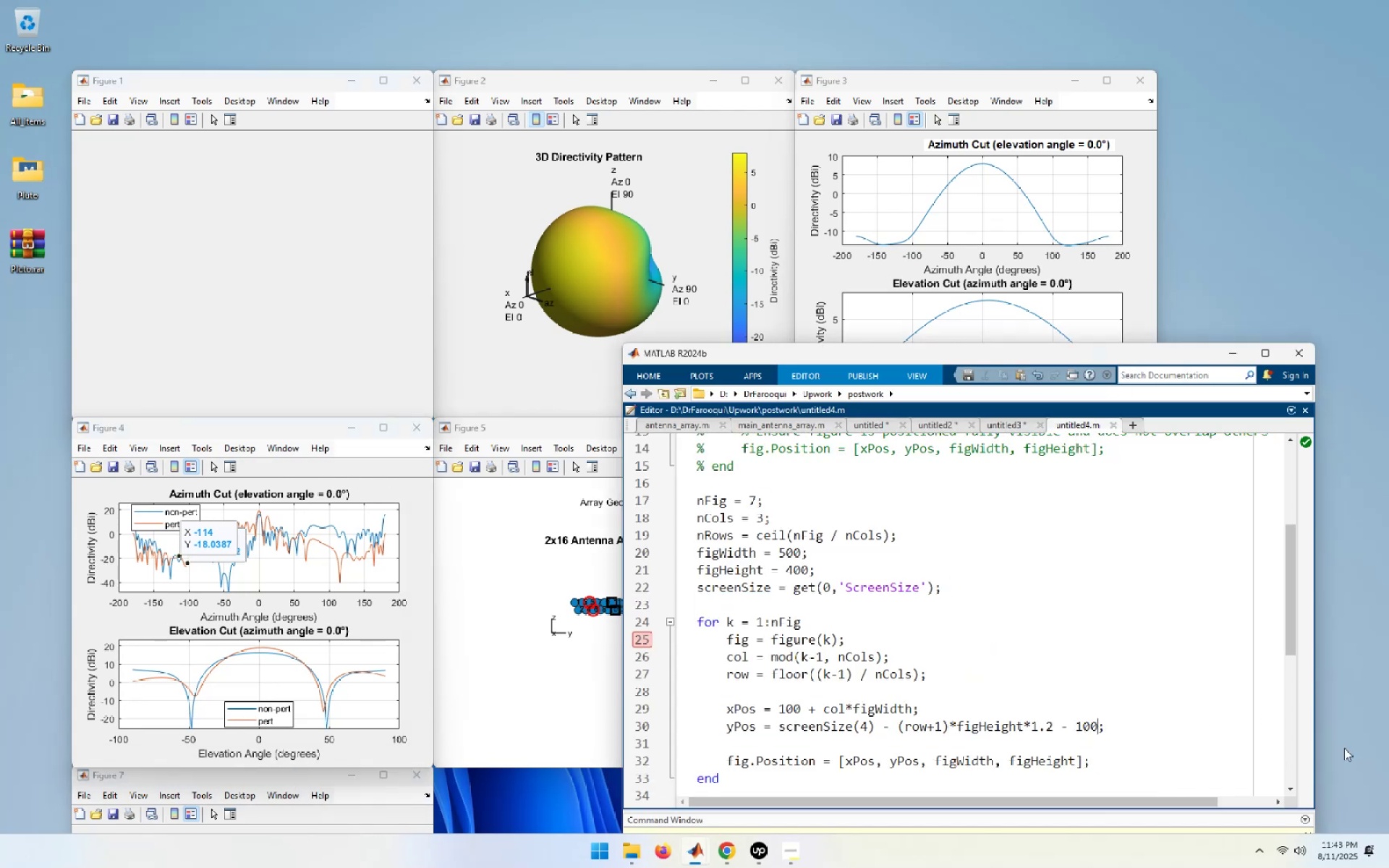 
key(Backspace)
 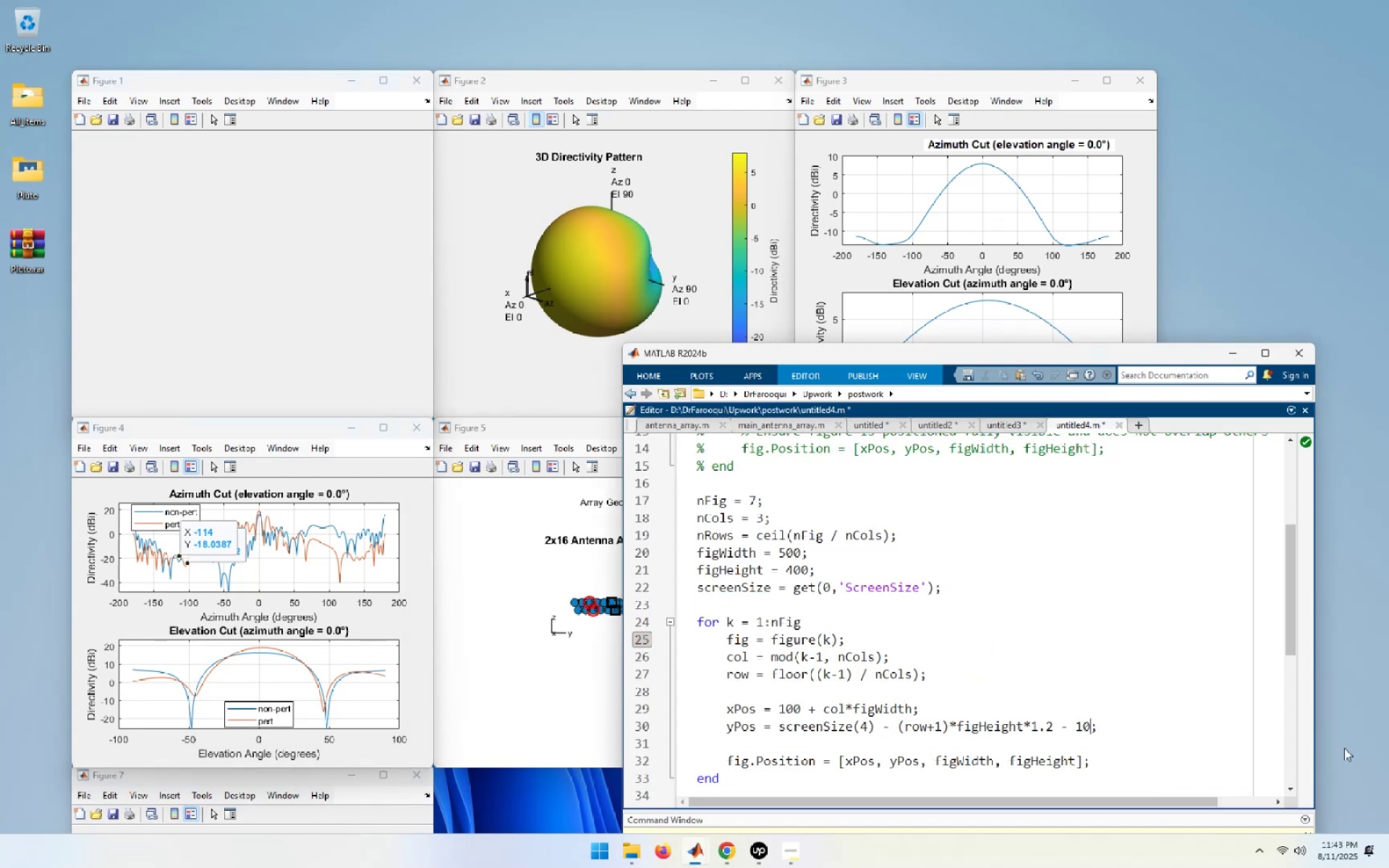 
key(Control+A)
 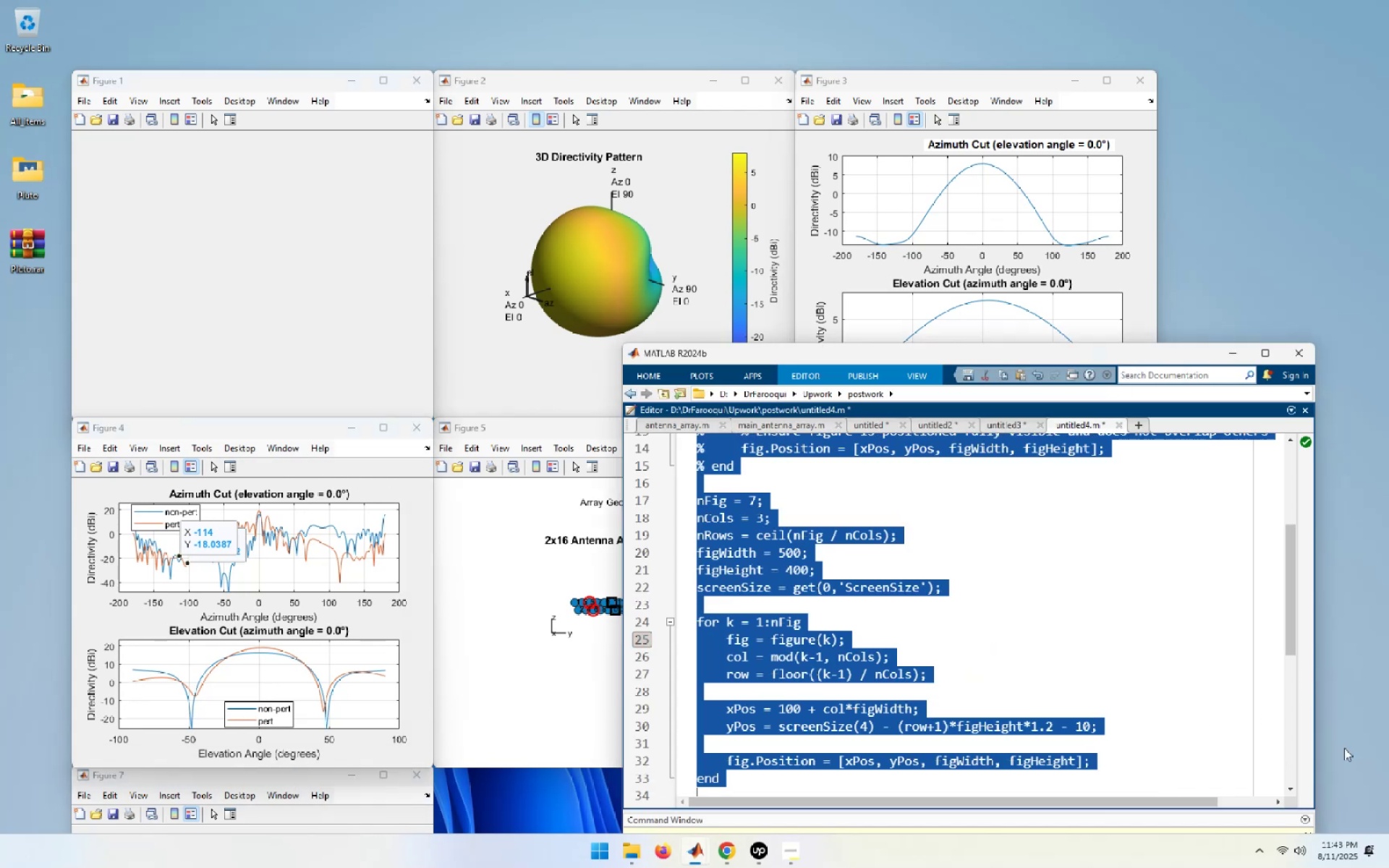 
key(F9)
 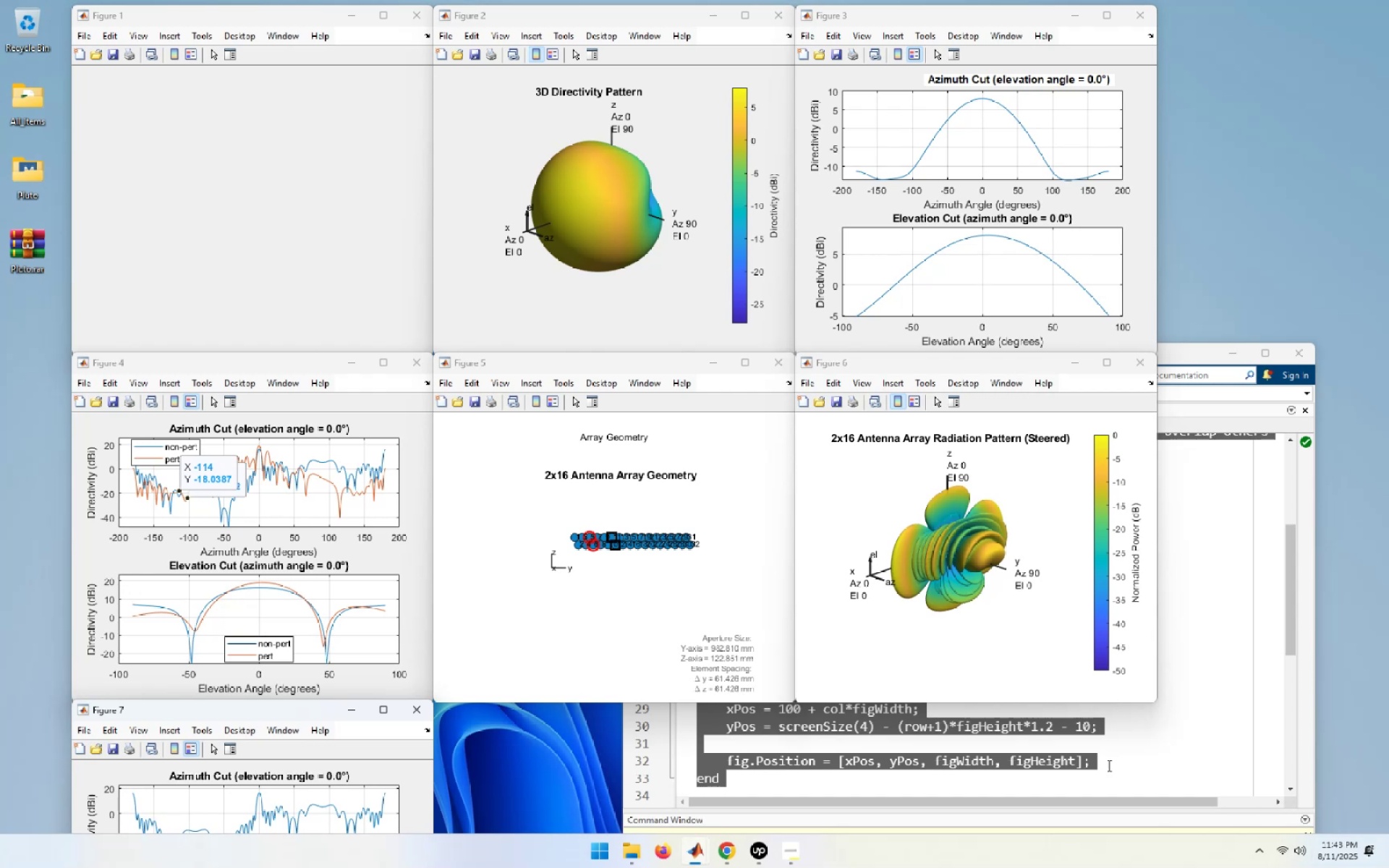 
wait(5.98)
 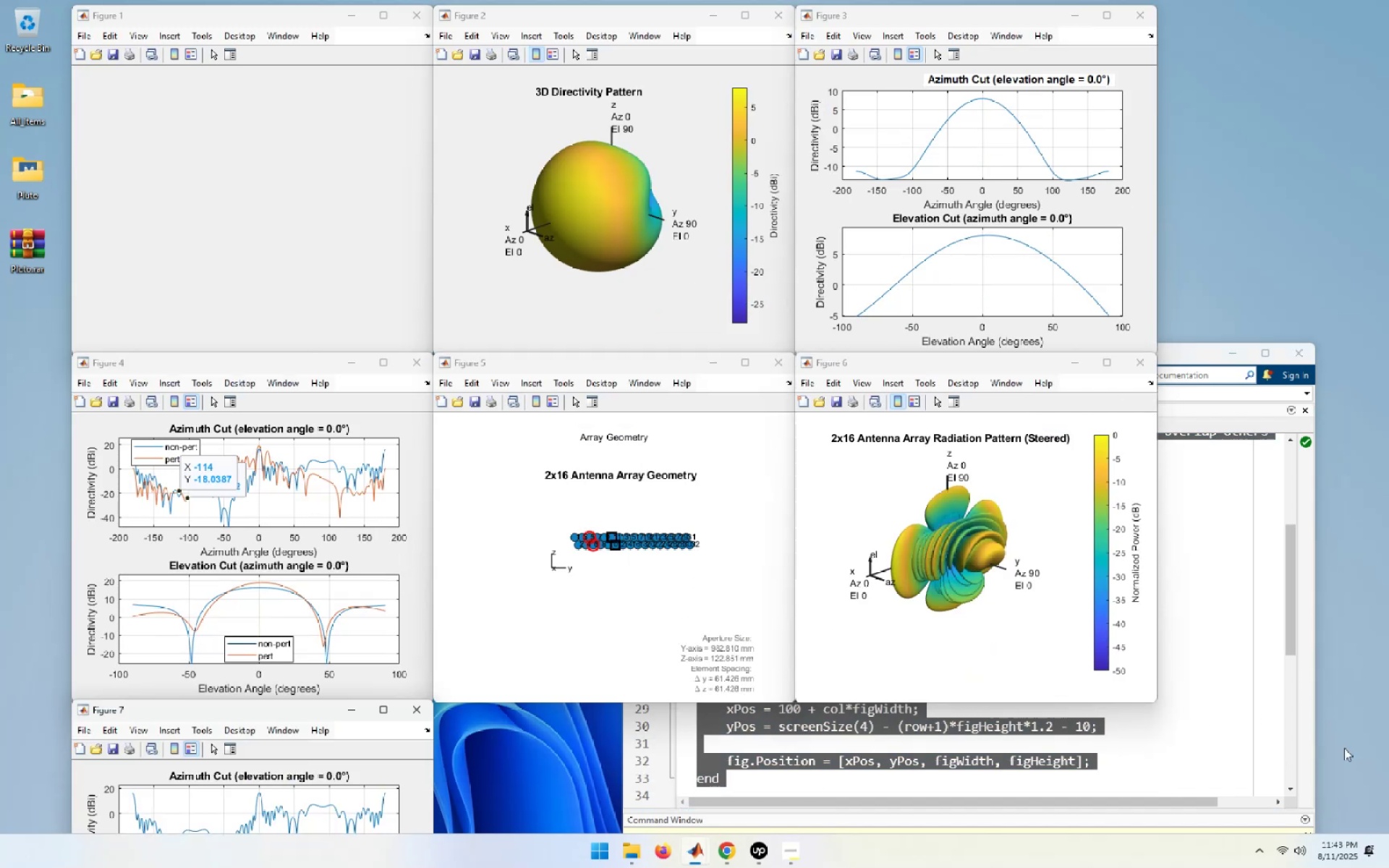 
mouse_move([1008, 720])
 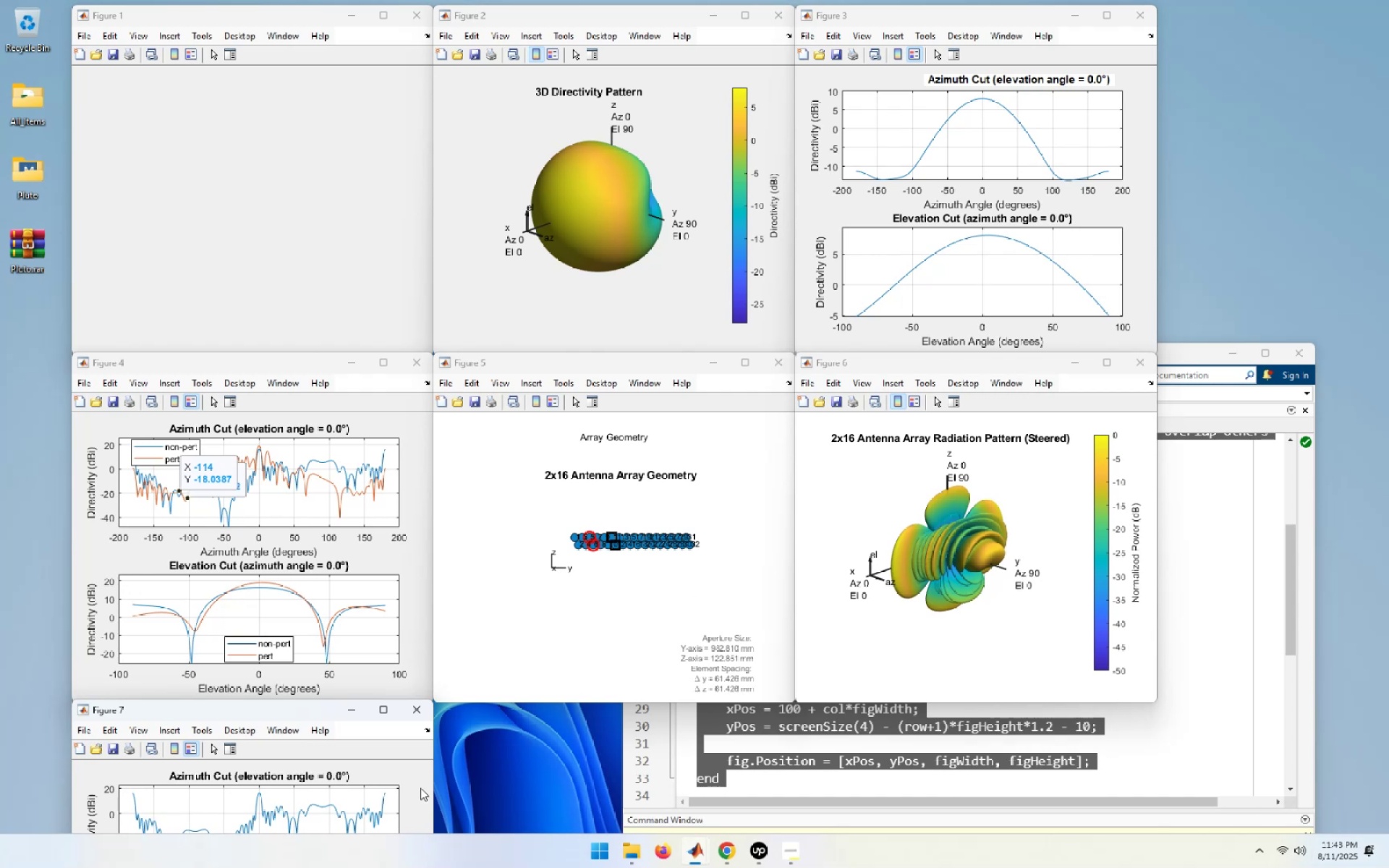 
wait(5.06)
 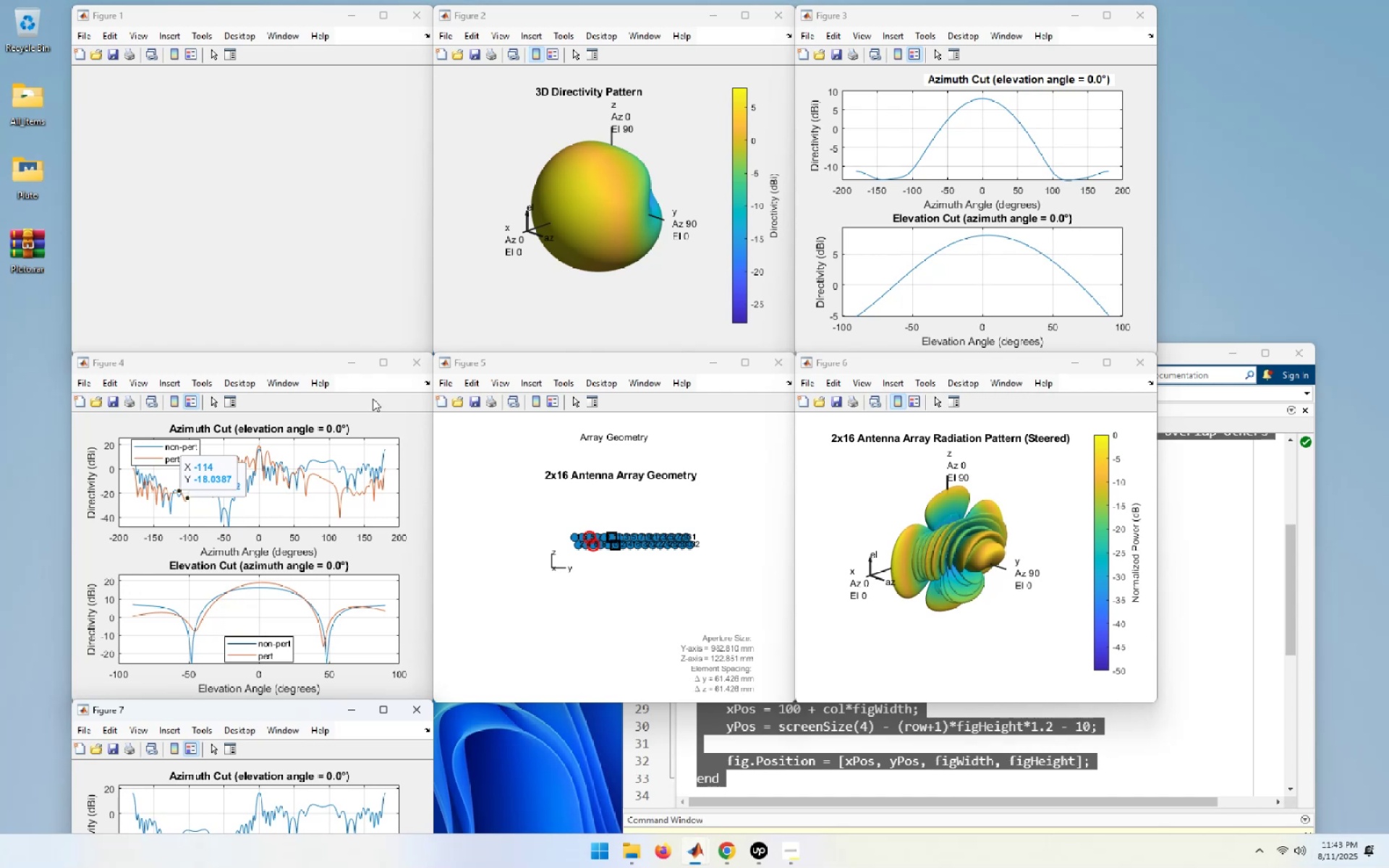 
left_click([1152, 723])
 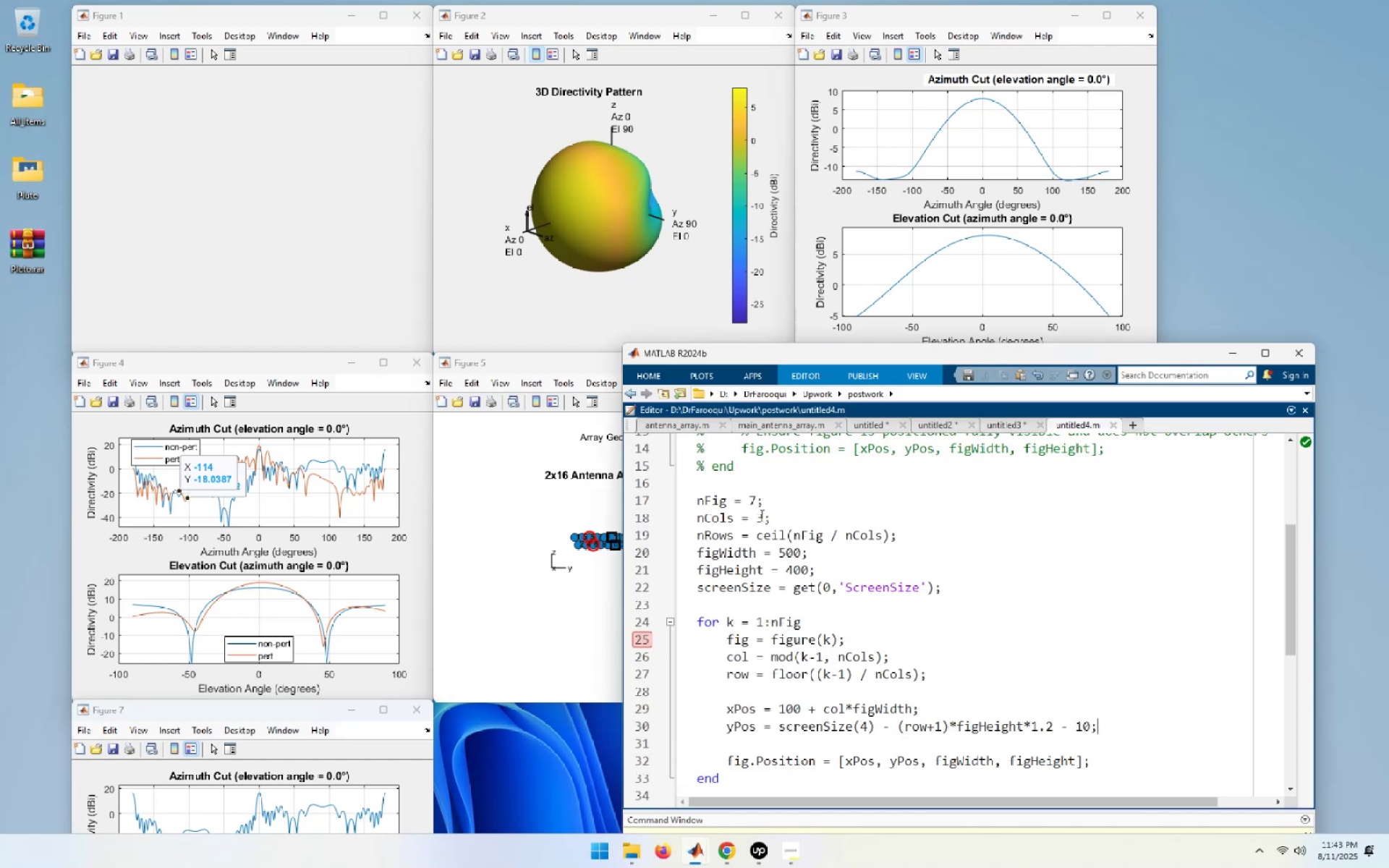 
wait(6.71)
 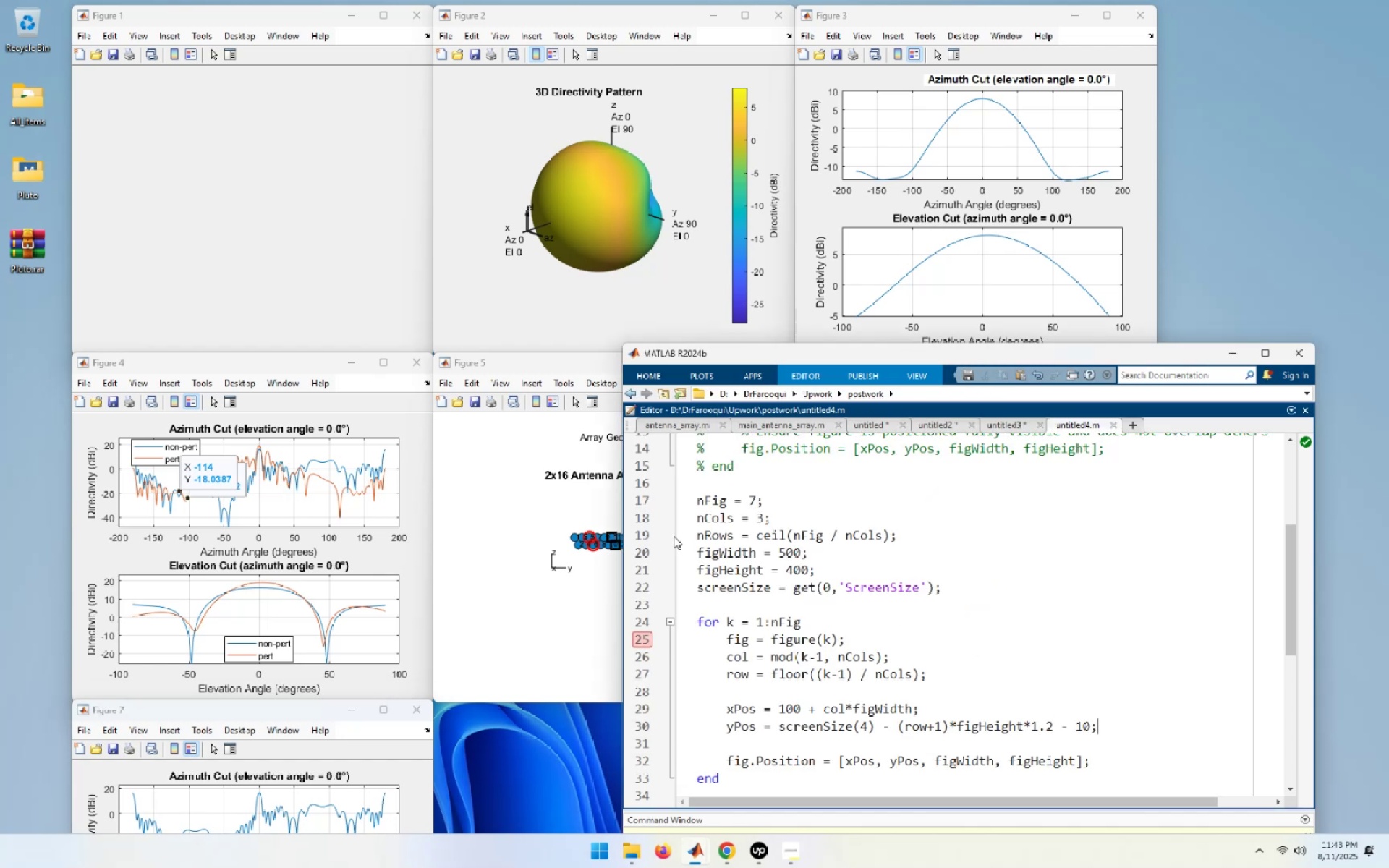 
left_click([760, 515])
 